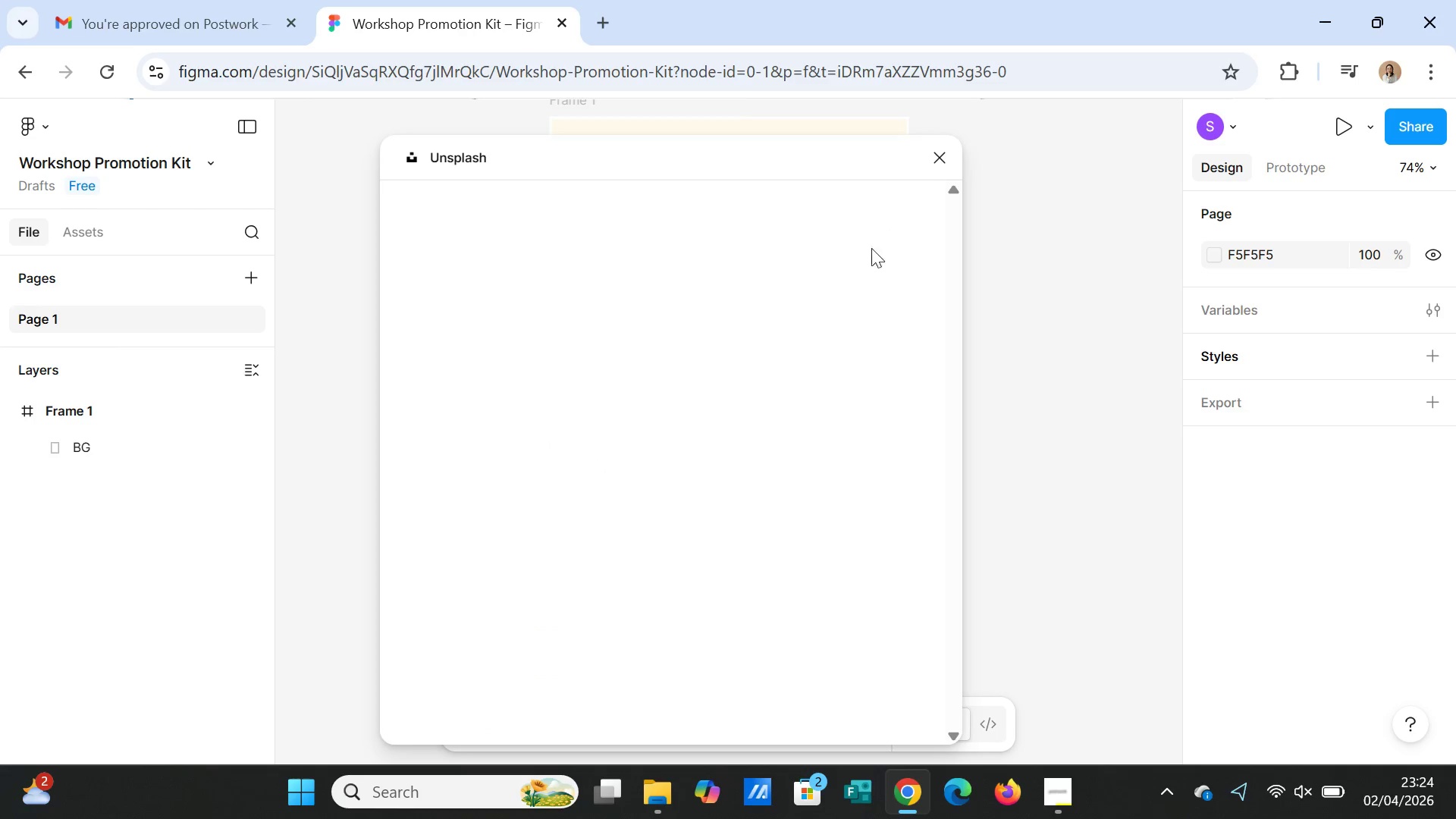 
left_click([937, 152])
 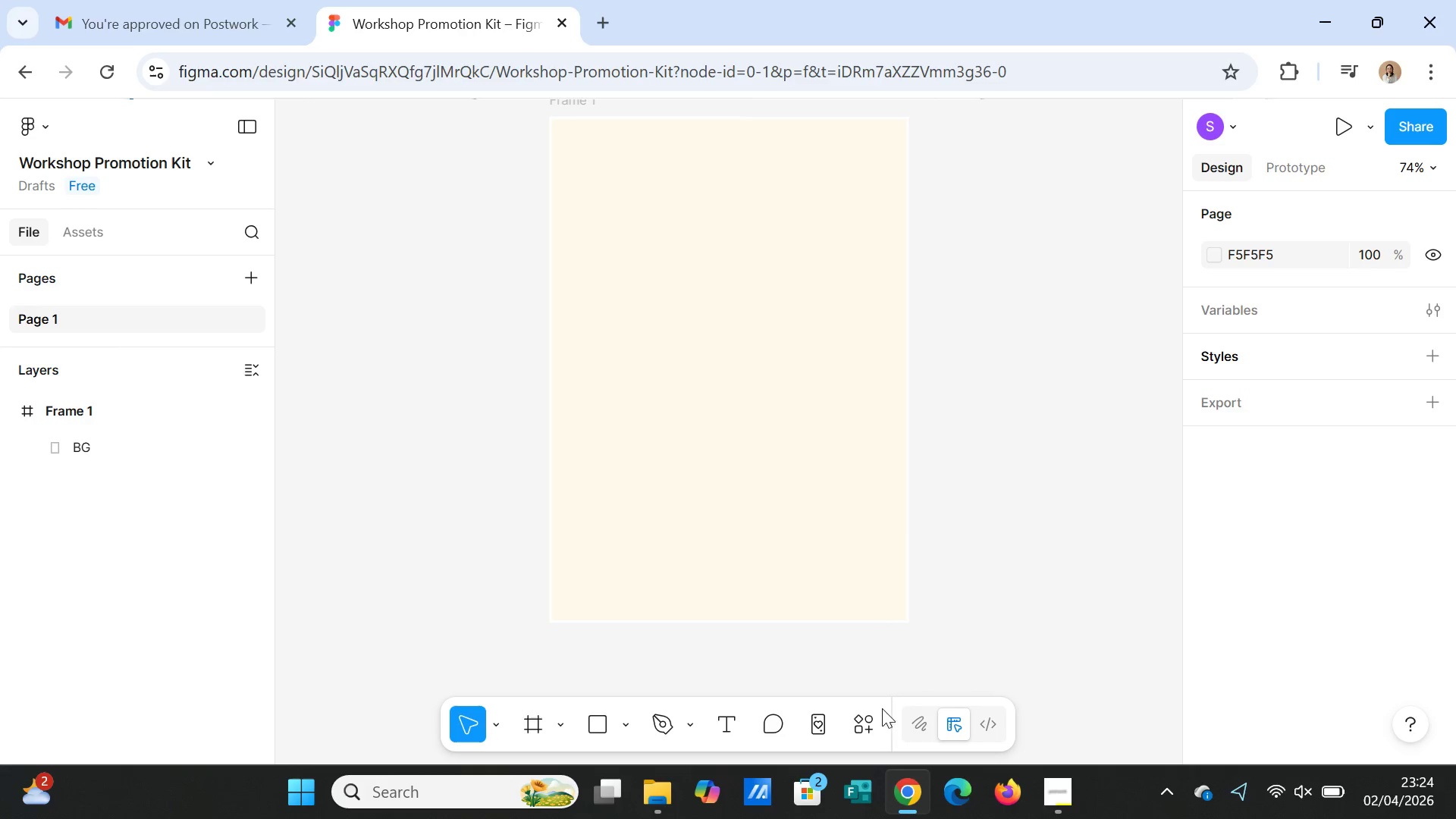 
left_click([861, 736])
 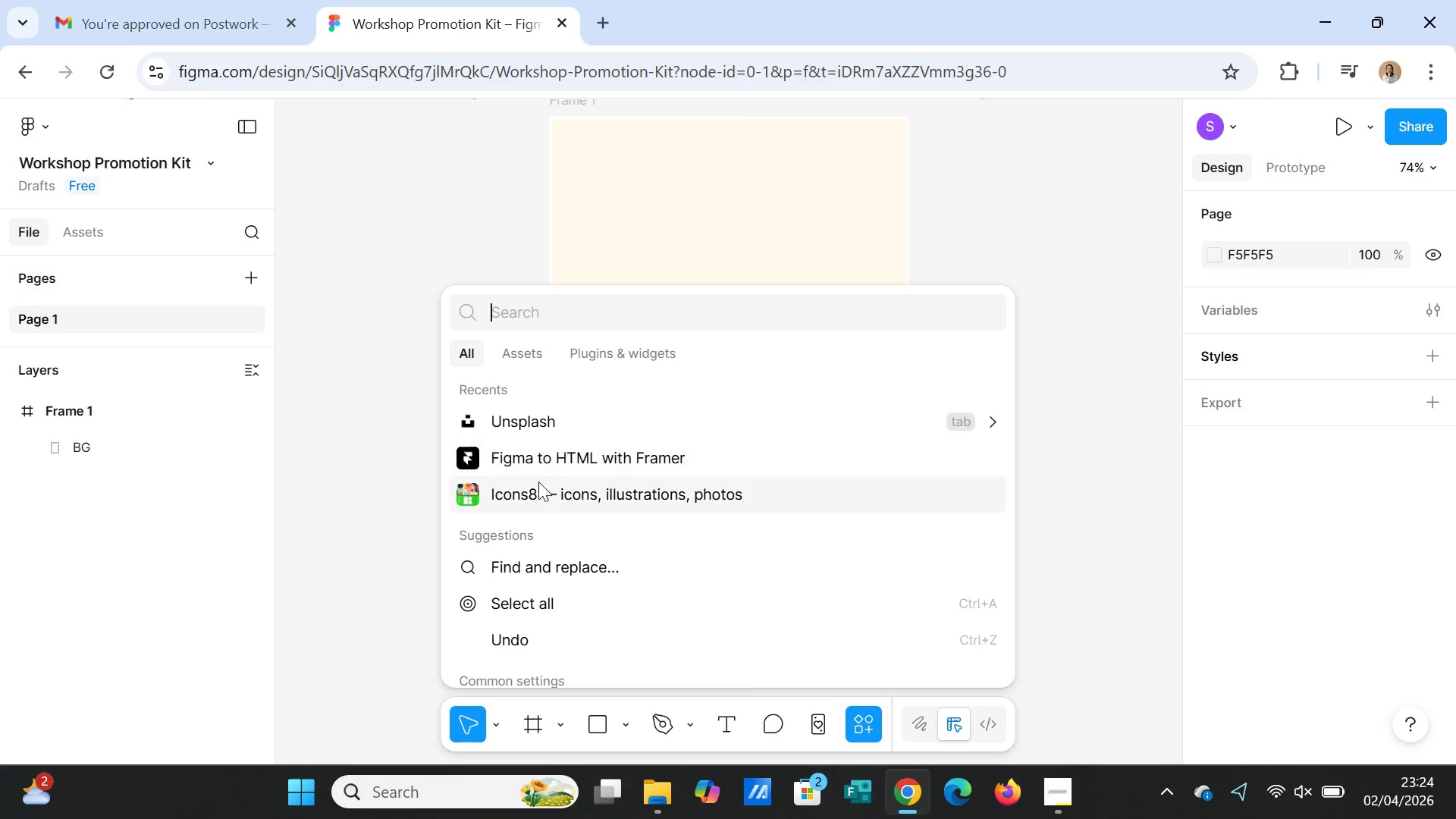 
left_click([540, 492])
 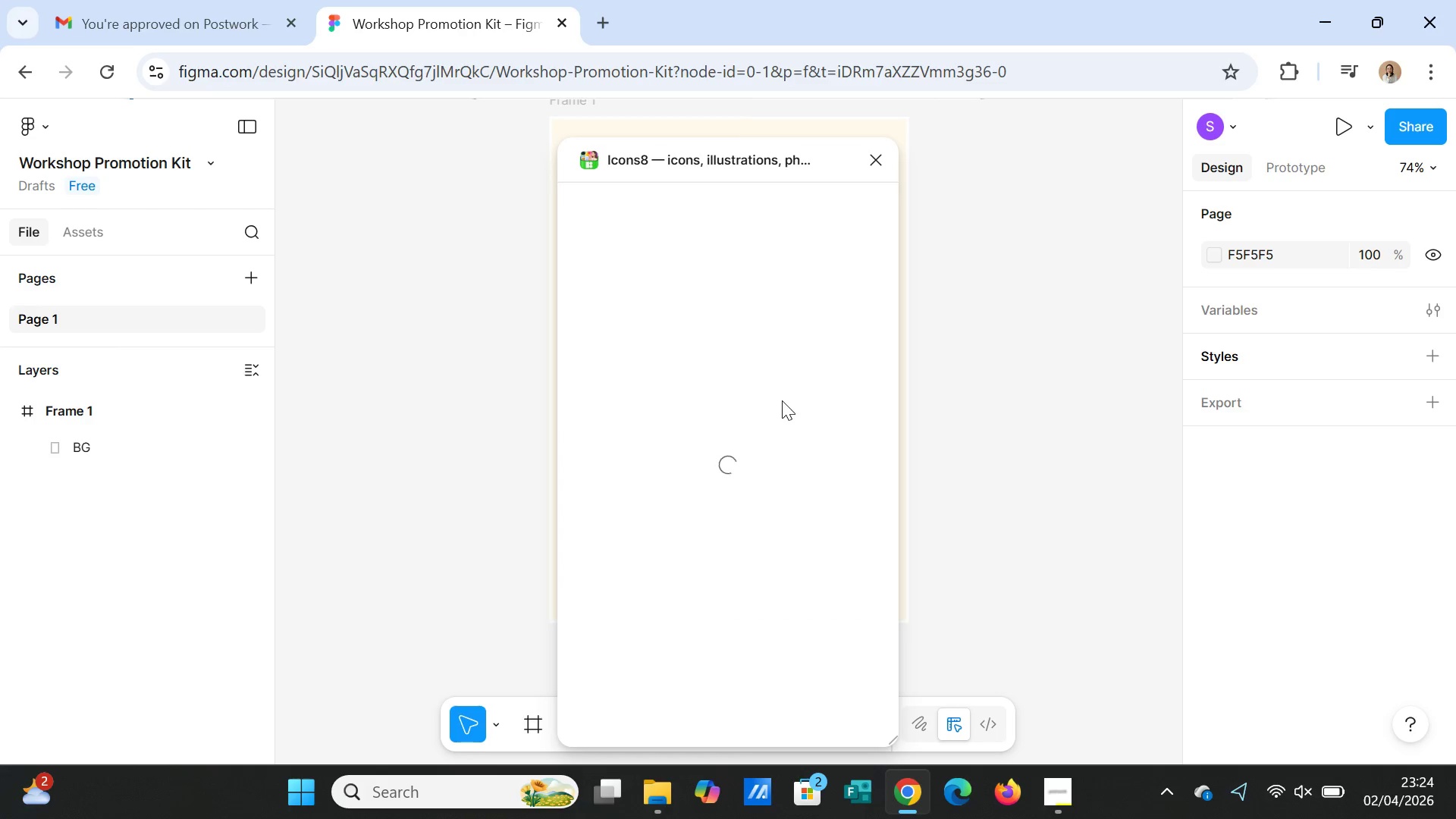 
mouse_move([726, 319])
 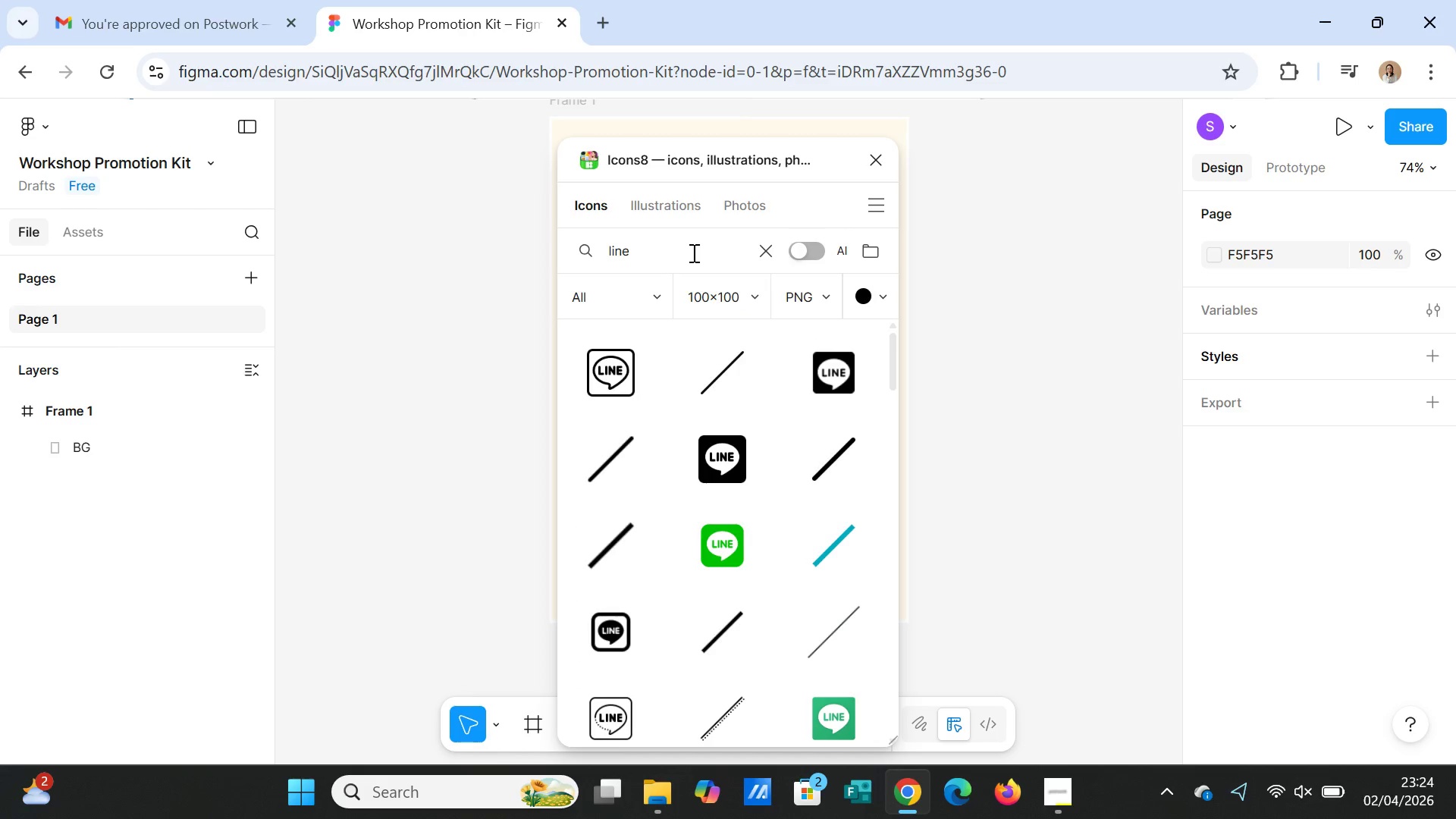 
double_click([692, 253])
 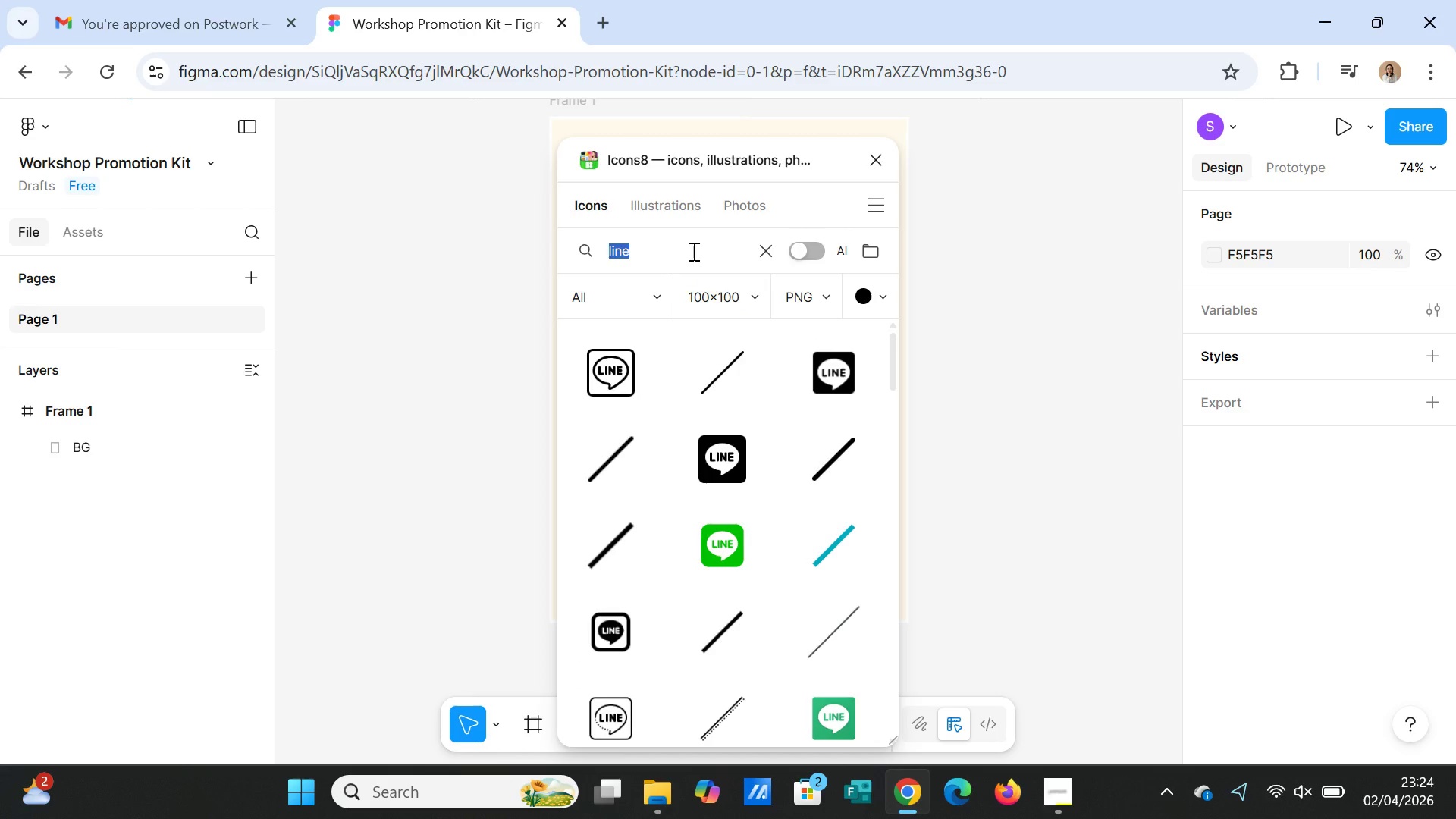 
type(Cake)
 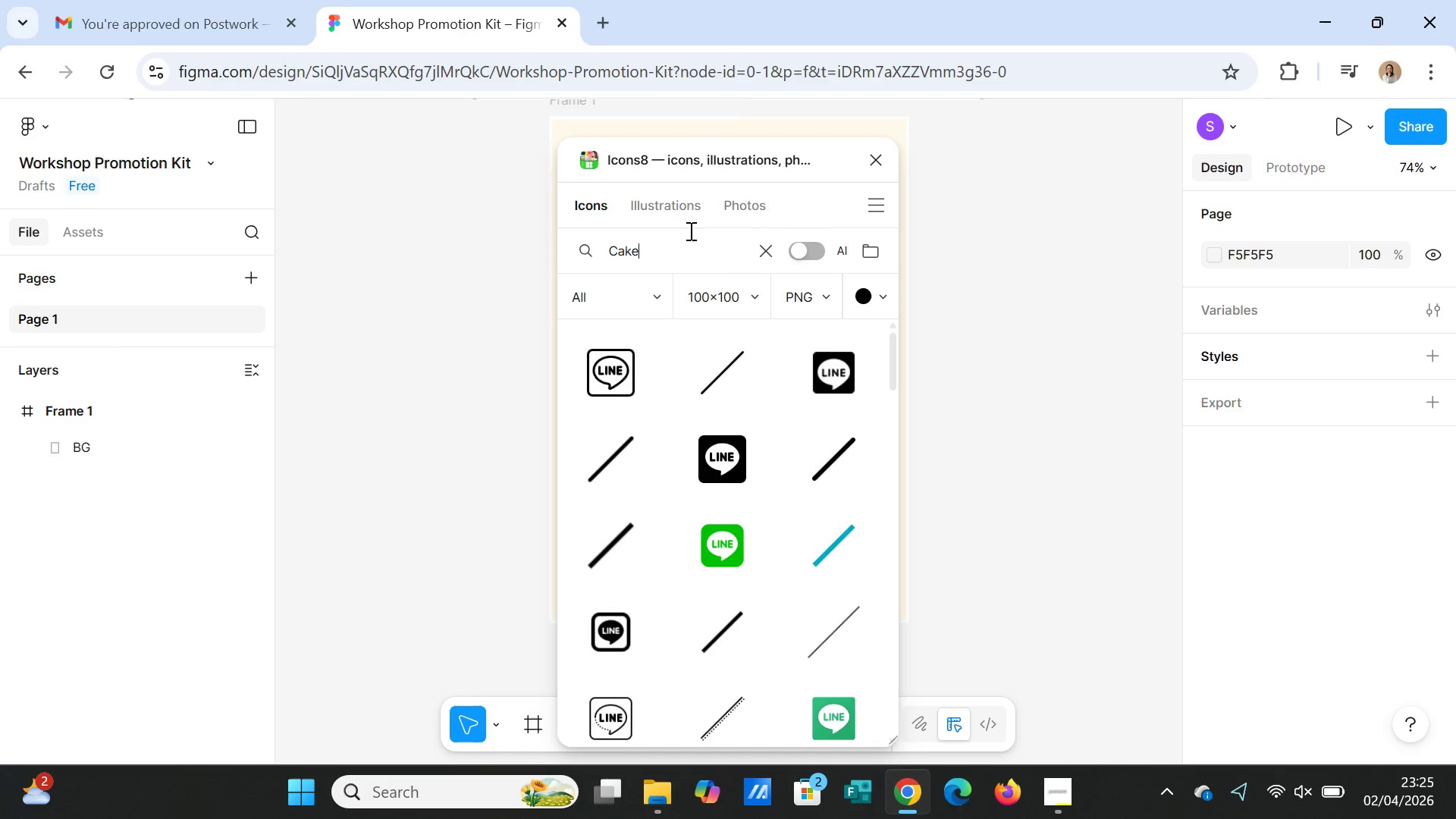 
left_click([684, 209])
 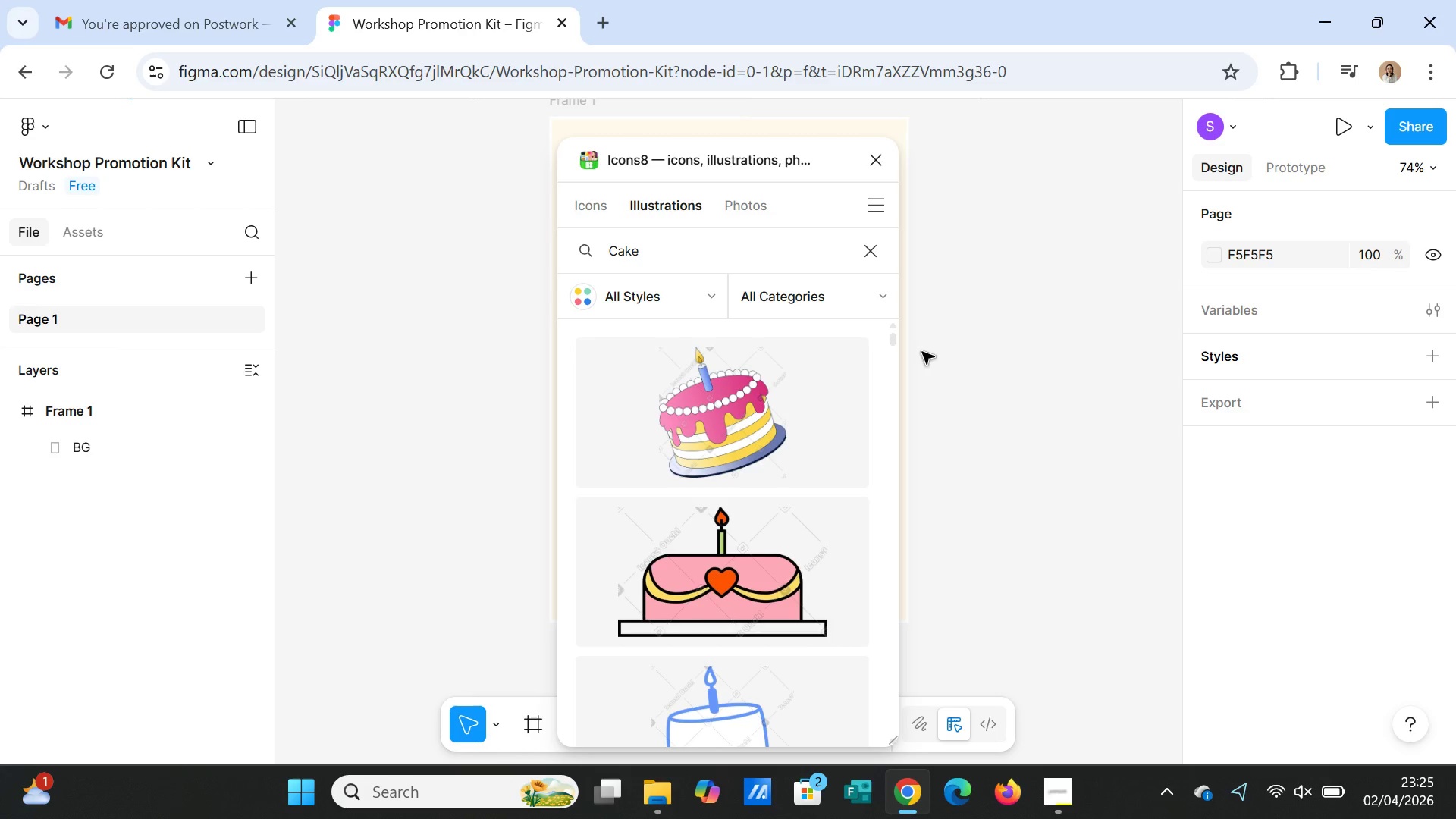 
wait(6.45)
 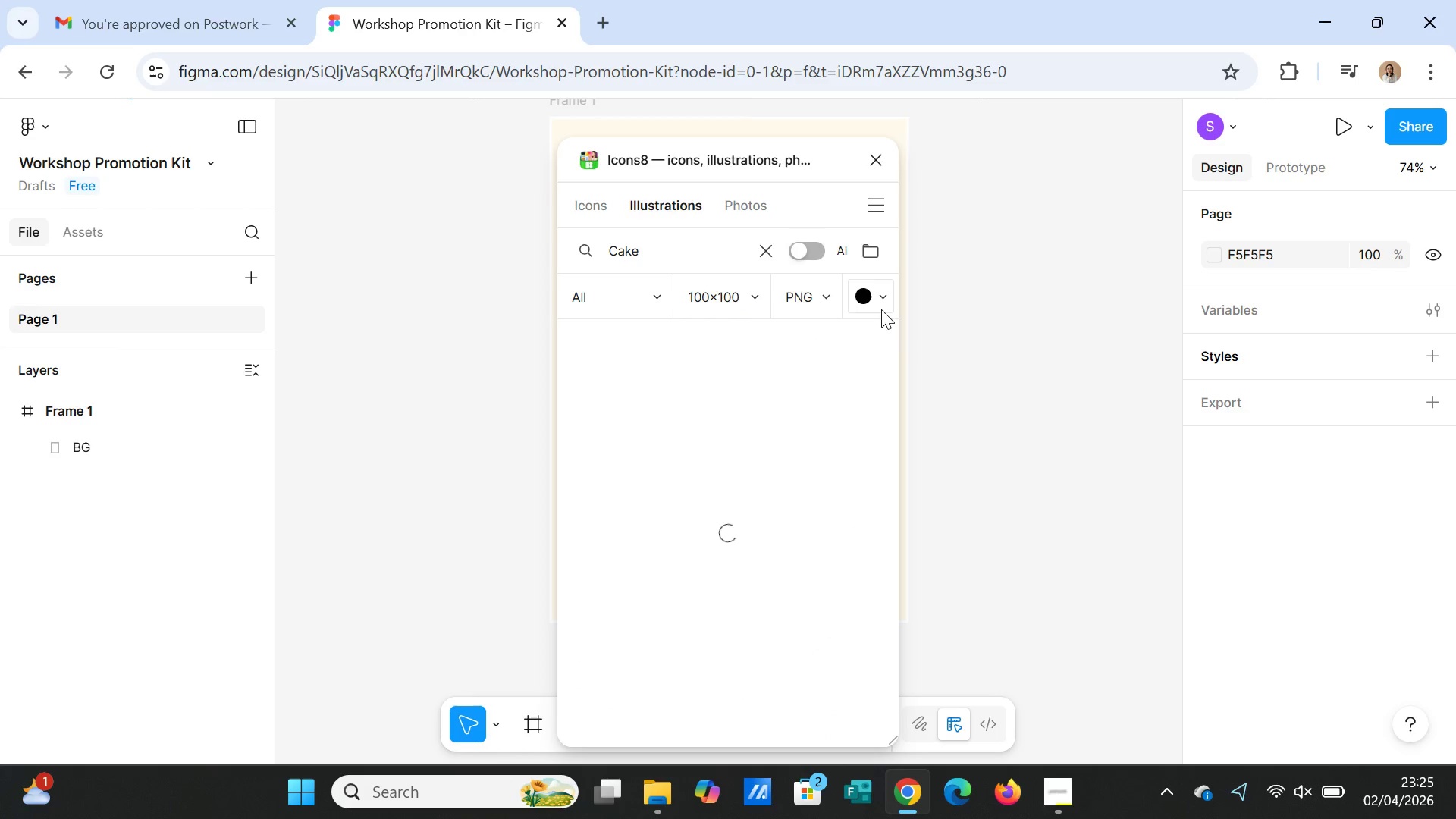 
left_click([879, 296])
 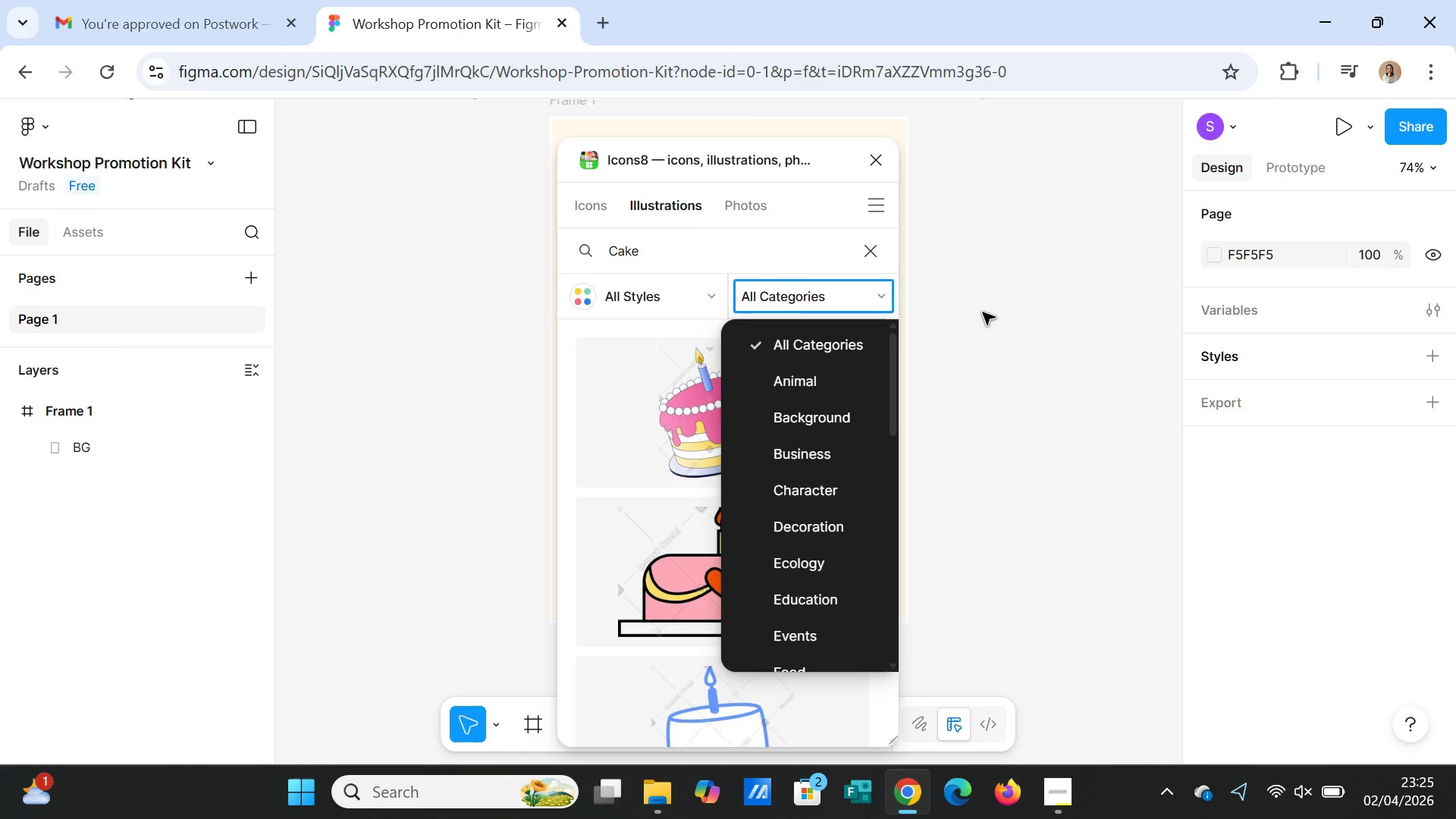 
left_click([983, 312])
 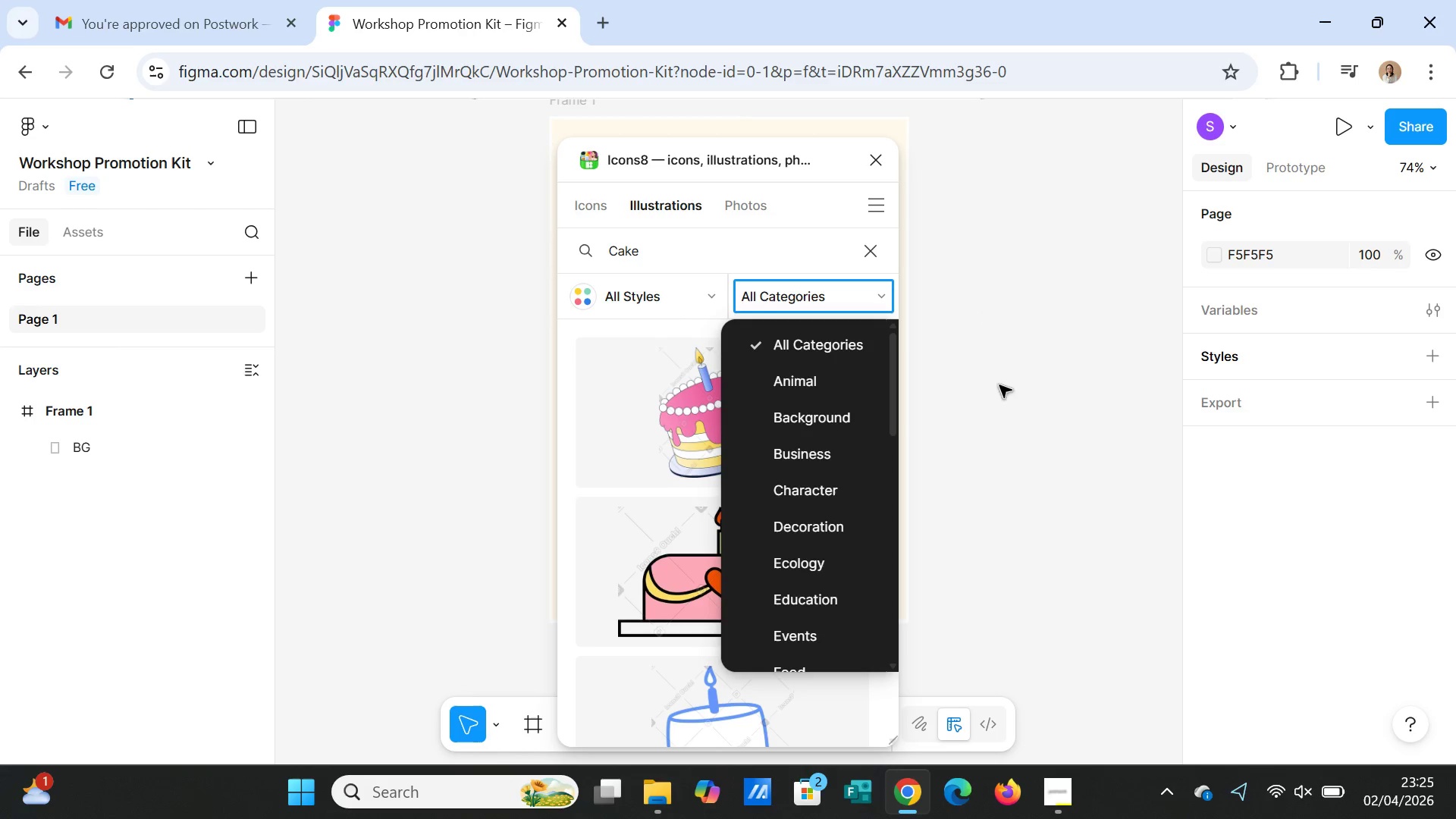 
left_click([850, 351])
 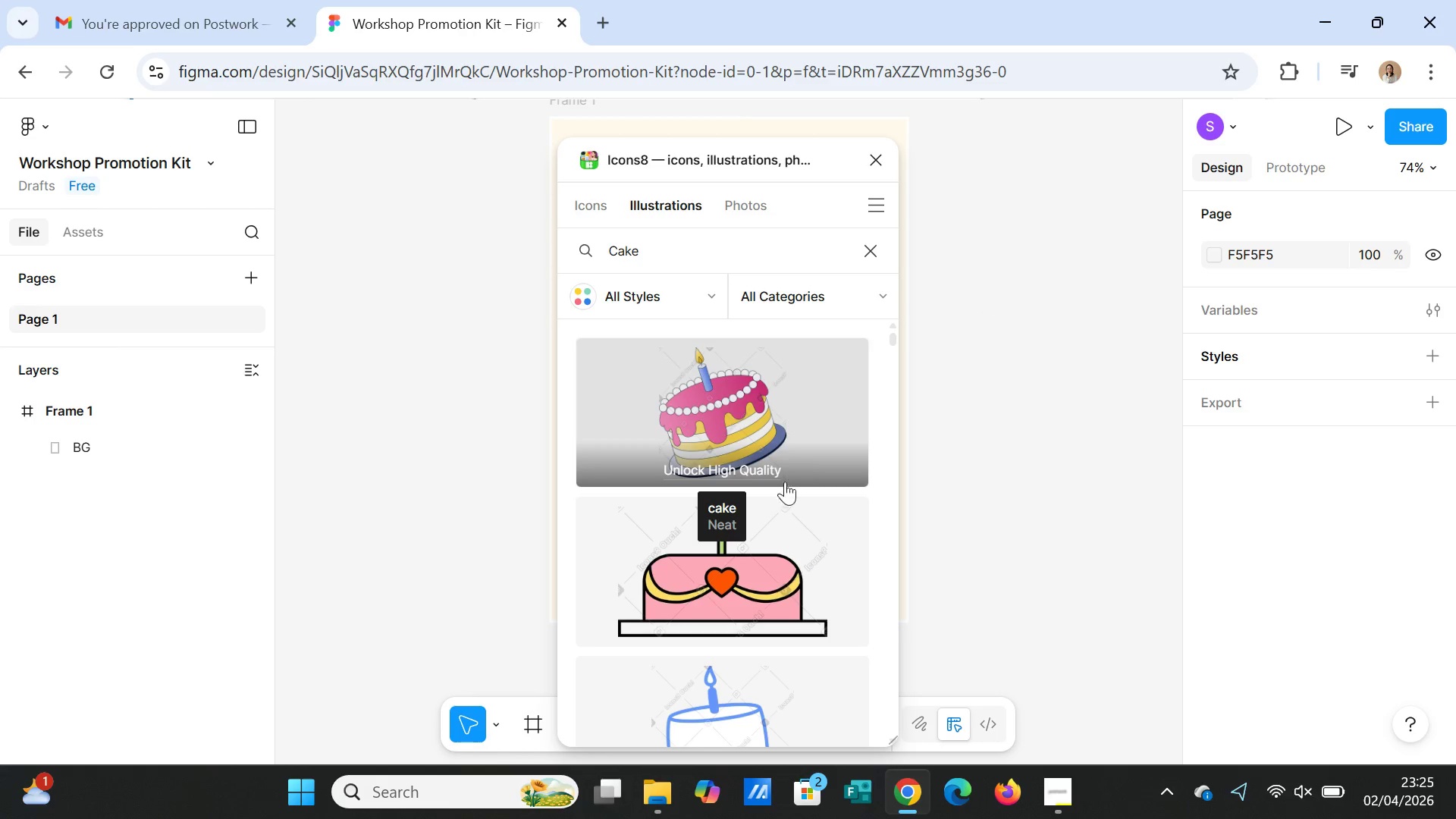 
scroll: coordinate [813, 497], scroll_direction: down, amount: 17.0
 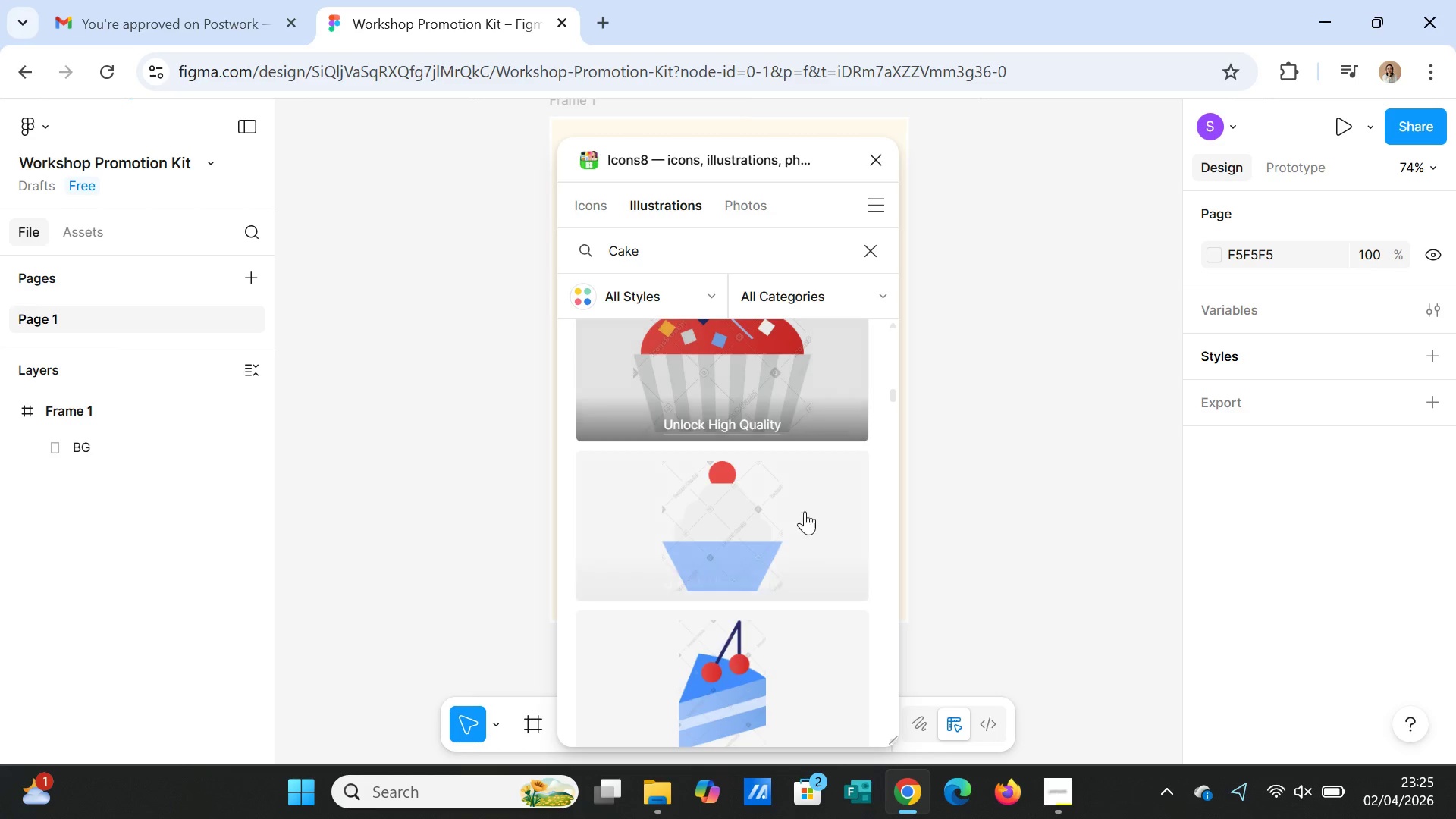 
mouse_move([767, 537])
 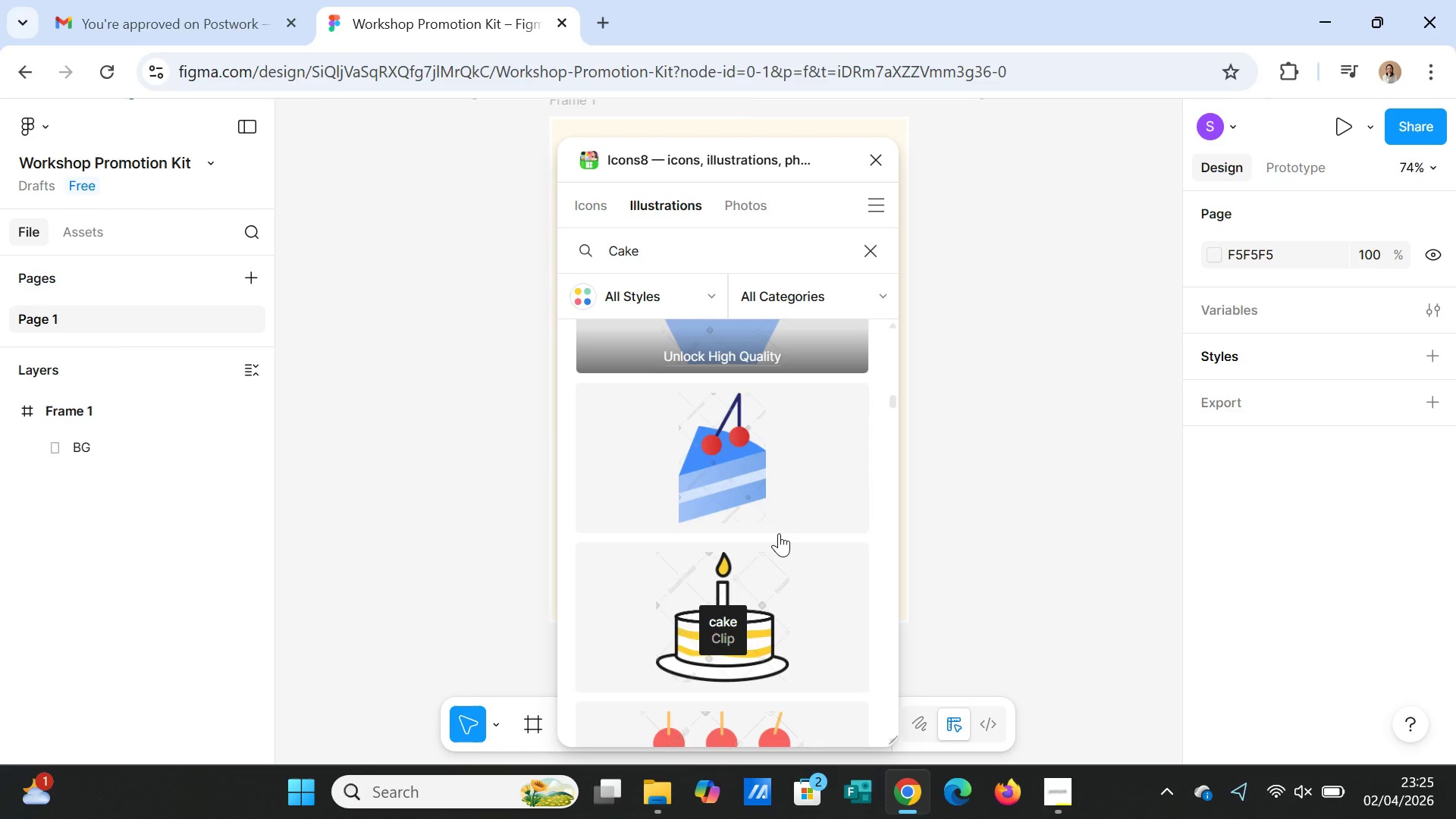 
scroll: coordinate [843, 628], scroll_direction: down, amount: 12.0
 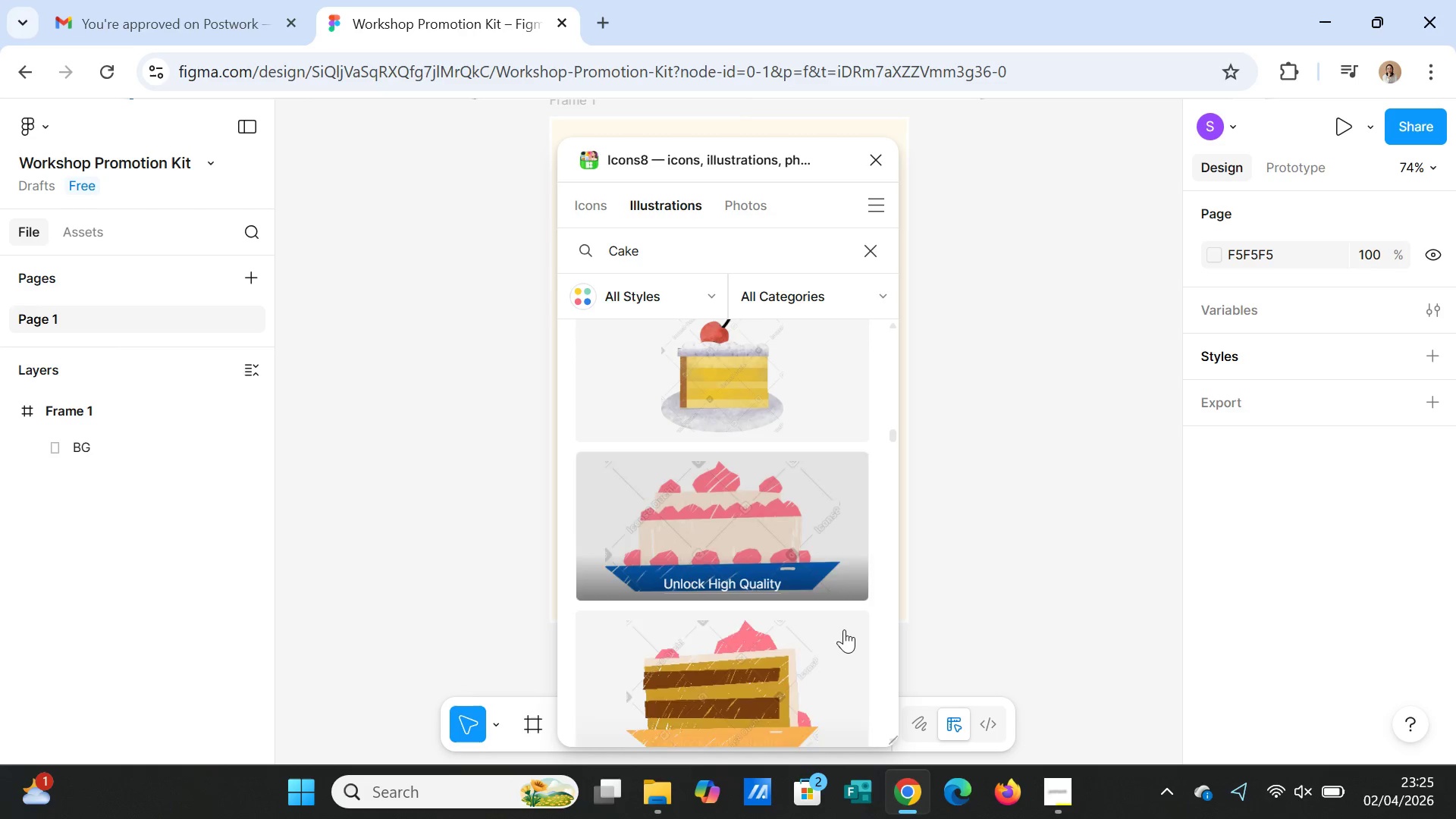 
scroll: coordinate [849, 633], scroll_direction: down, amount: 4.0
 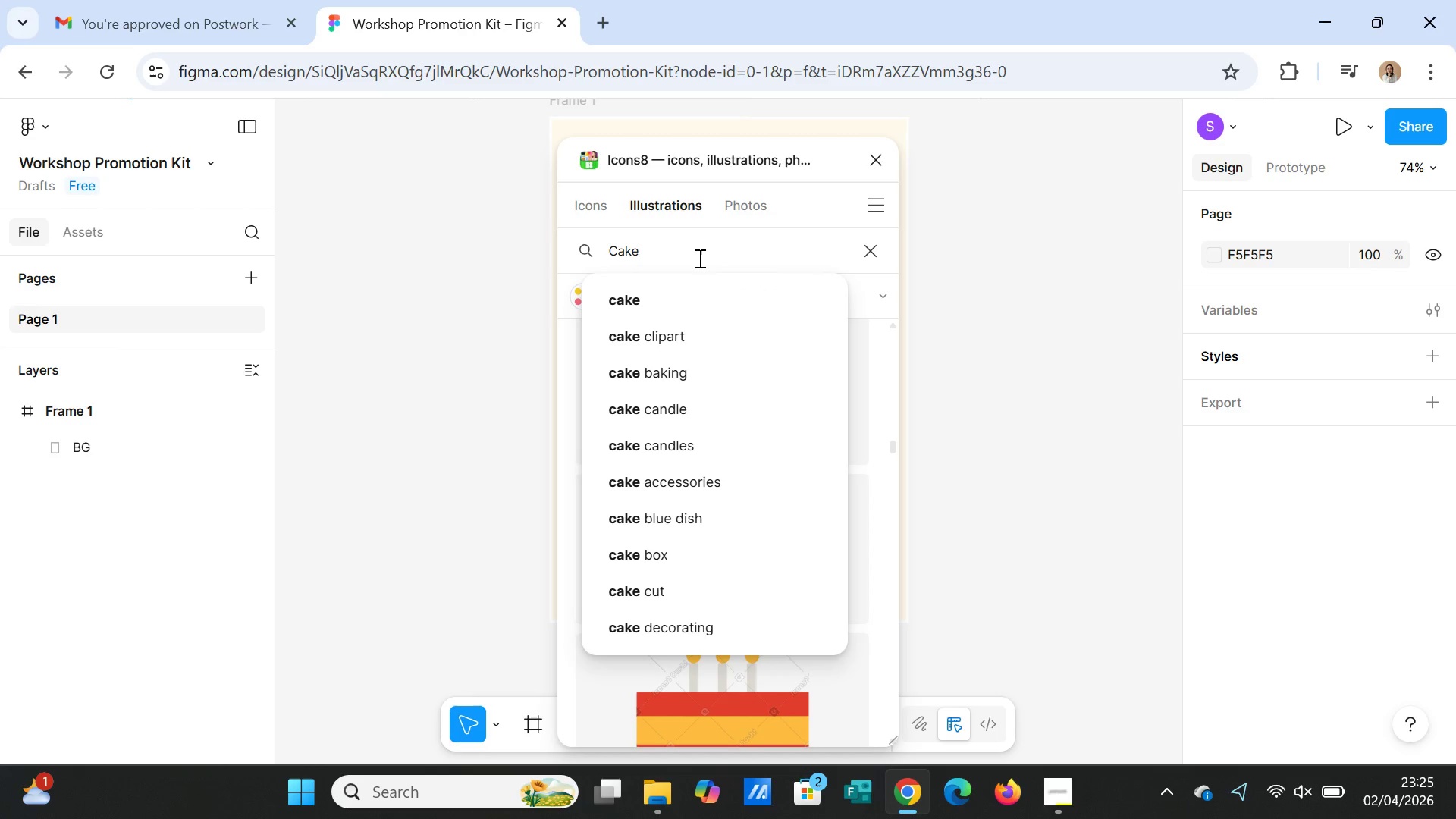 
double_click([697, 257])
 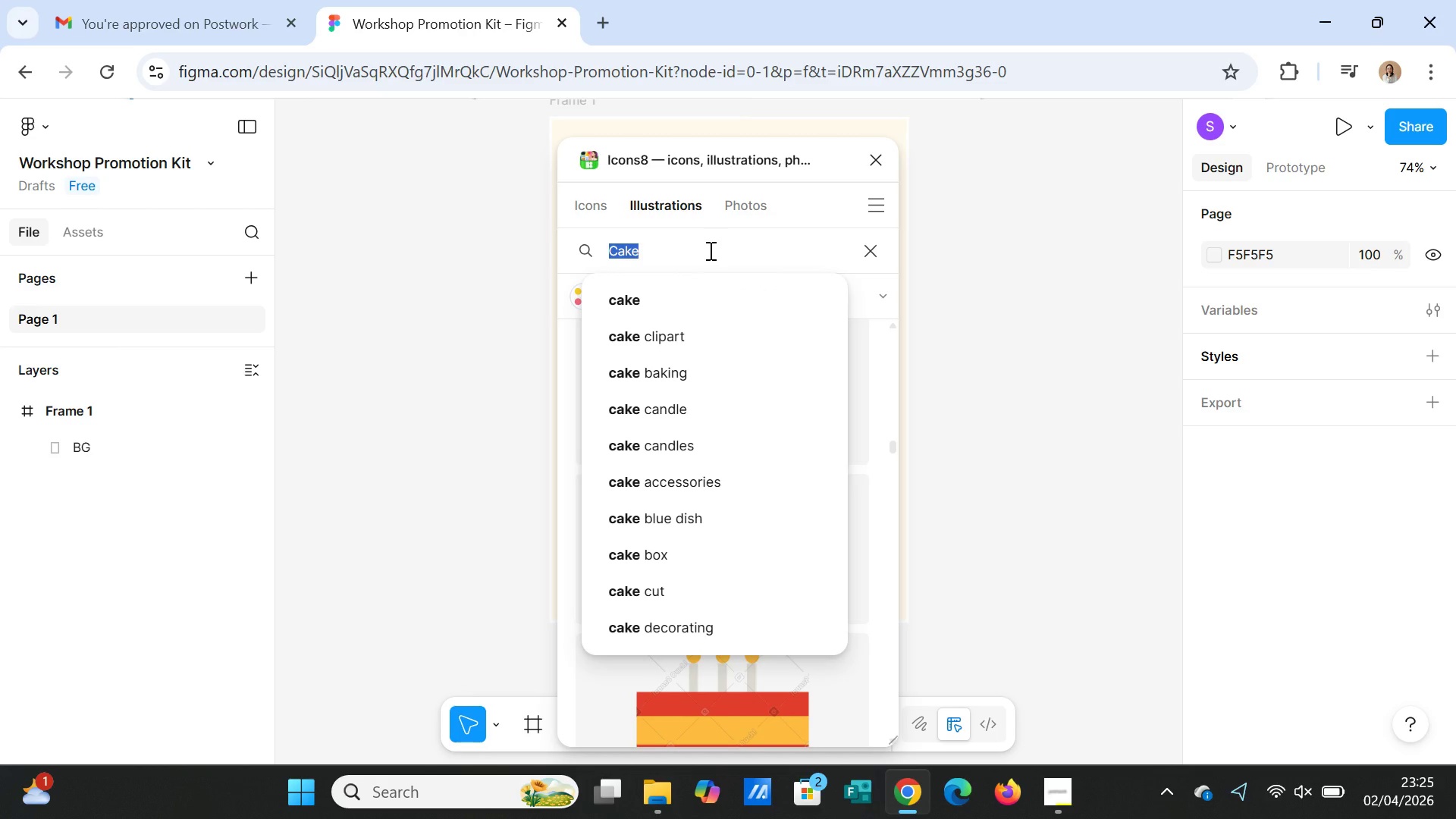 
type(cupcake)
 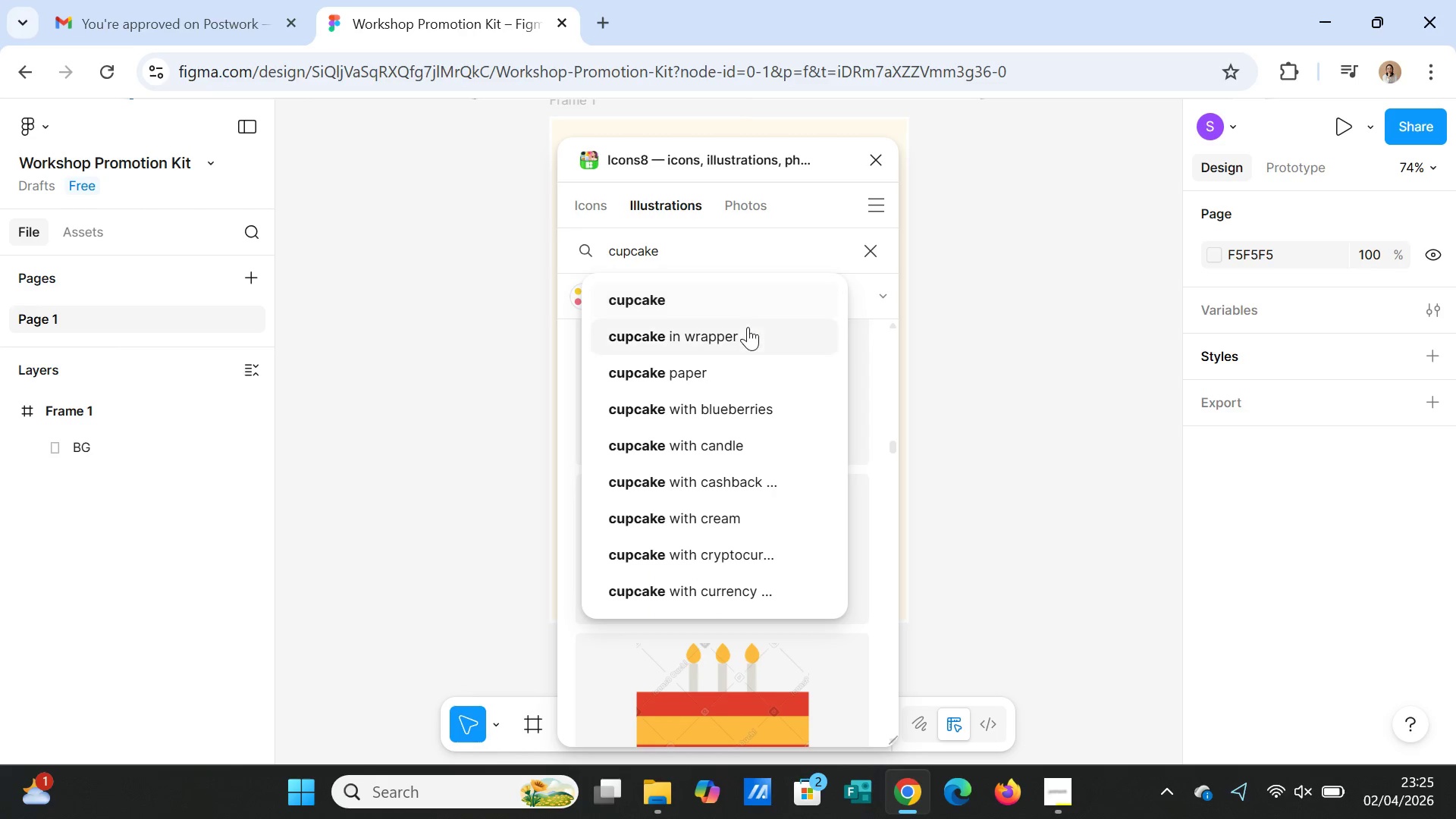 
left_click([726, 339])
 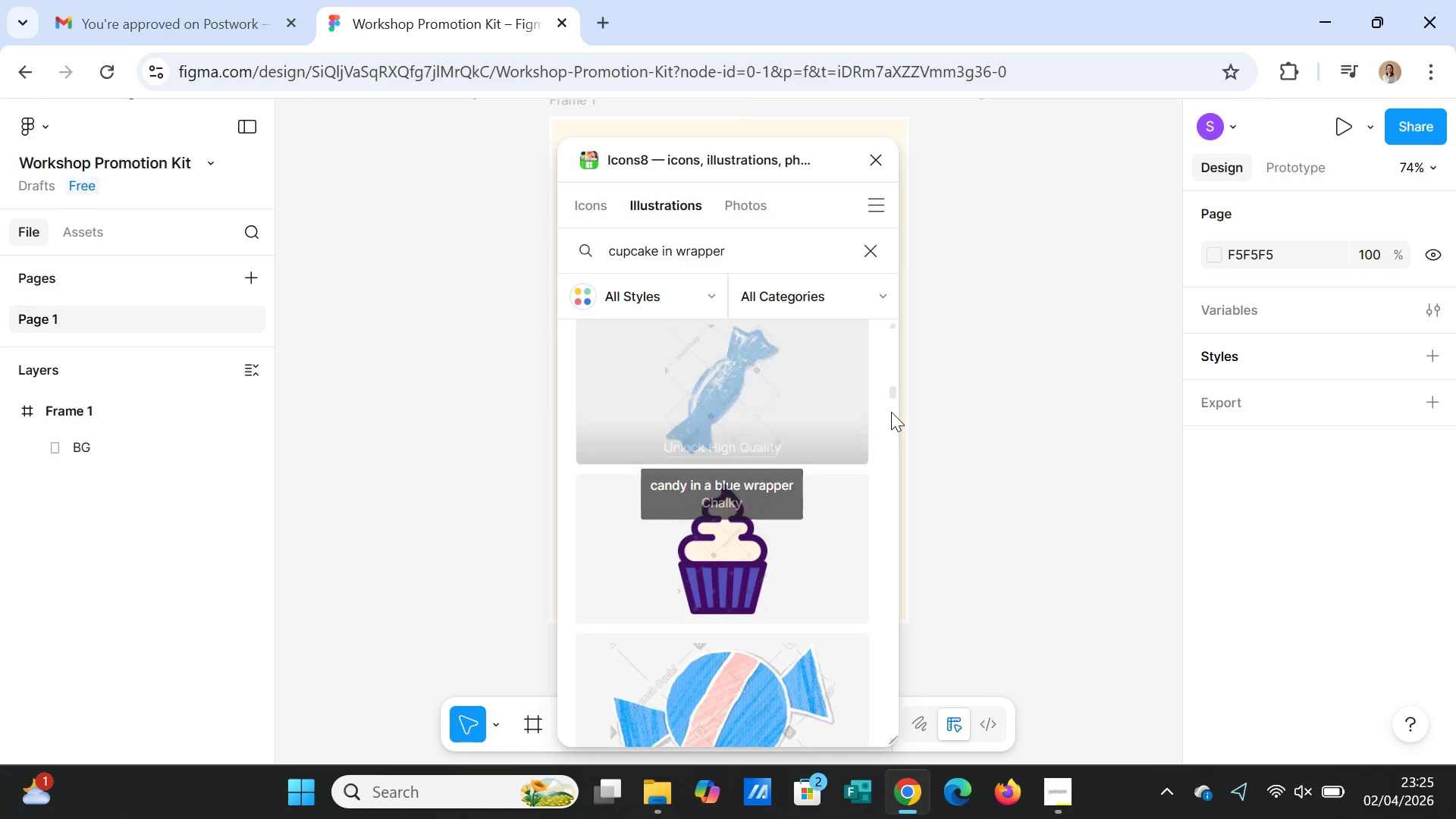 
scroll: coordinate [829, 514], scroll_direction: down, amount: 2.0
 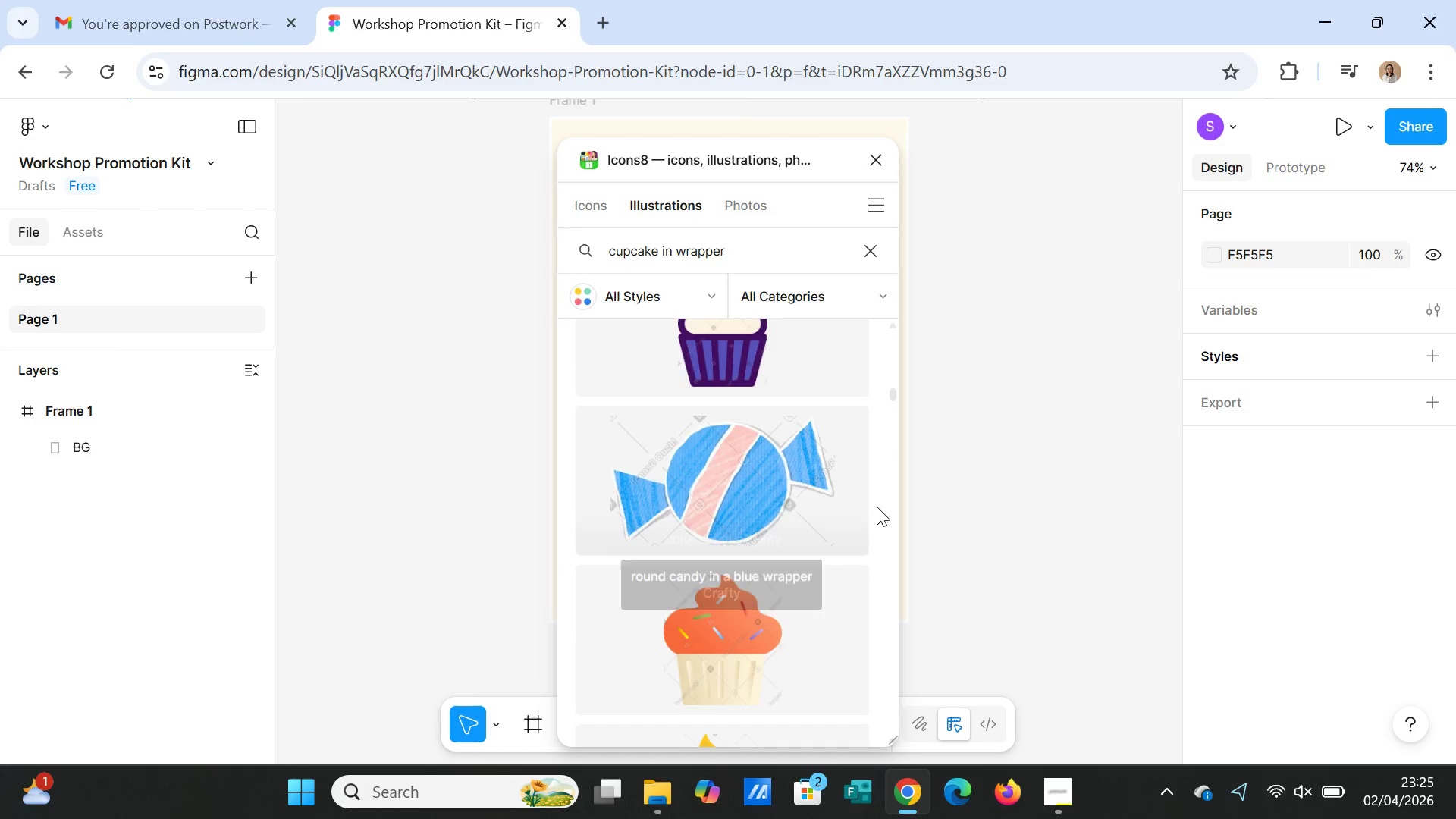 
scroll: coordinate [877, 507], scroll_direction: up, amount: 1.0
 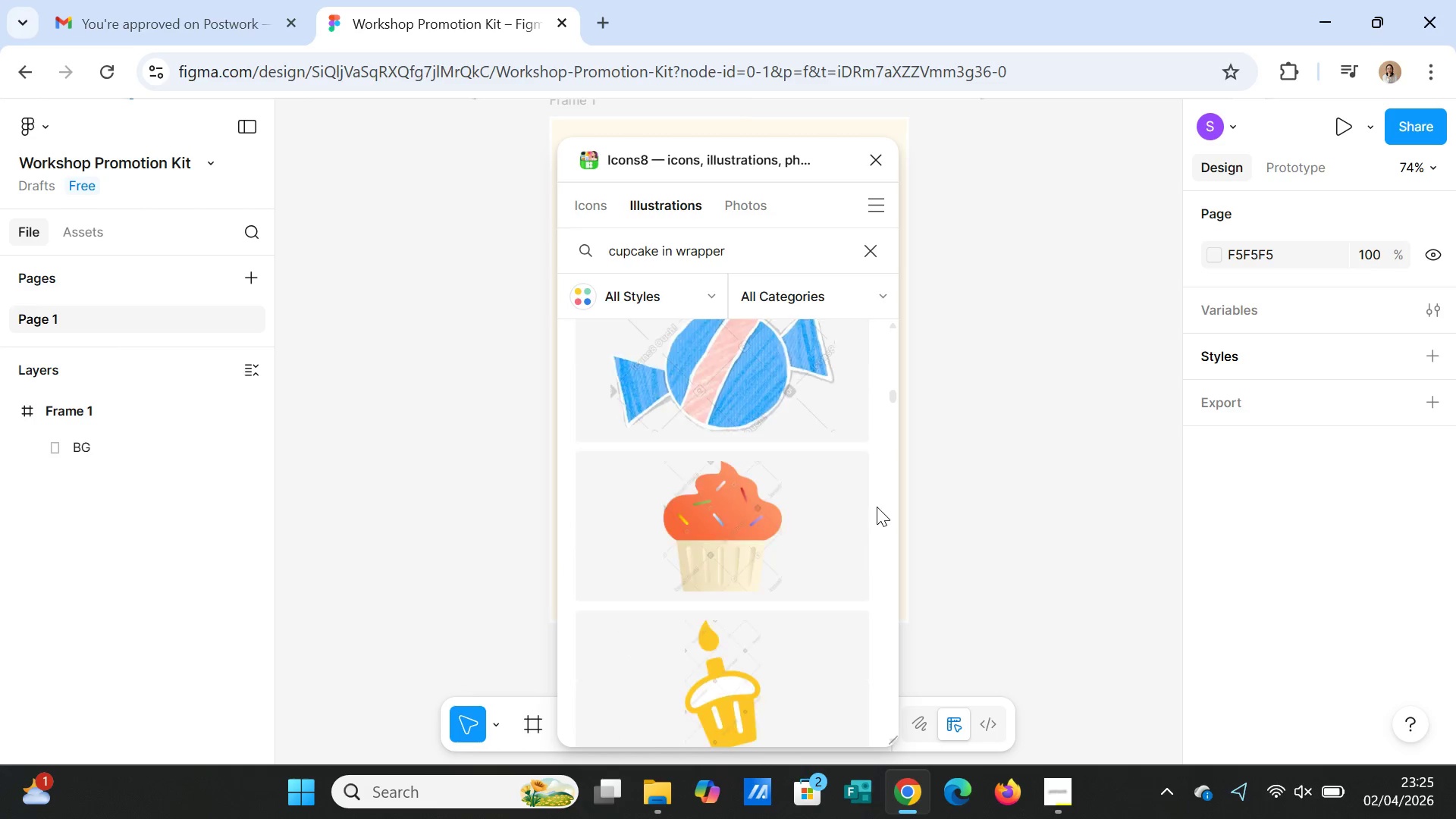 
scroll: coordinate [877, 507], scroll_direction: down, amount: 2.0
 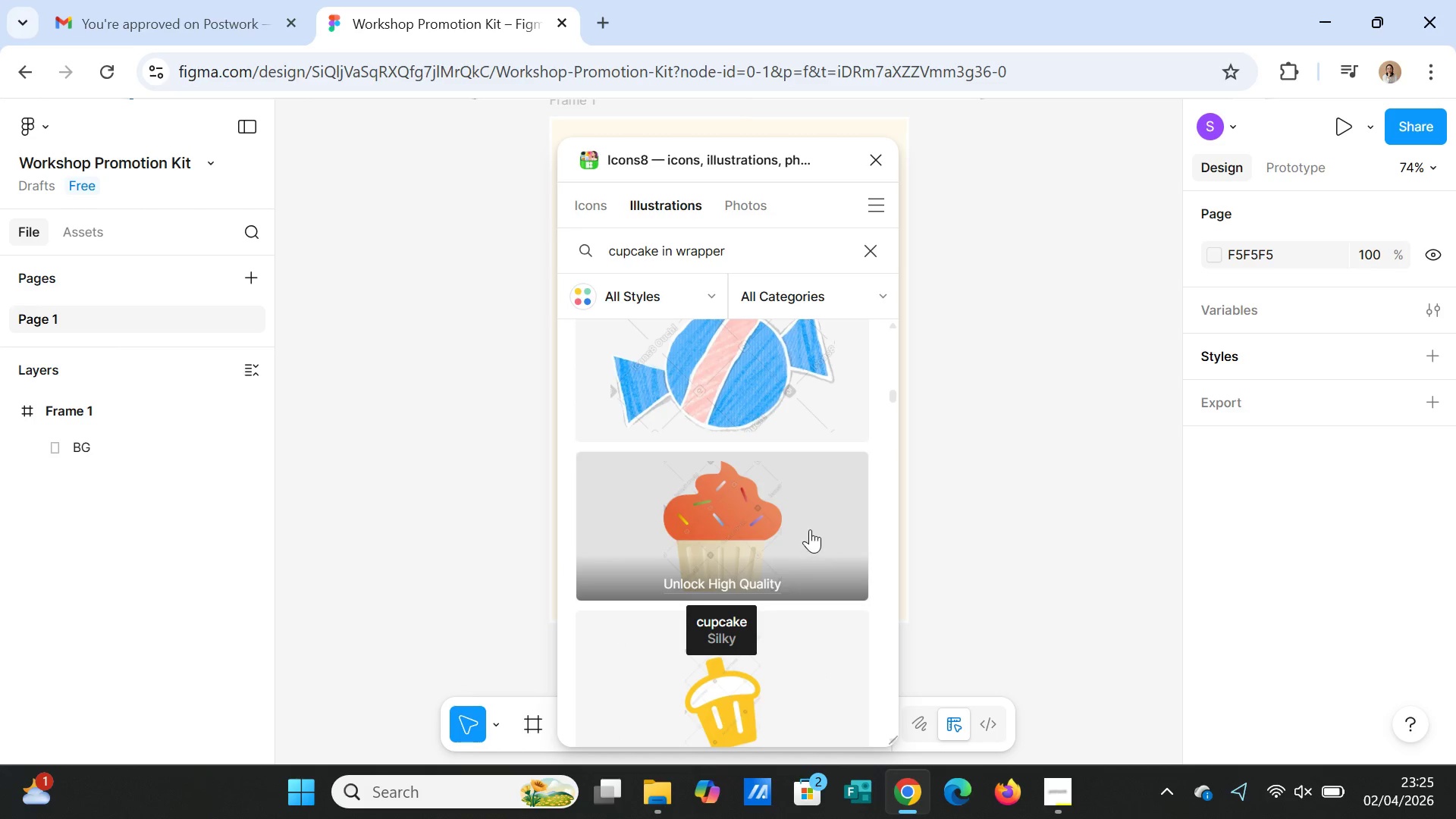 
scroll: coordinate [796, 514], scroll_direction: up, amount: 2.0
 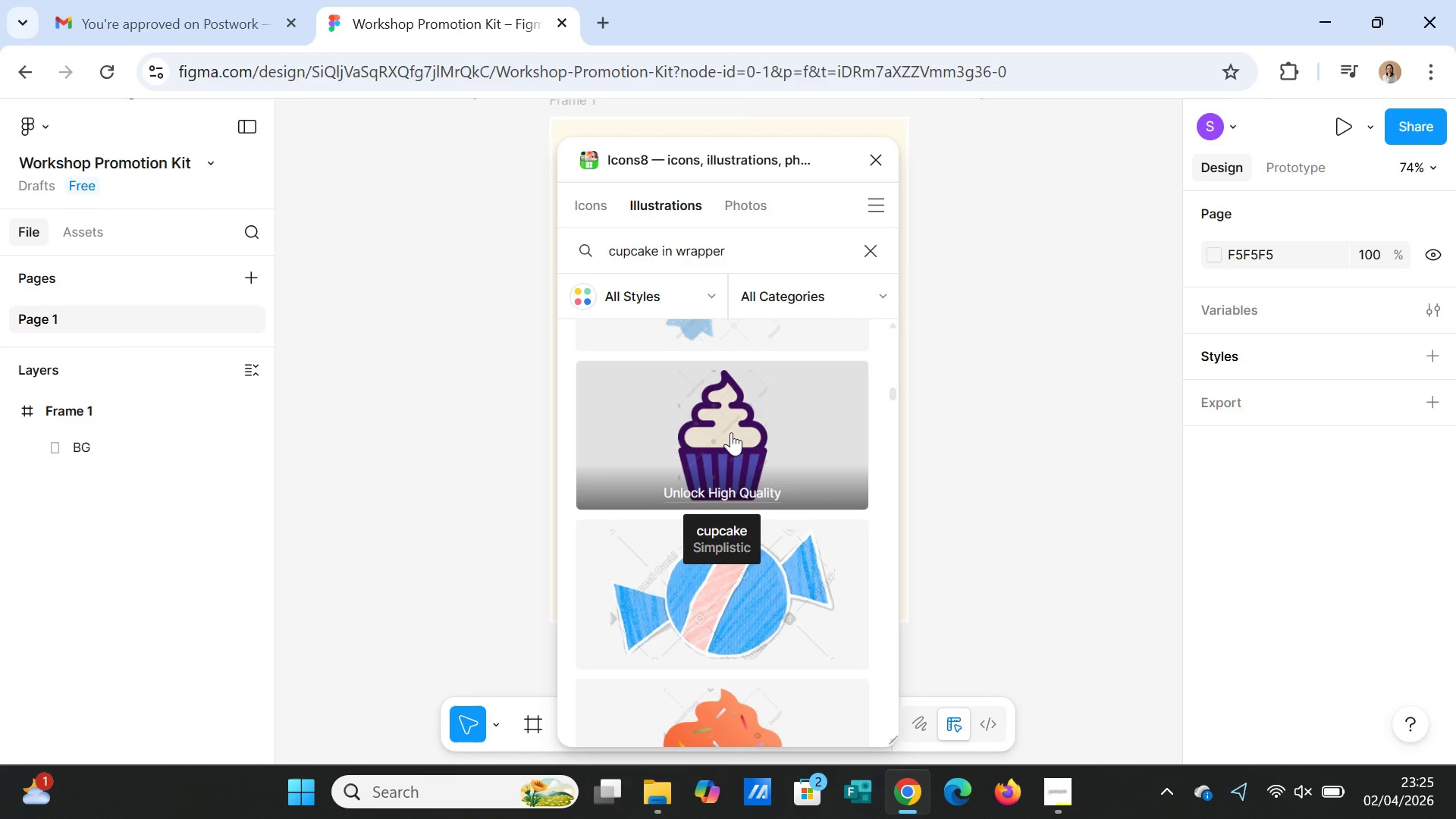 
left_click([726, 426])
 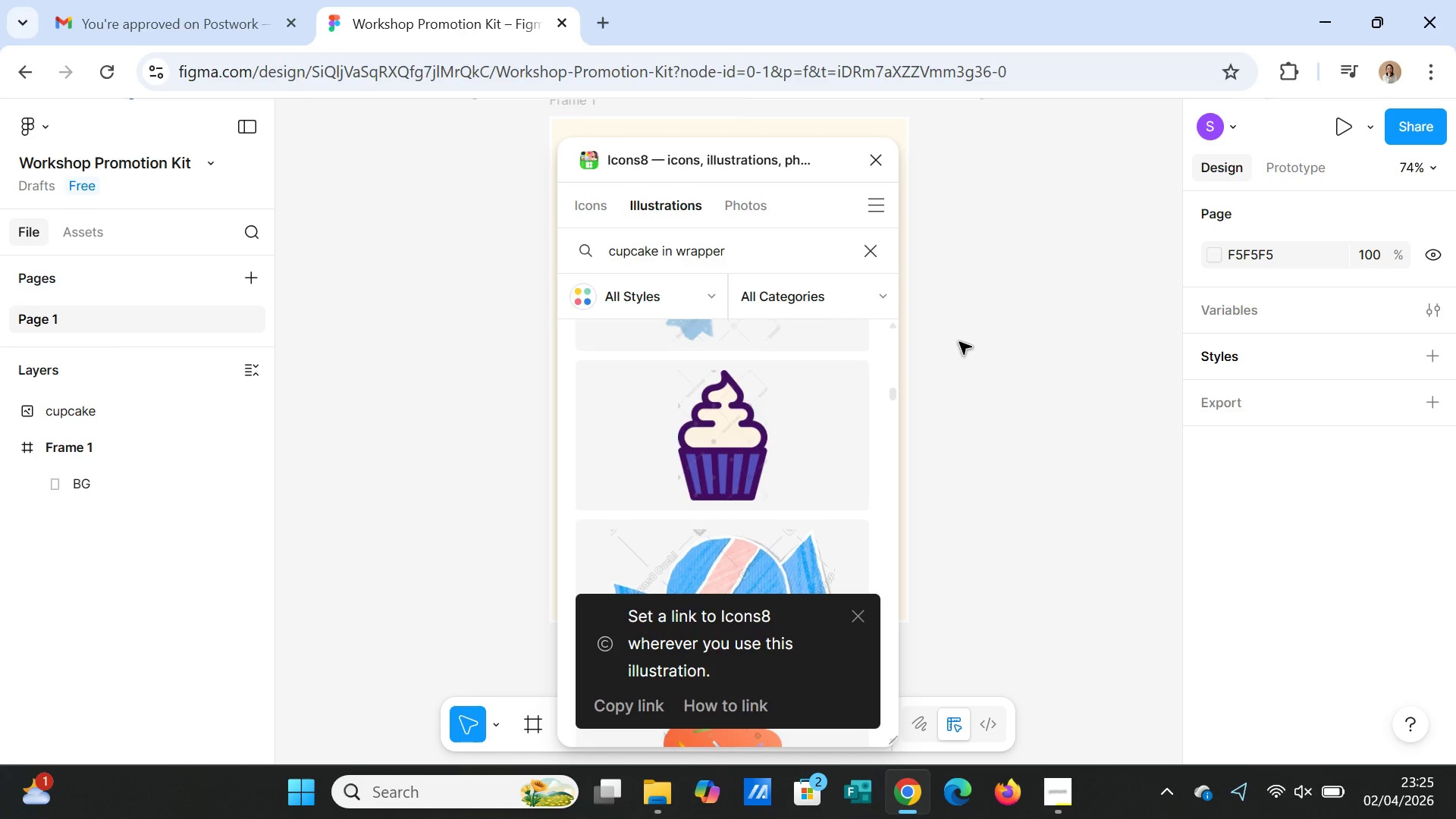 
wait(10.45)
 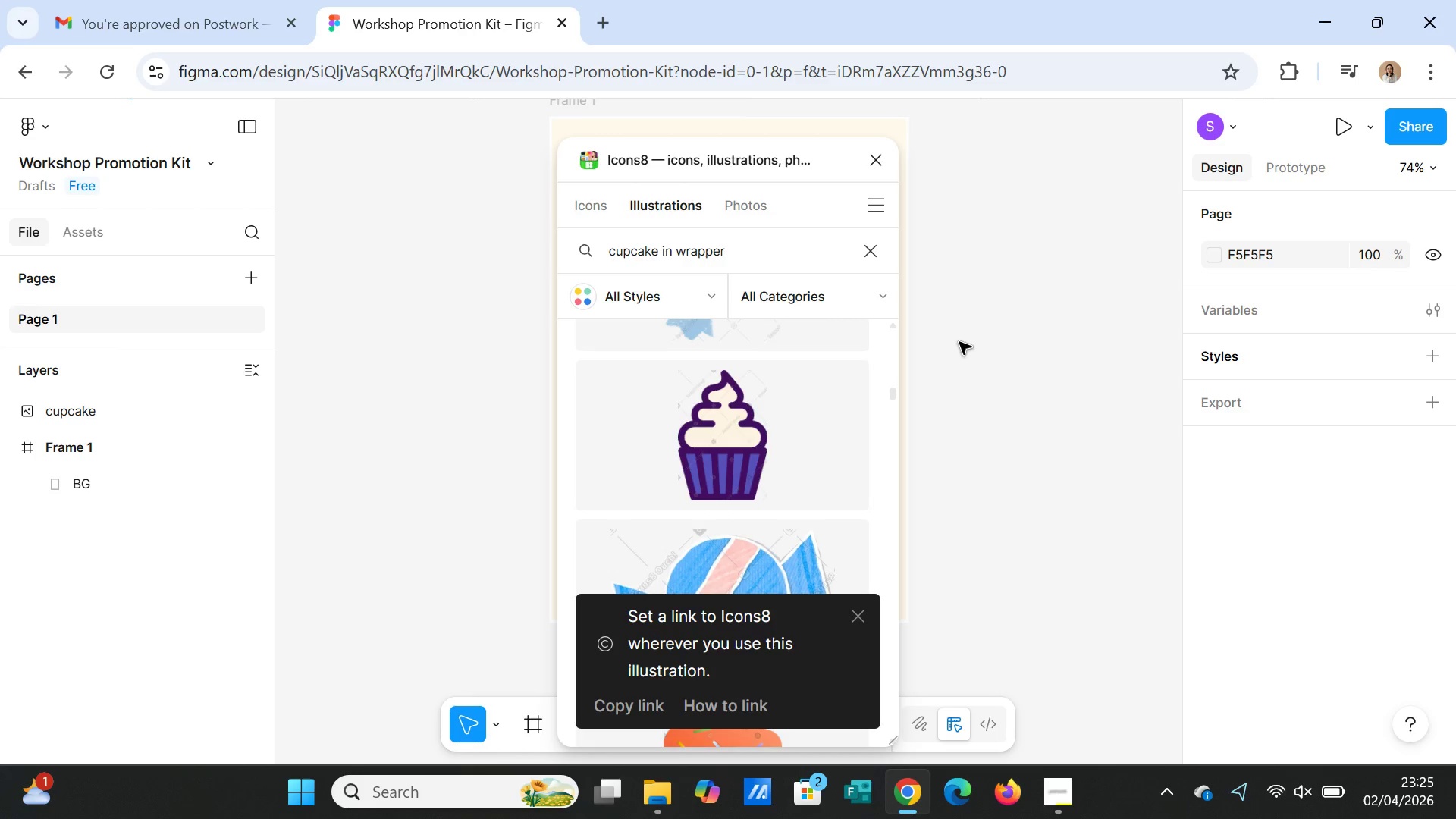 
left_click([871, 162])
 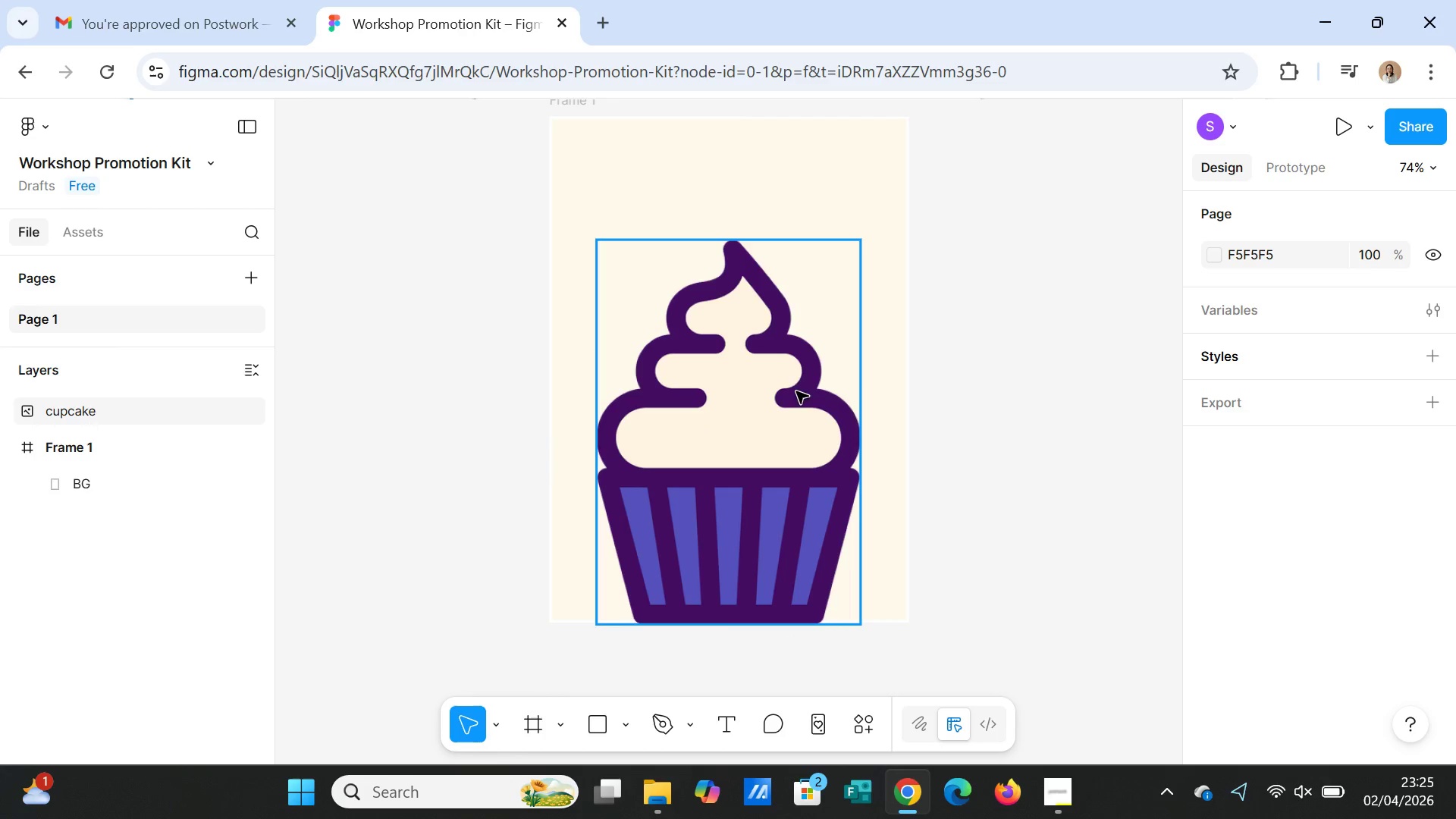 
left_click([789, 379])
 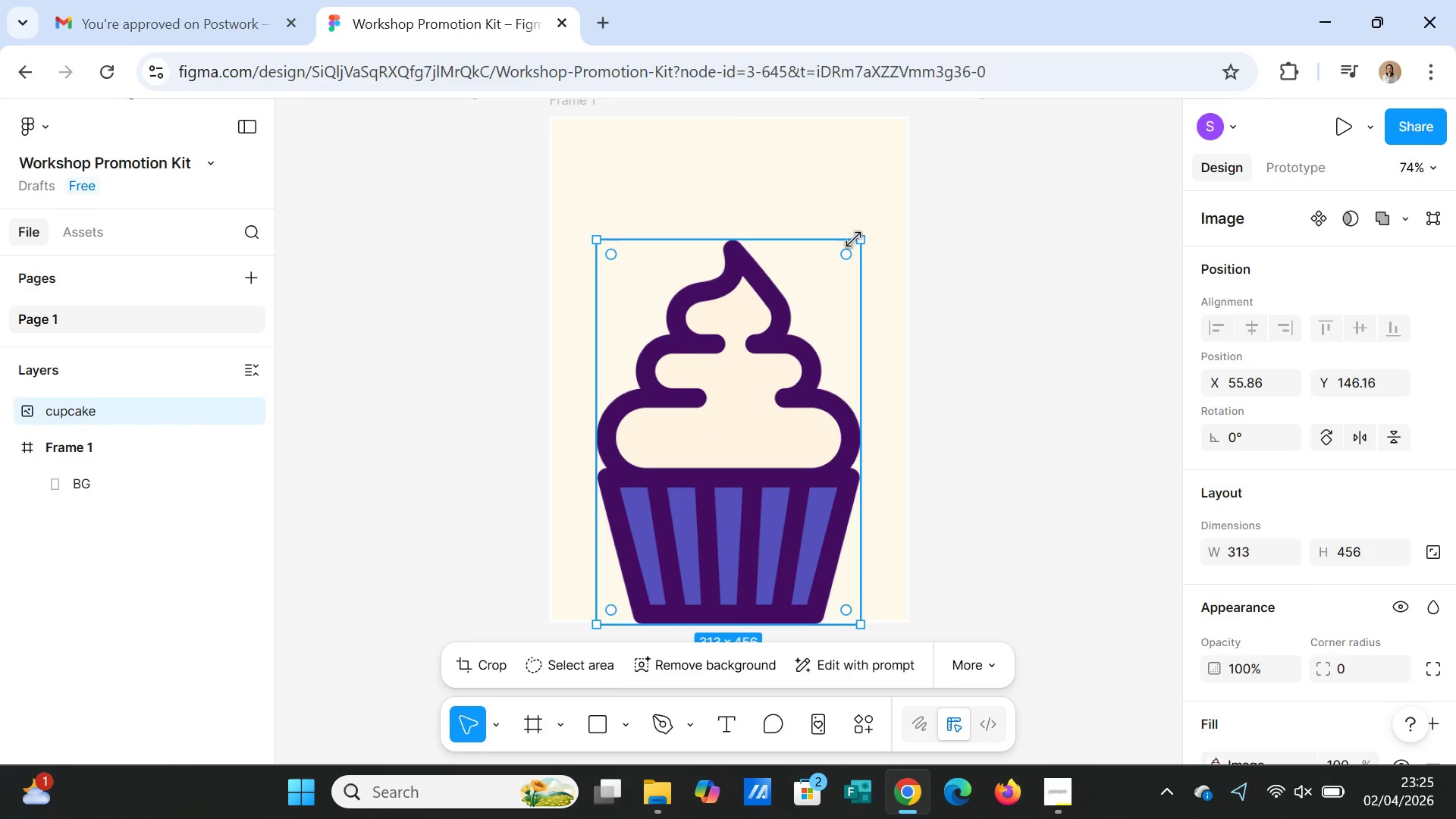 
left_click_drag(start_coordinate=[854, 240], to_coordinate=[697, 551])
 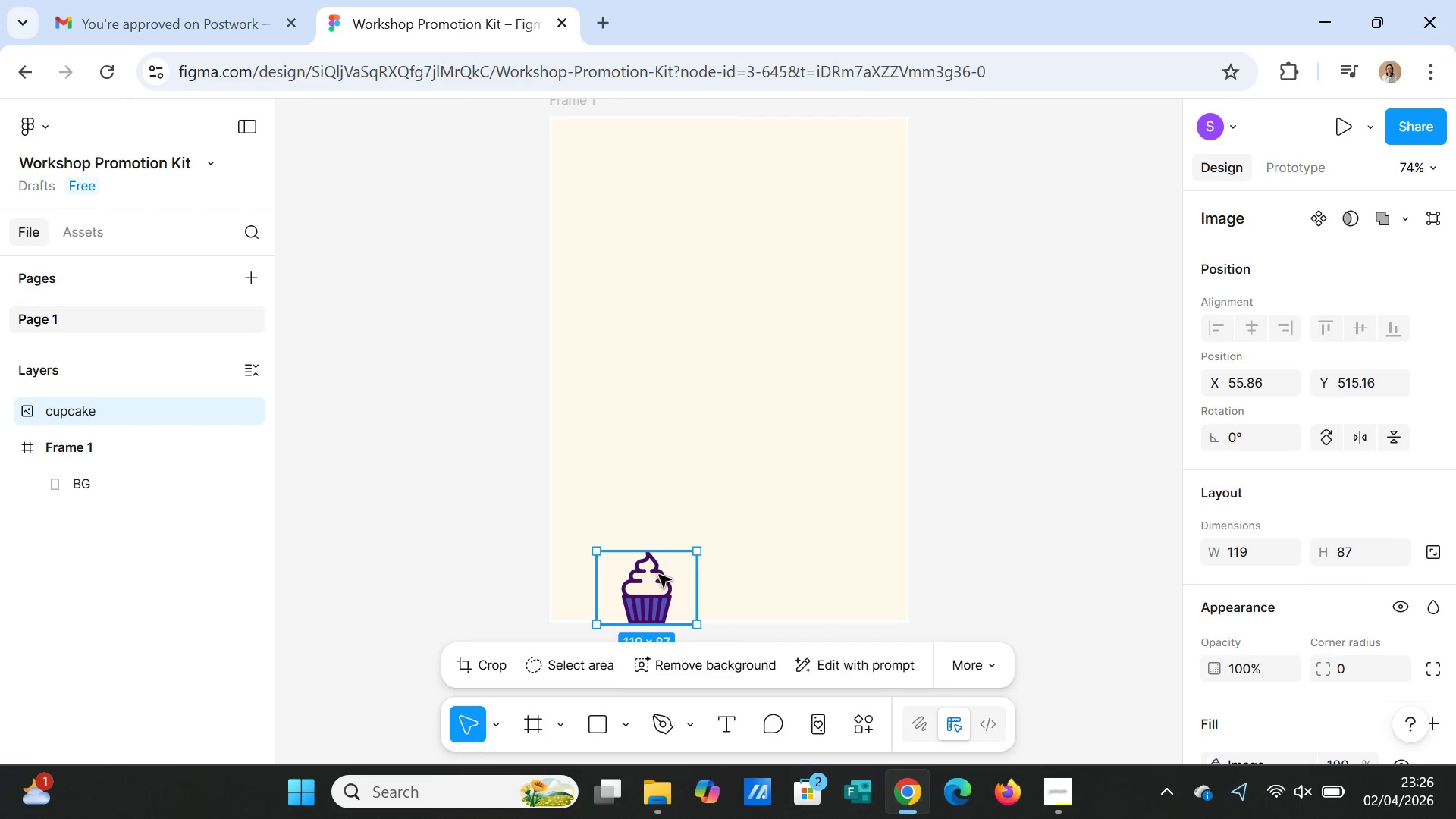 
left_click_drag(start_coordinate=[659, 576], to_coordinate=[619, 172])
 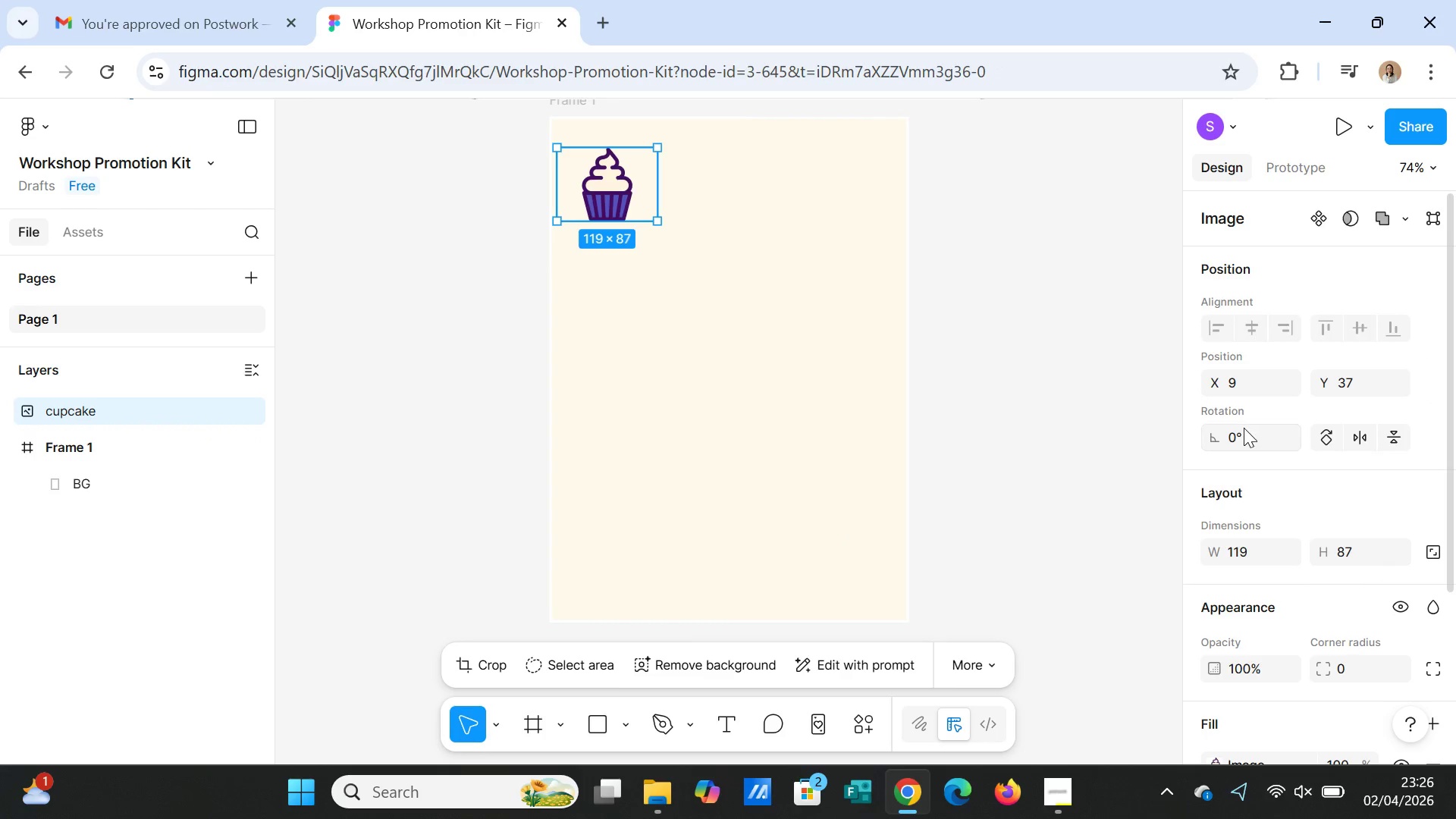 
left_click([1244, 433])
 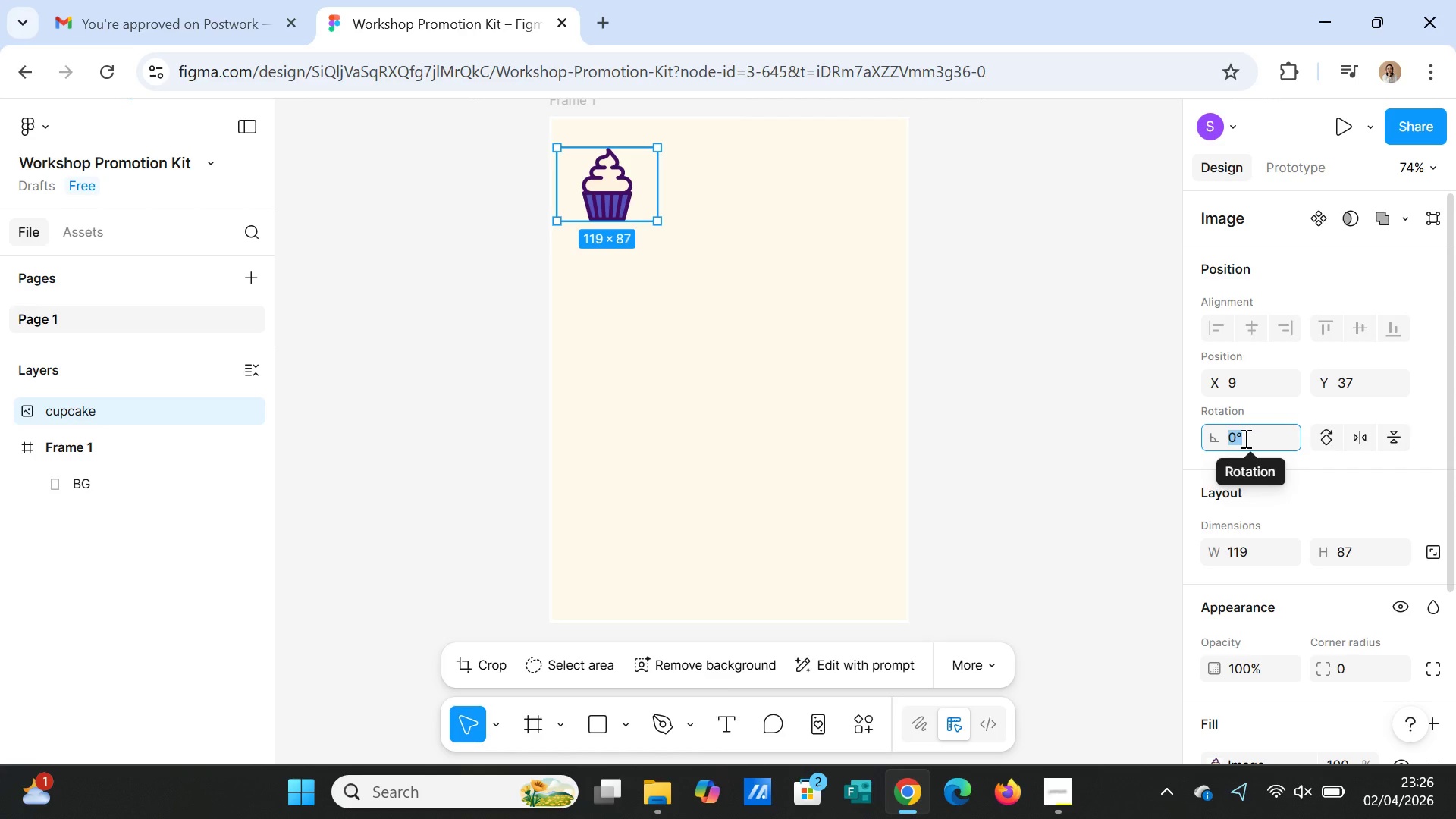 
type(45)
 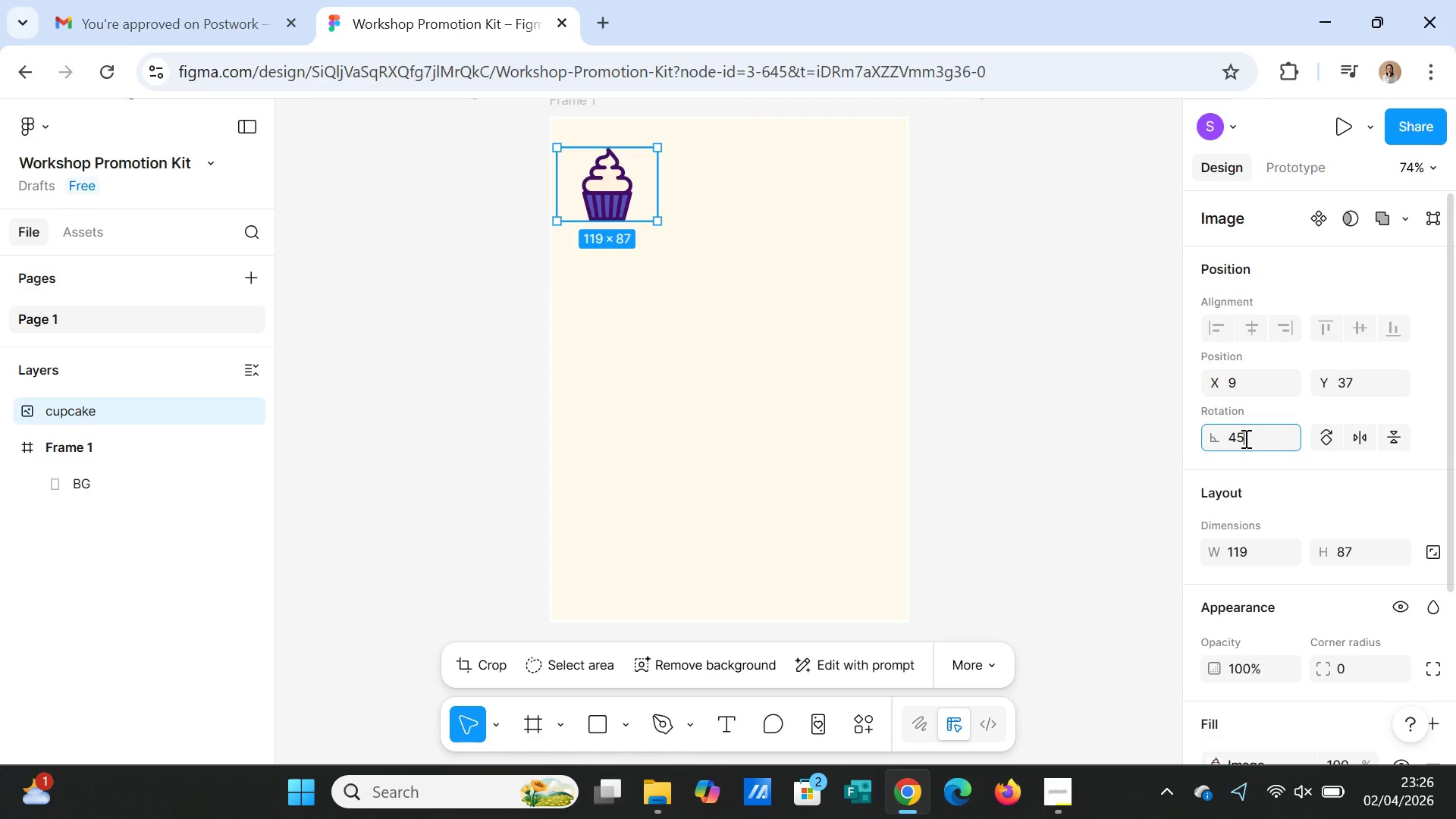 
key(Enter)
 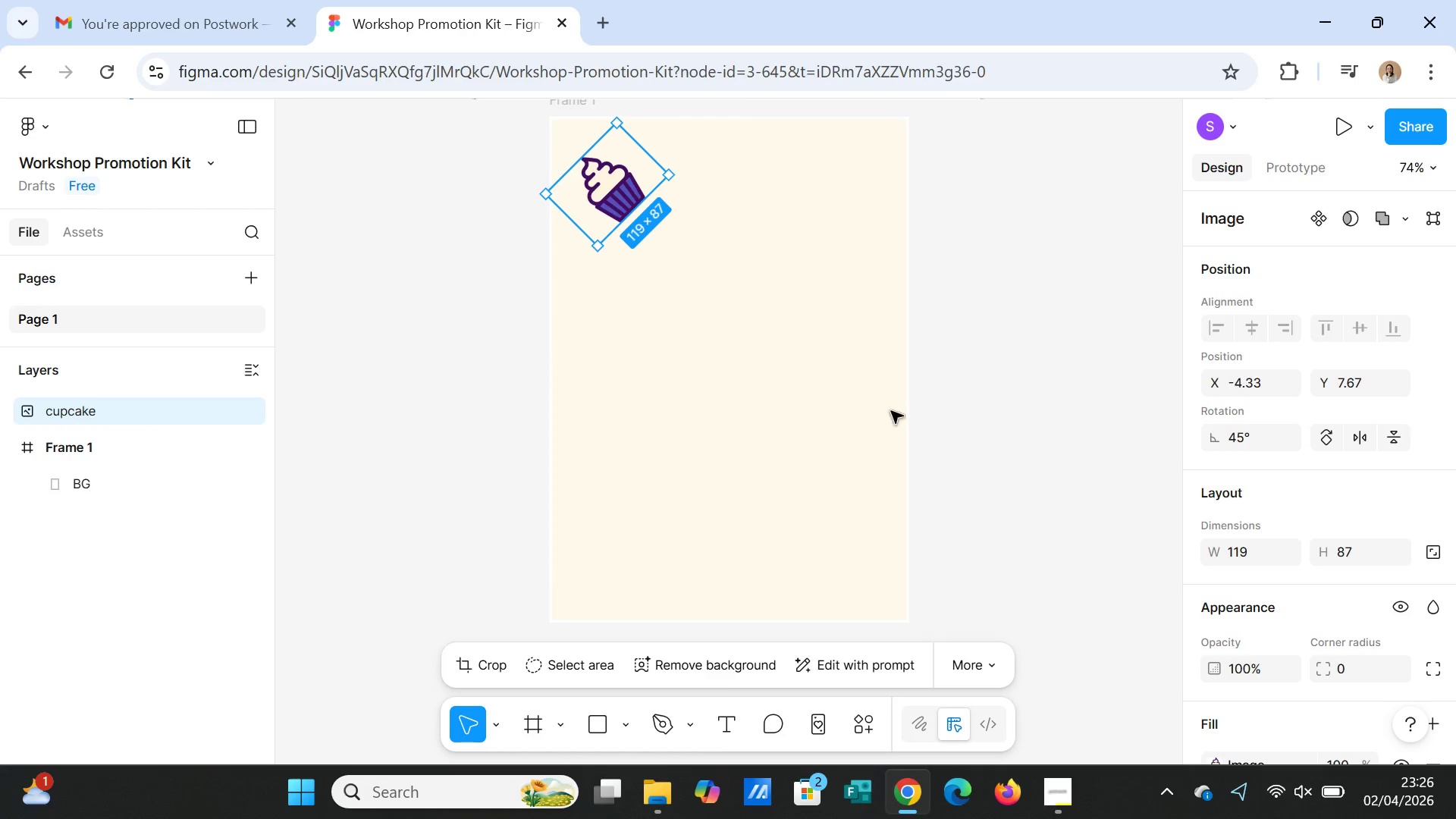 
left_click([824, 372])
 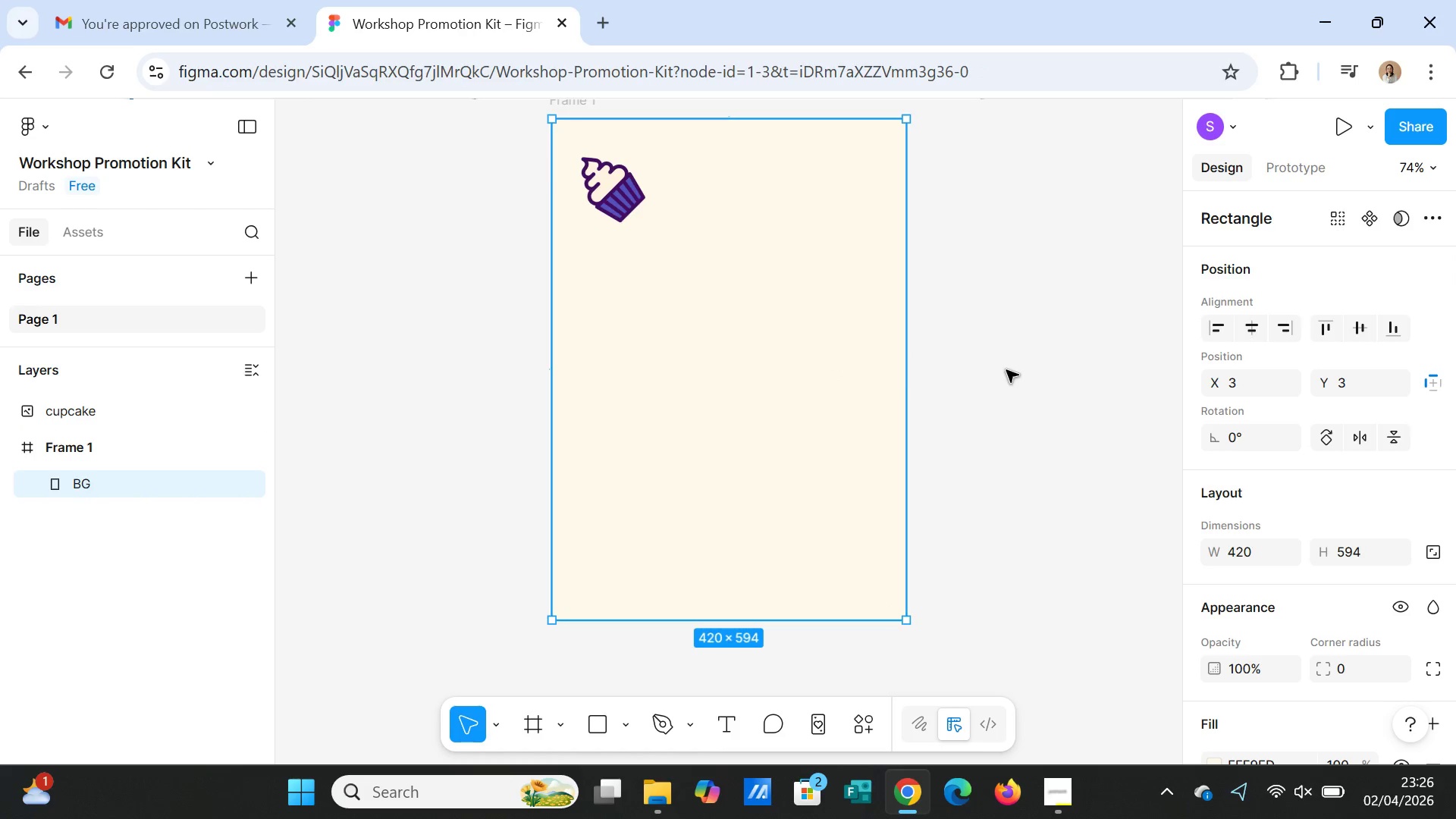 
left_click([1006, 370])
 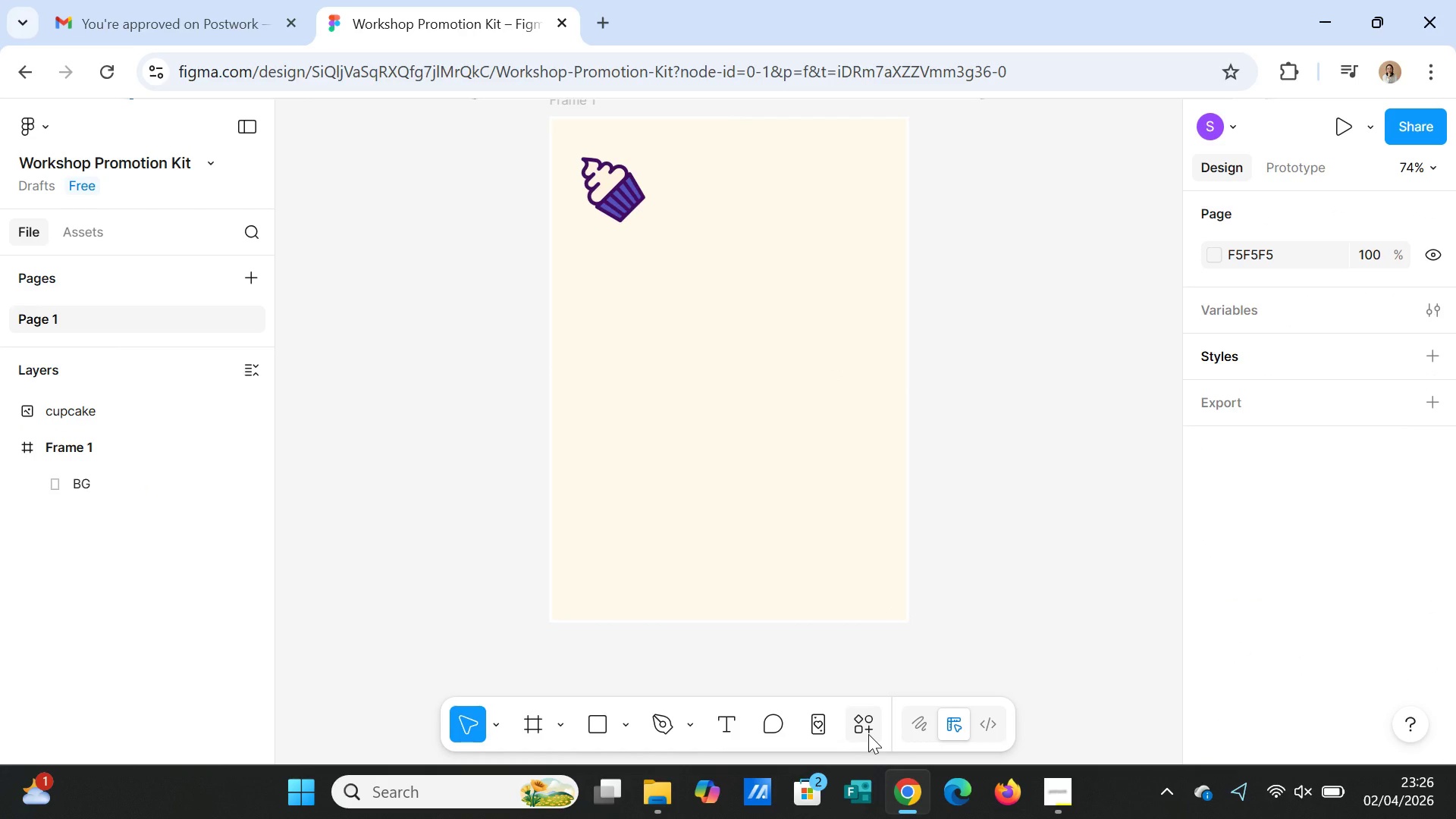 
left_click([866, 726])
 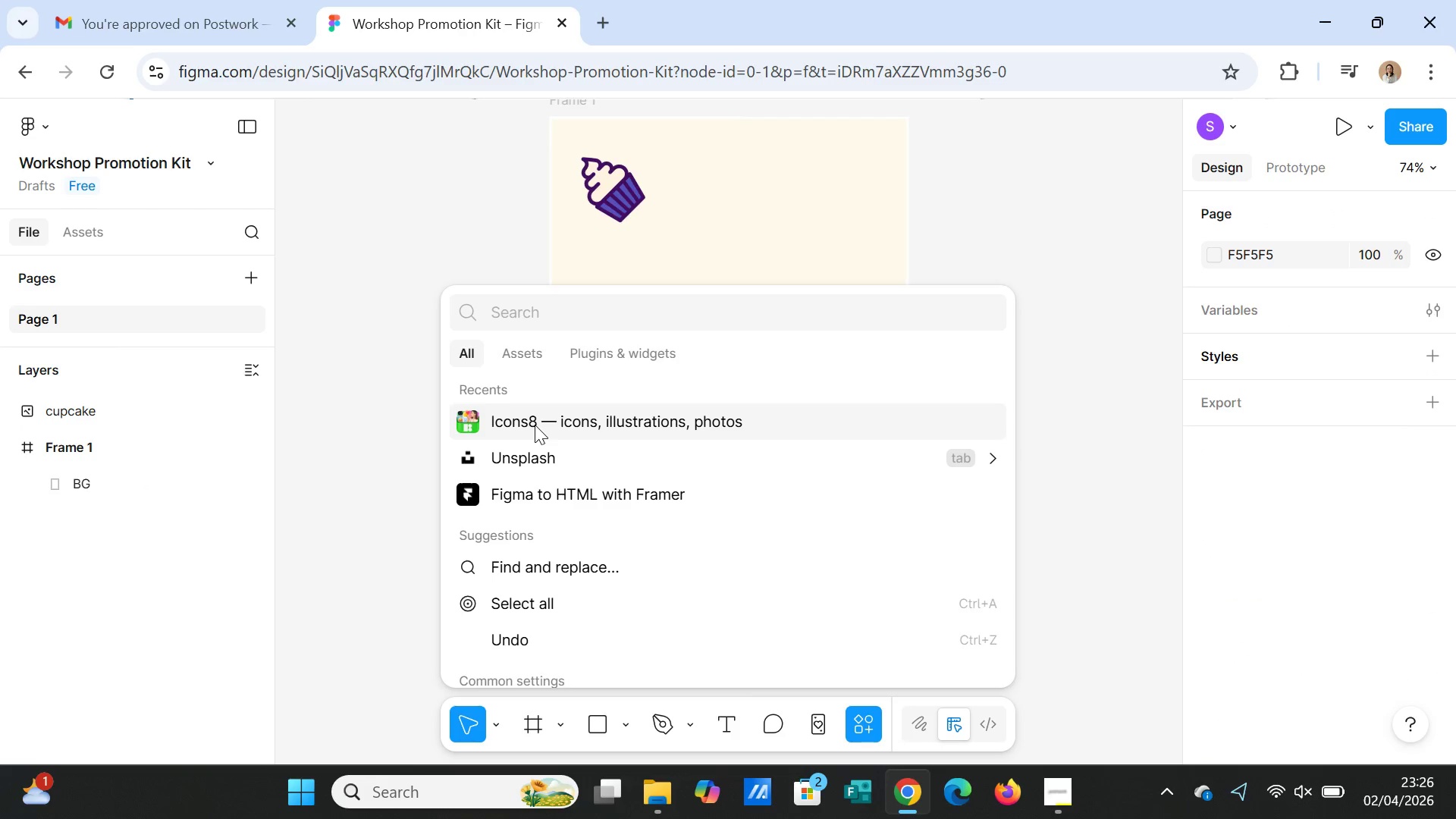 
left_click([535, 425])
 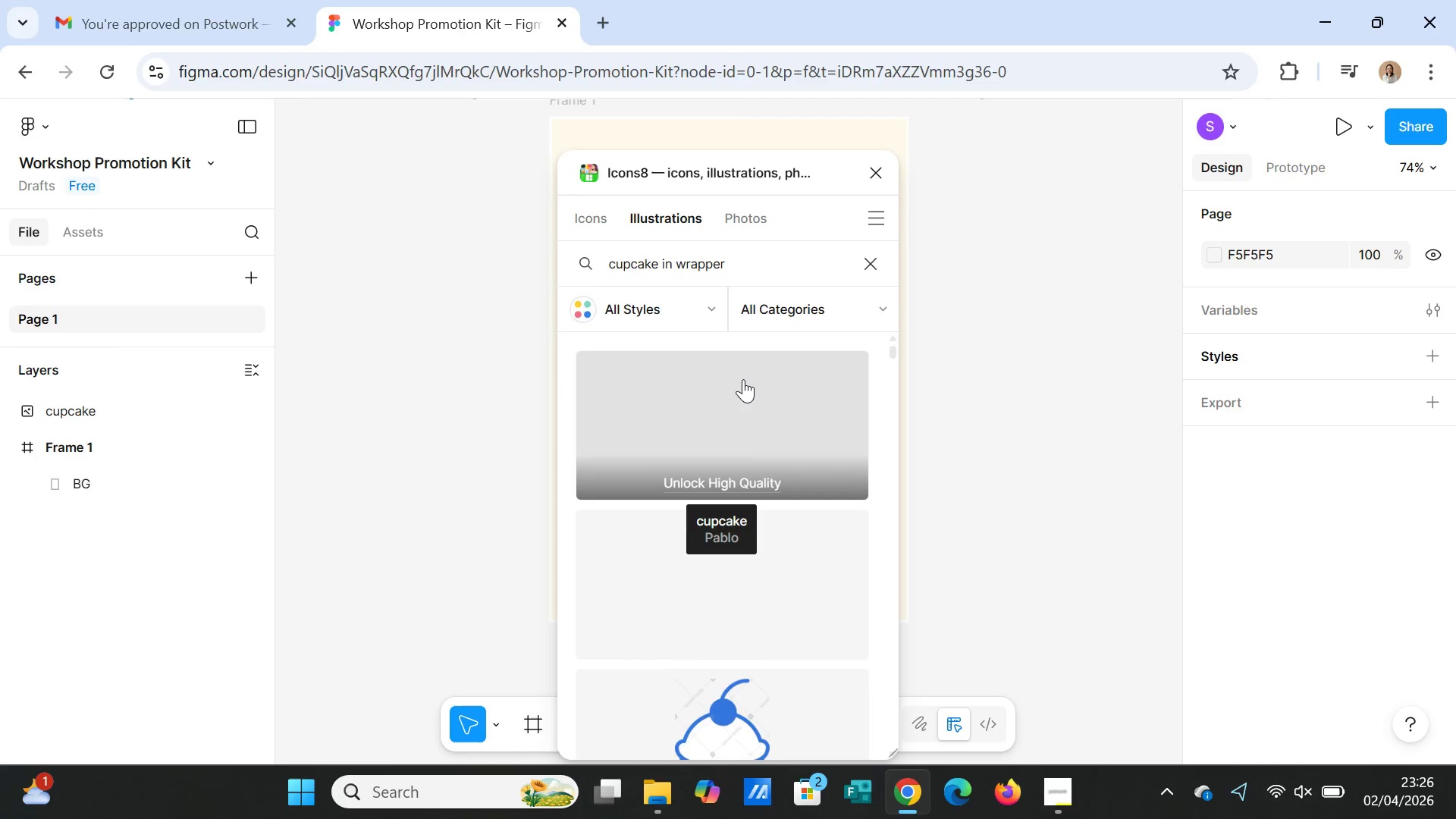 
wait(6.42)
 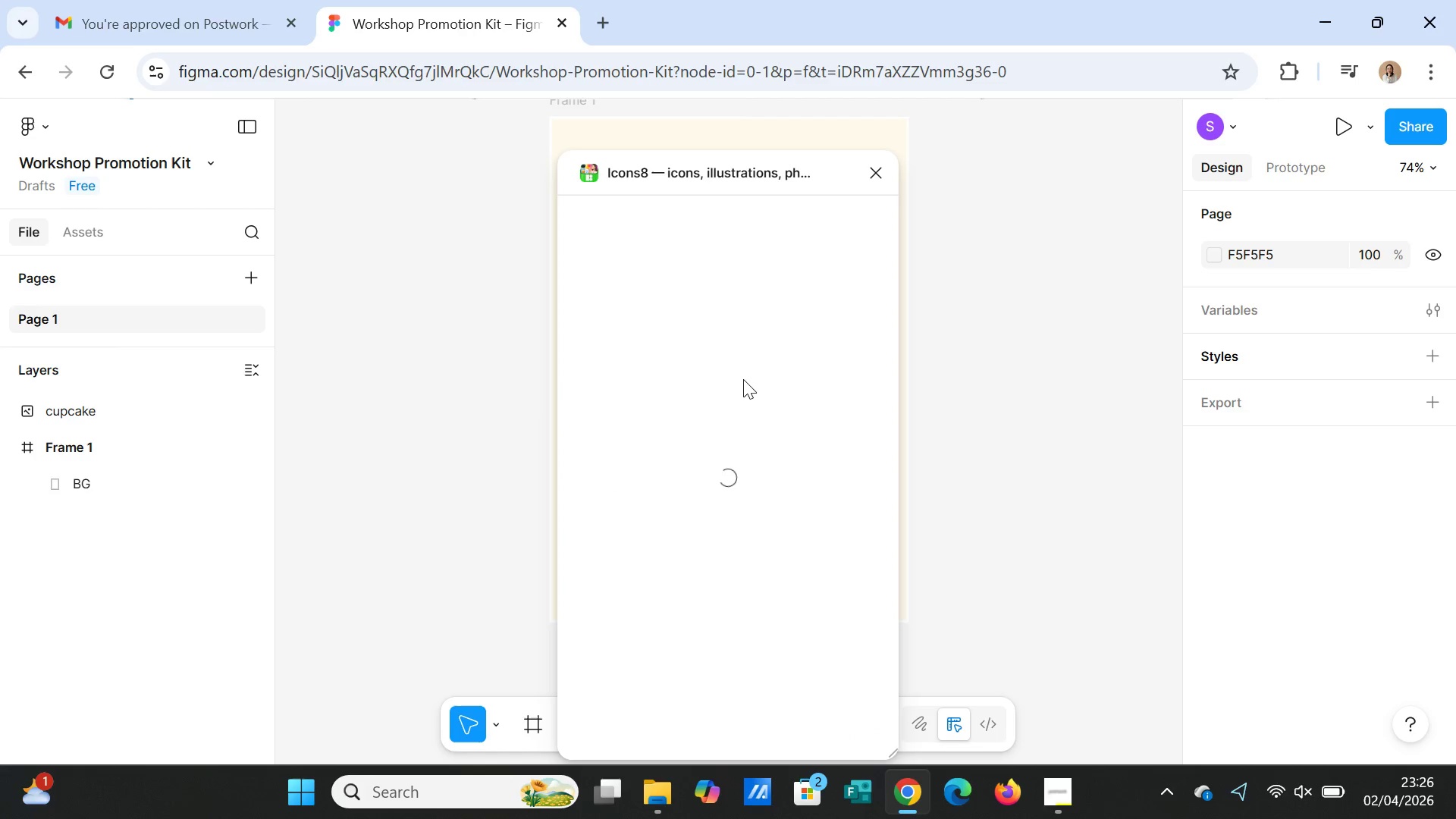 
scroll: coordinate [831, 601], scroll_direction: down, amount: 5.0
 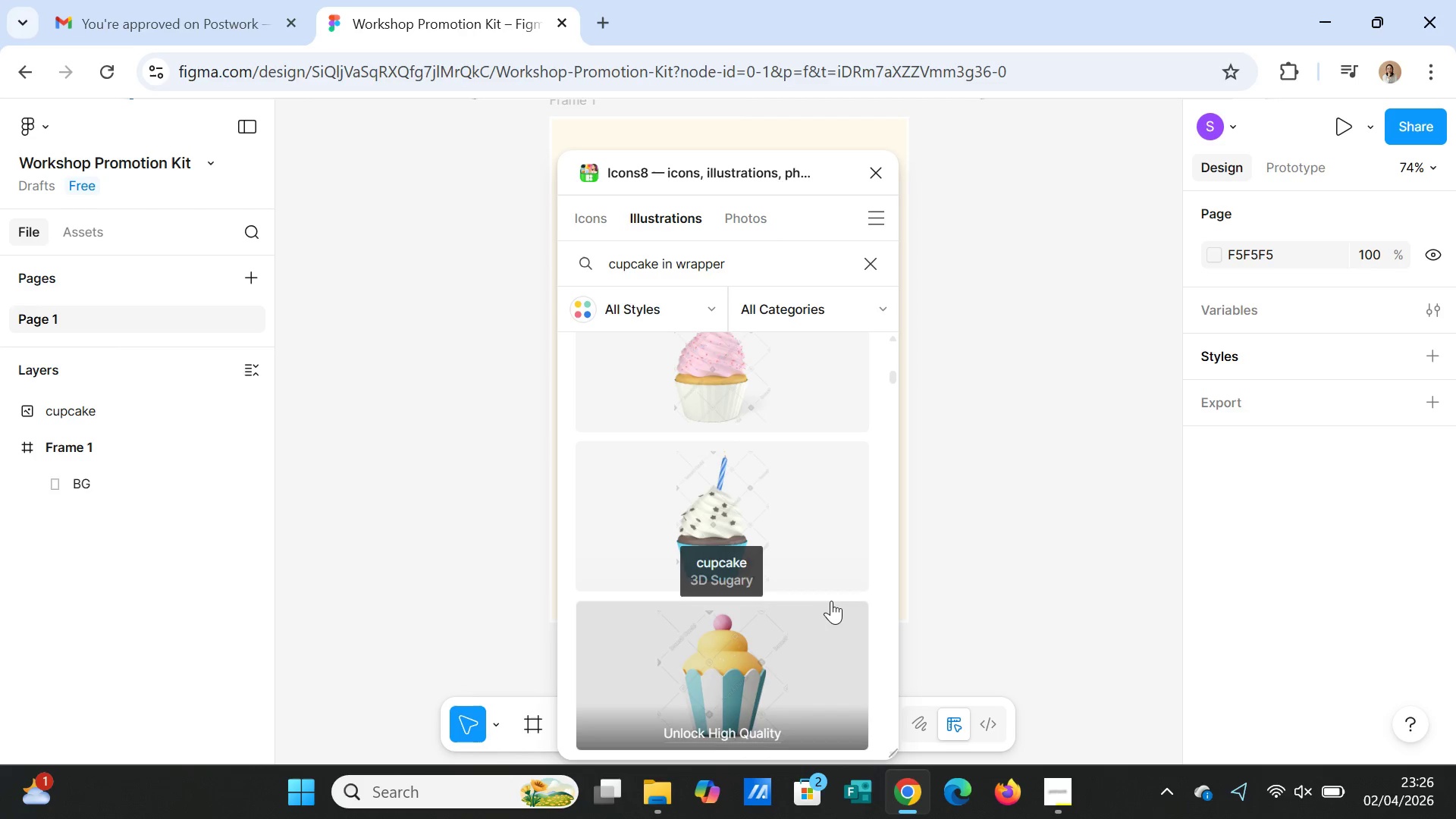 
scroll: coordinate [831, 601], scroll_direction: up, amount: 1.0
 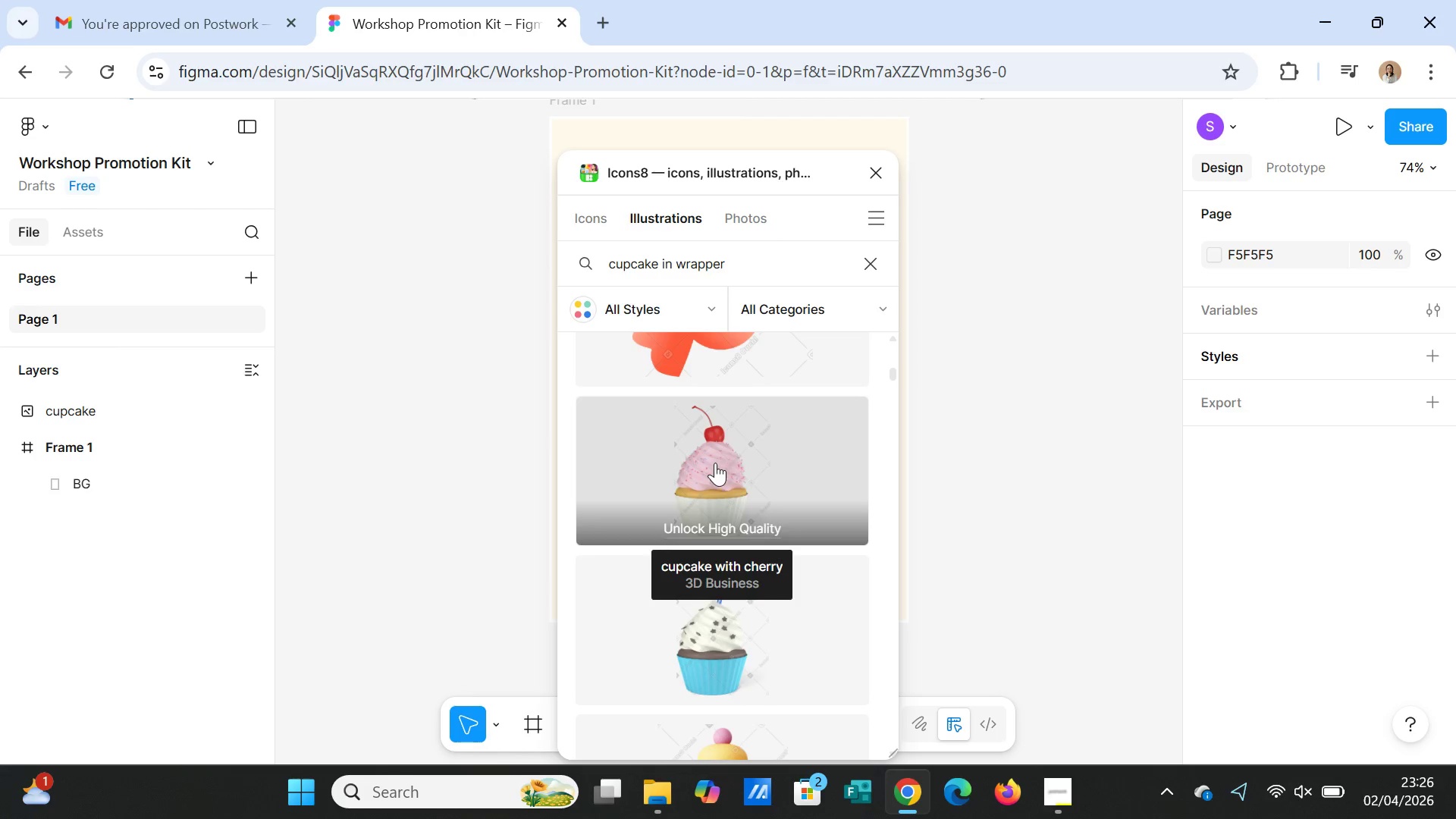 
left_click([714, 463])
 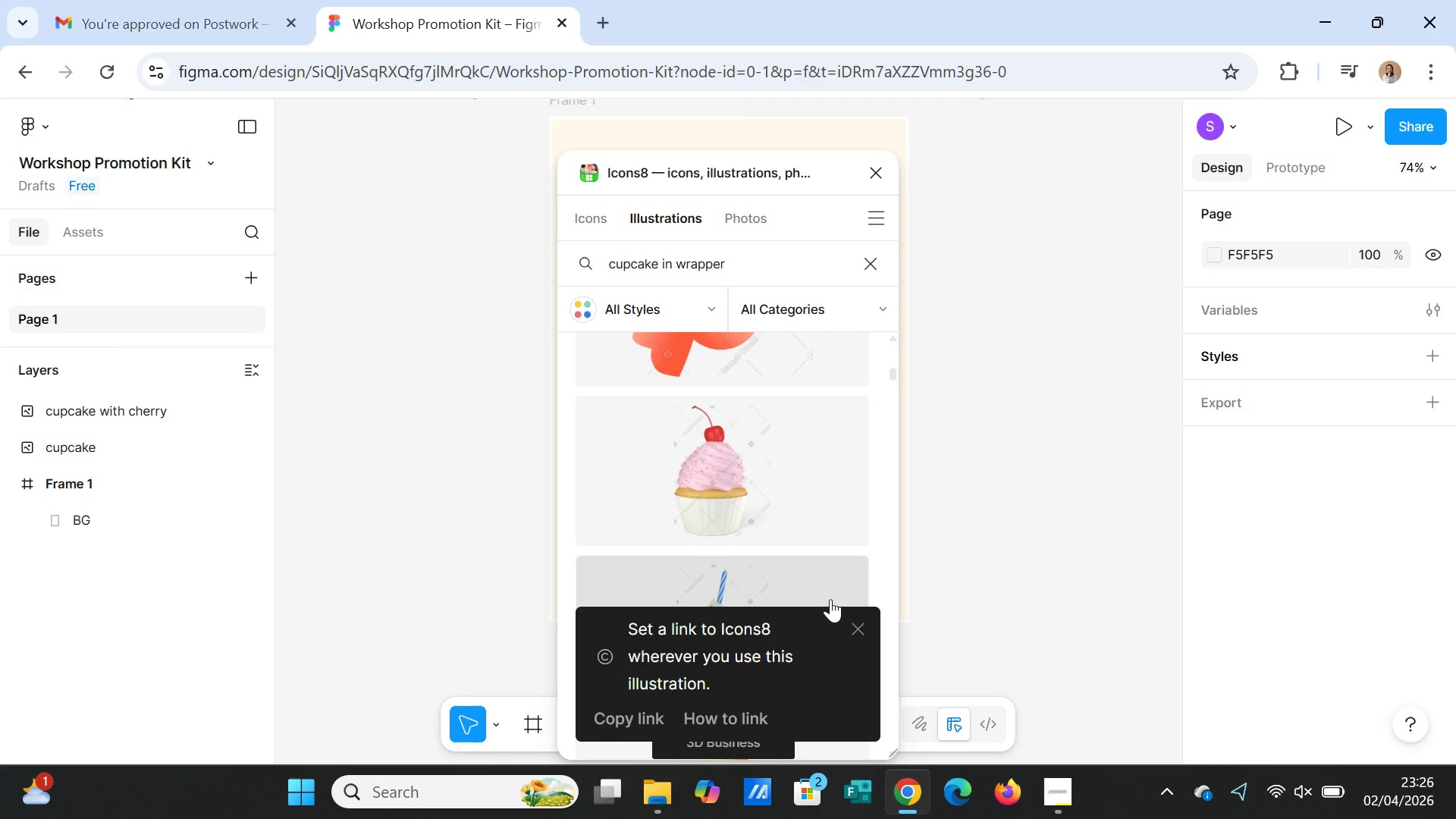 
scroll: coordinate [830, 553], scroll_direction: down, amount: 6.0
 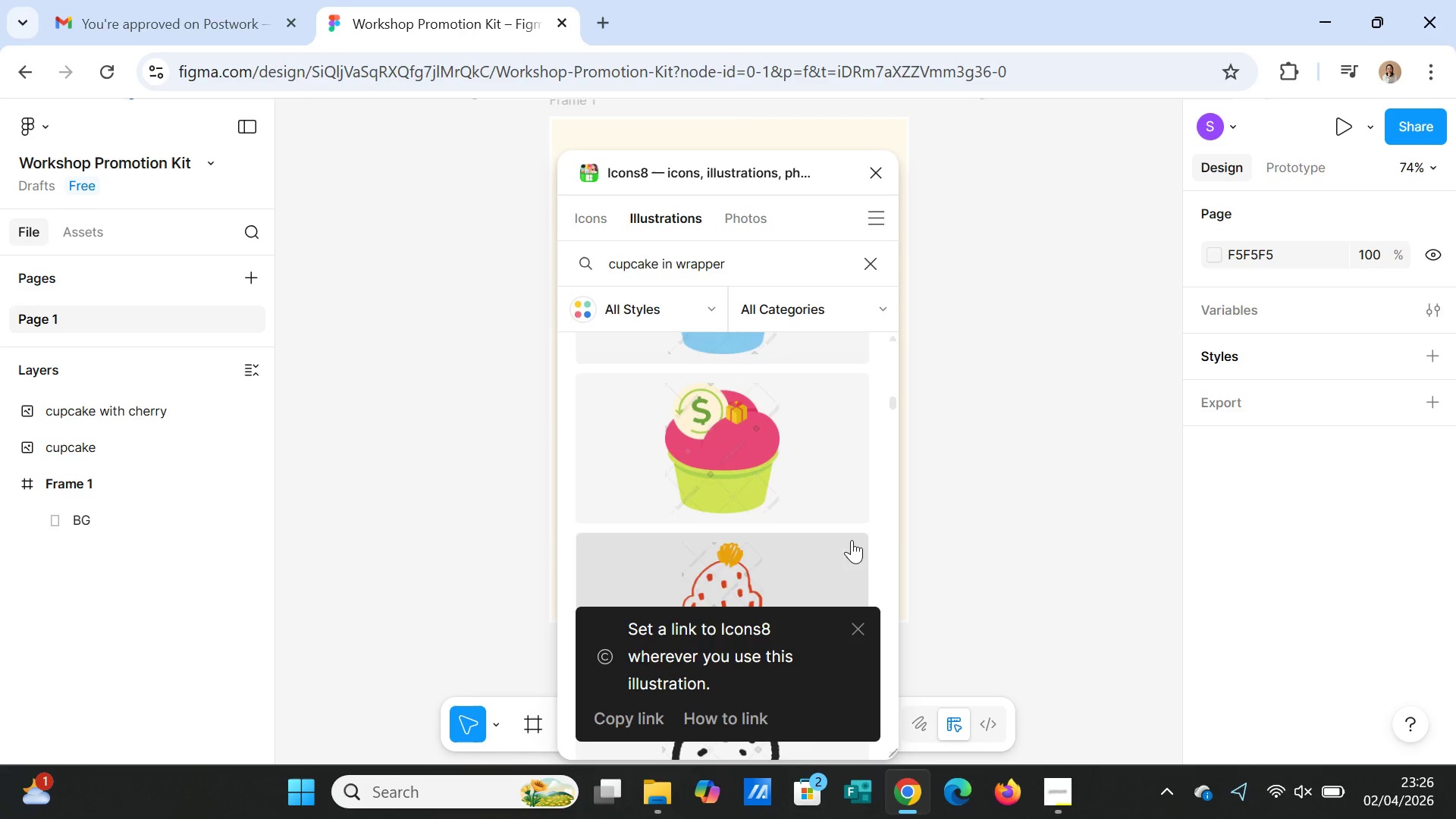 
left_click([861, 618])
 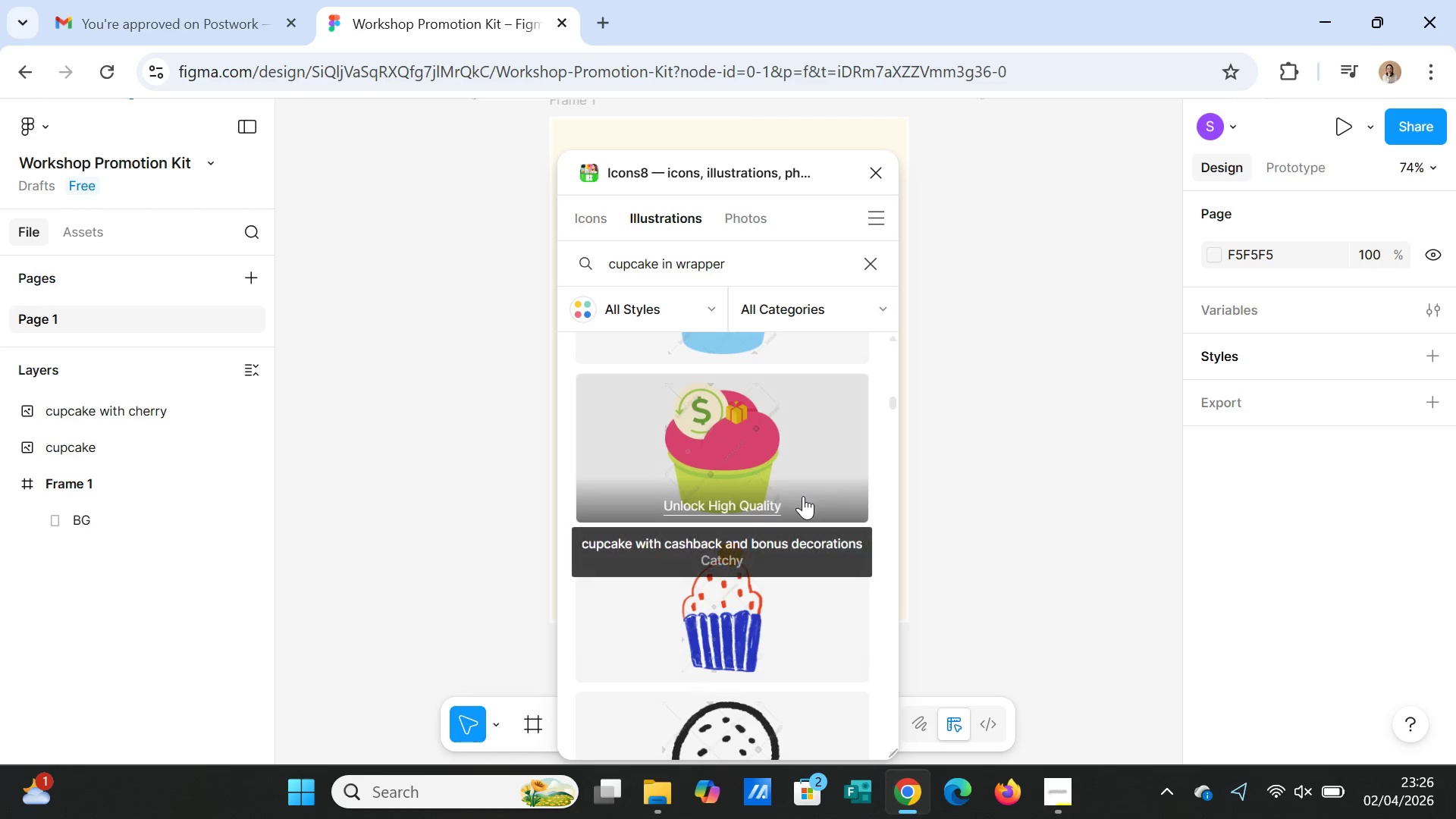 
scroll: coordinate [830, 611], scroll_direction: down, amount: 7.0
 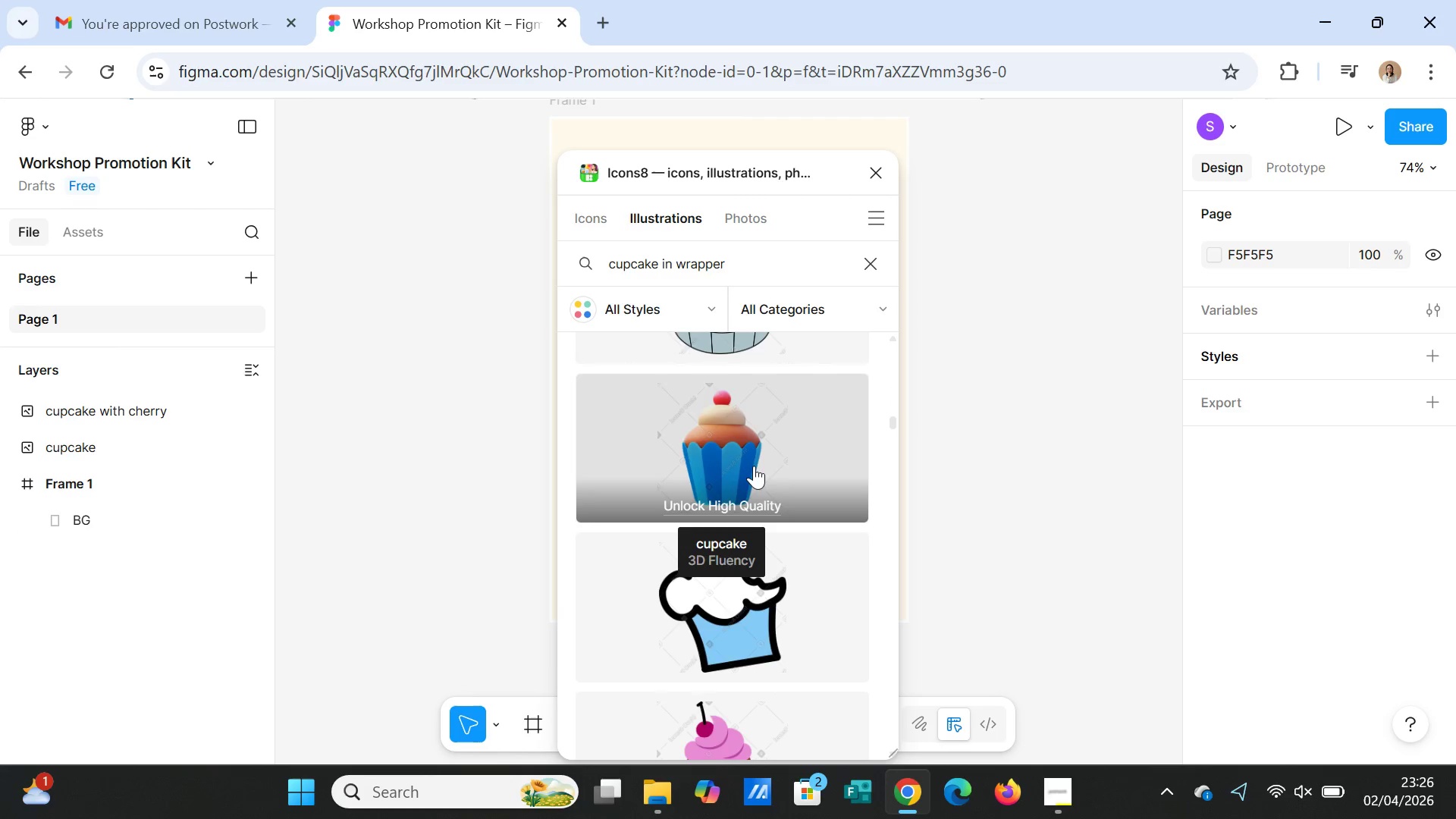 
left_click([754, 466])
 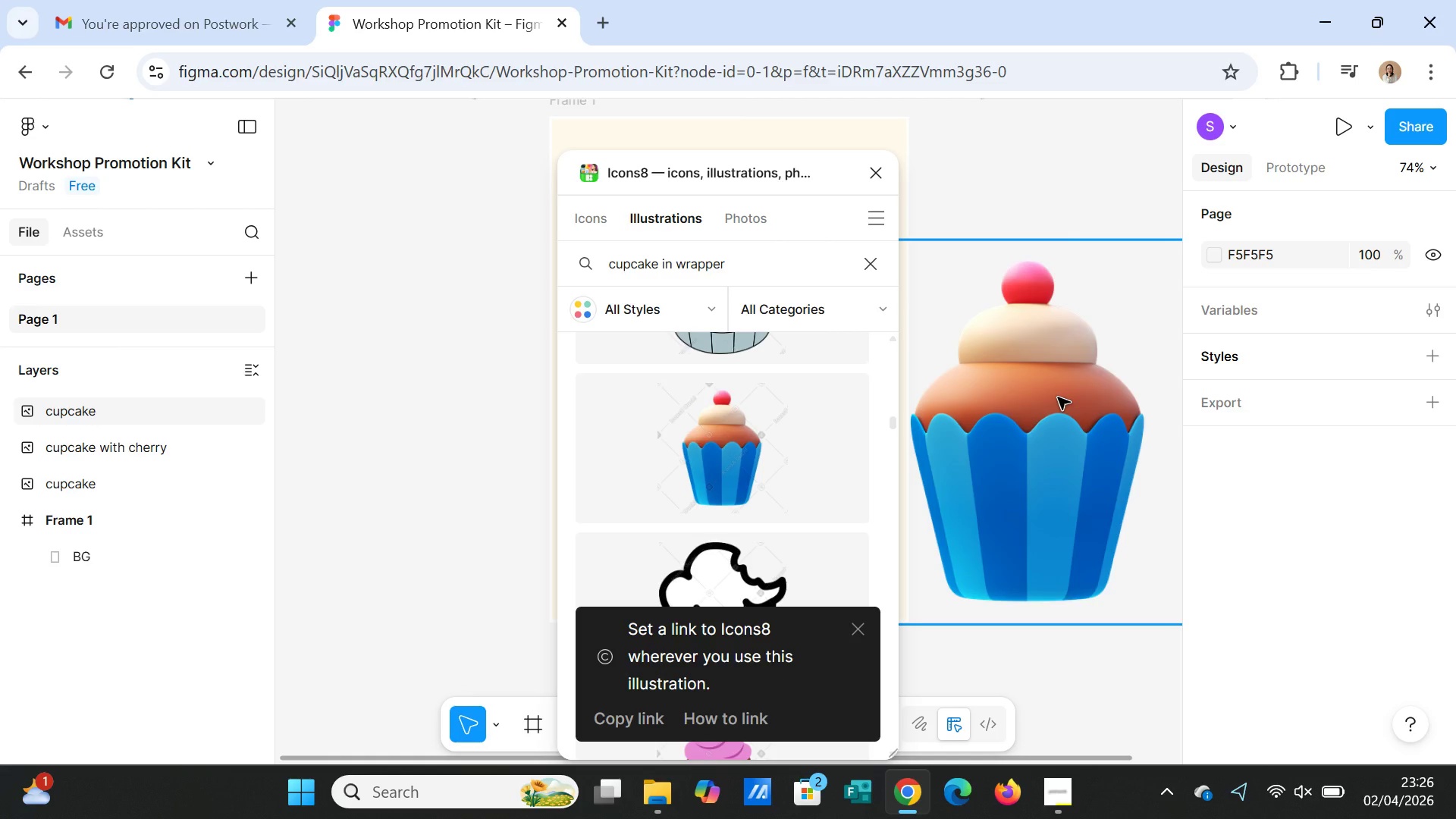 
scroll: coordinate [786, 540], scroll_direction: down, amount: 6.0
 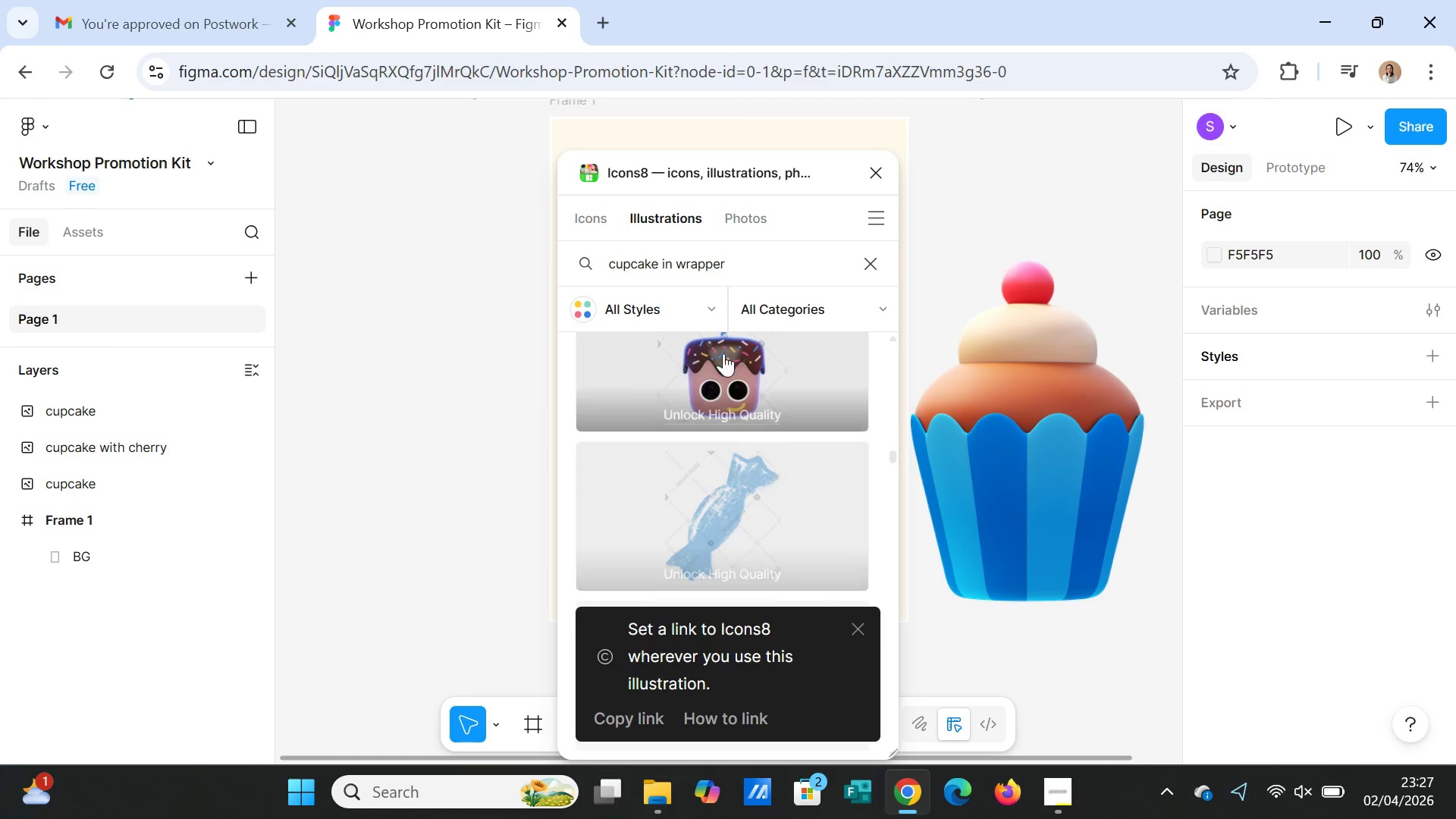 
double_click([728, 262])
 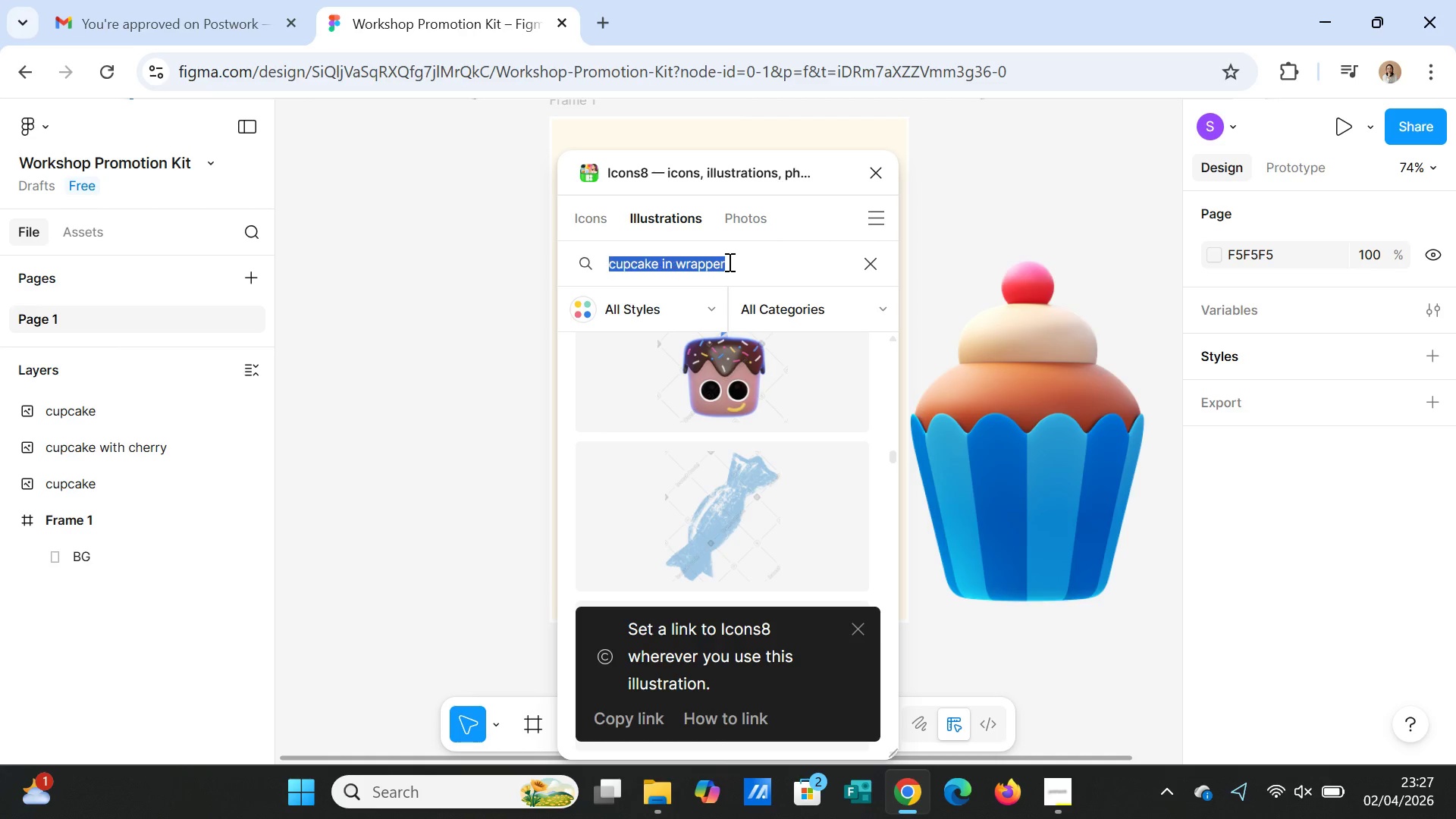 
triple_click([728, 262])
 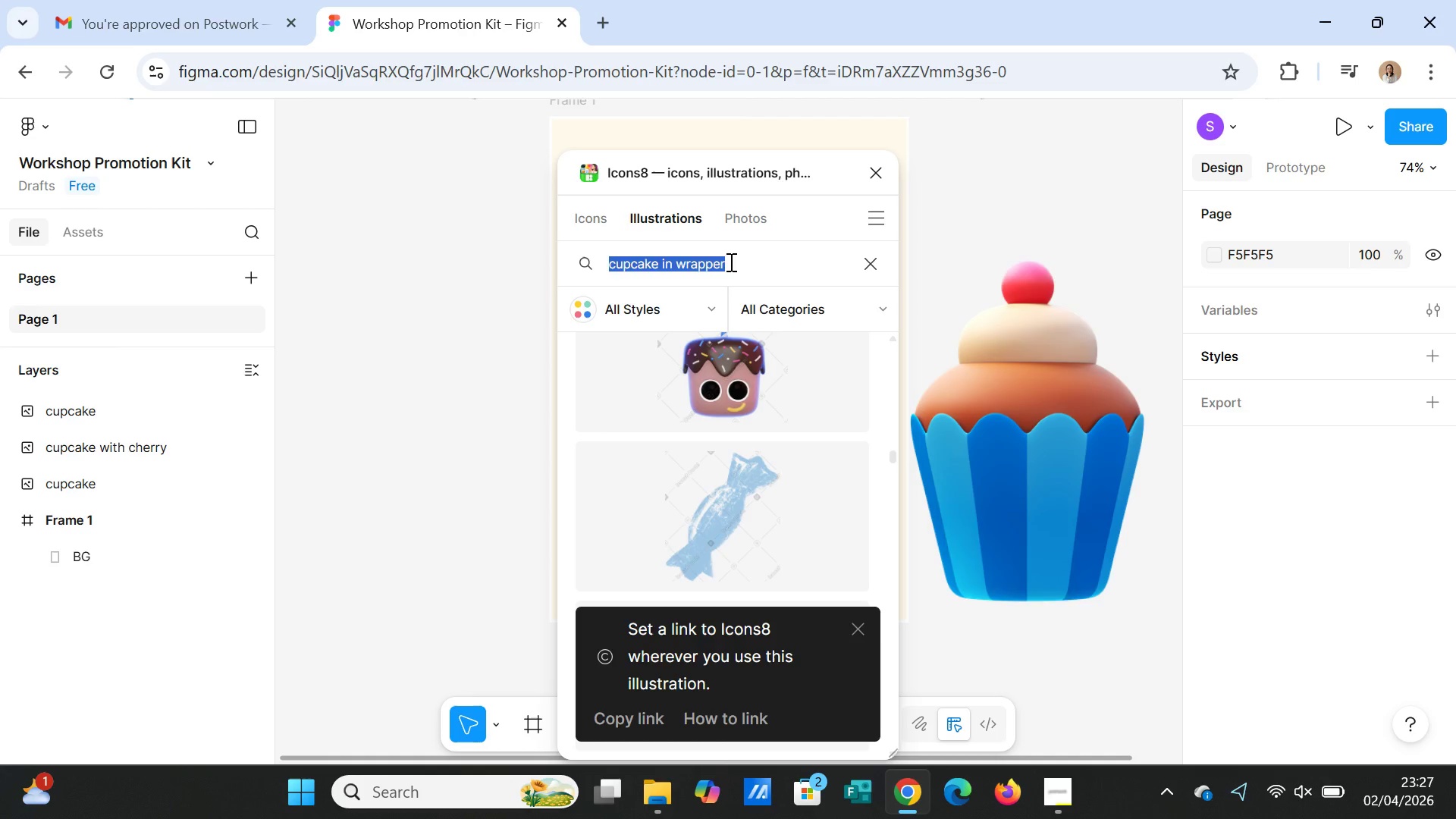 
type(macaroon)
 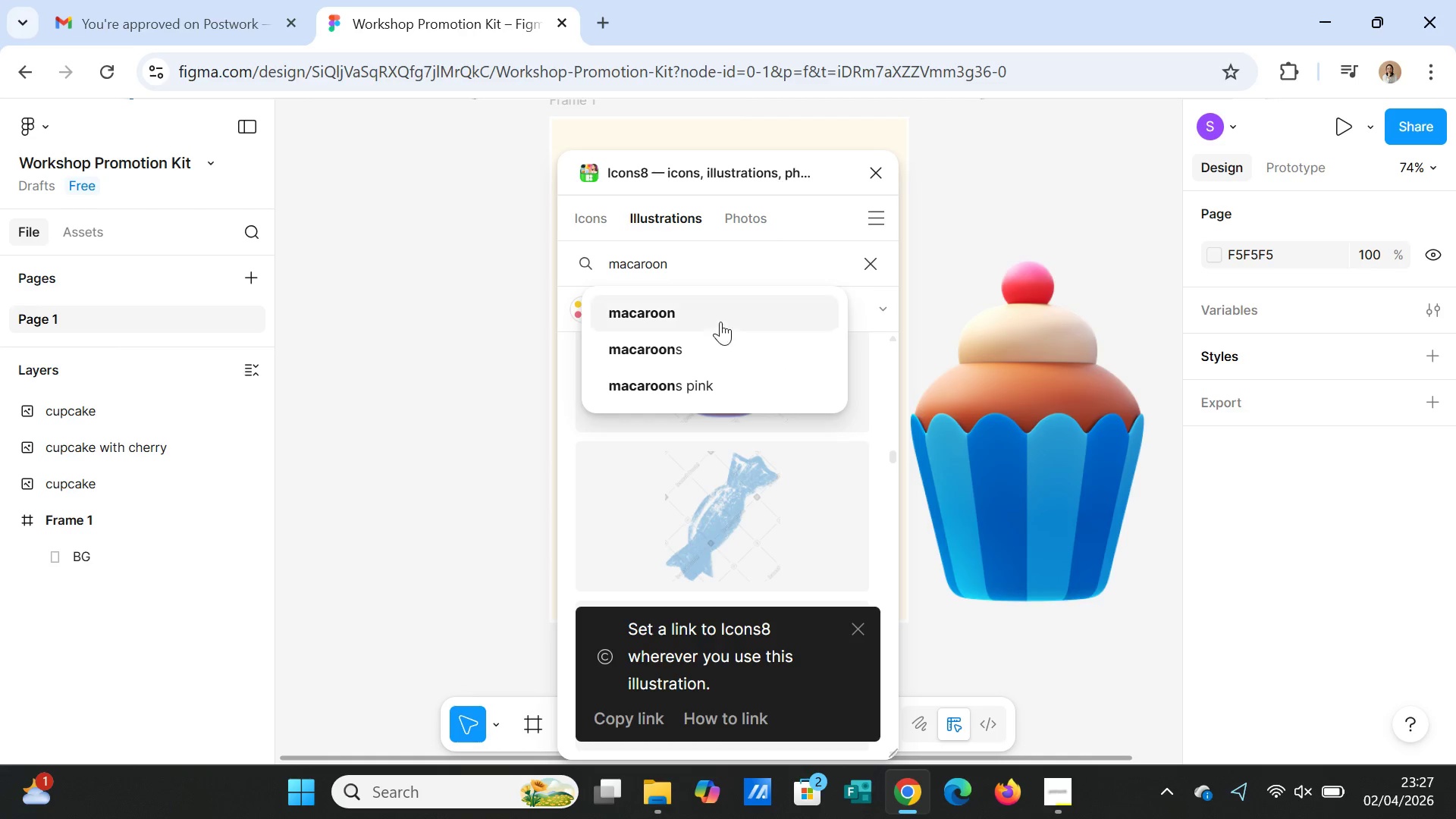 
left_click([696, 374])
 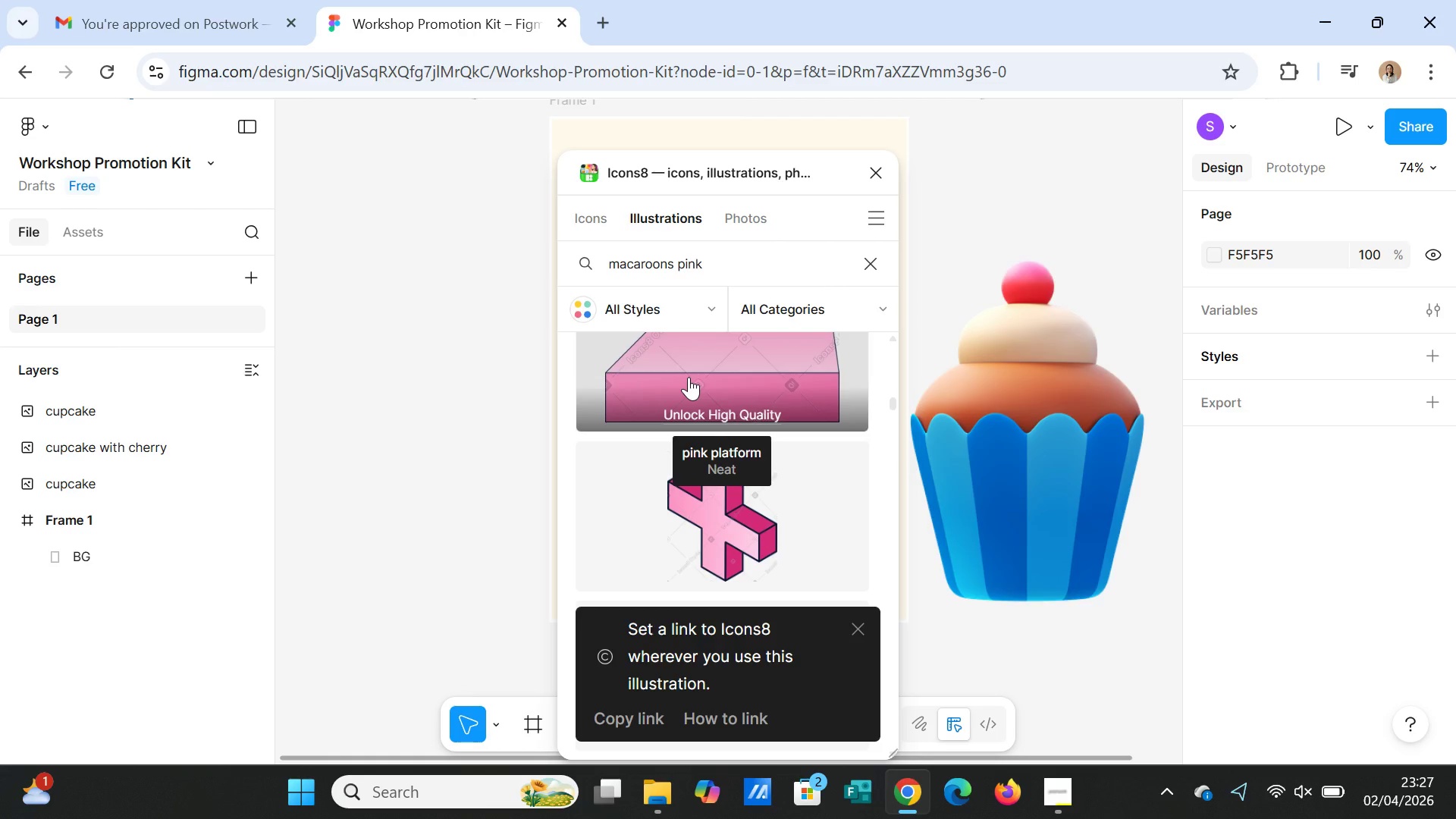 
wait(8.55)
 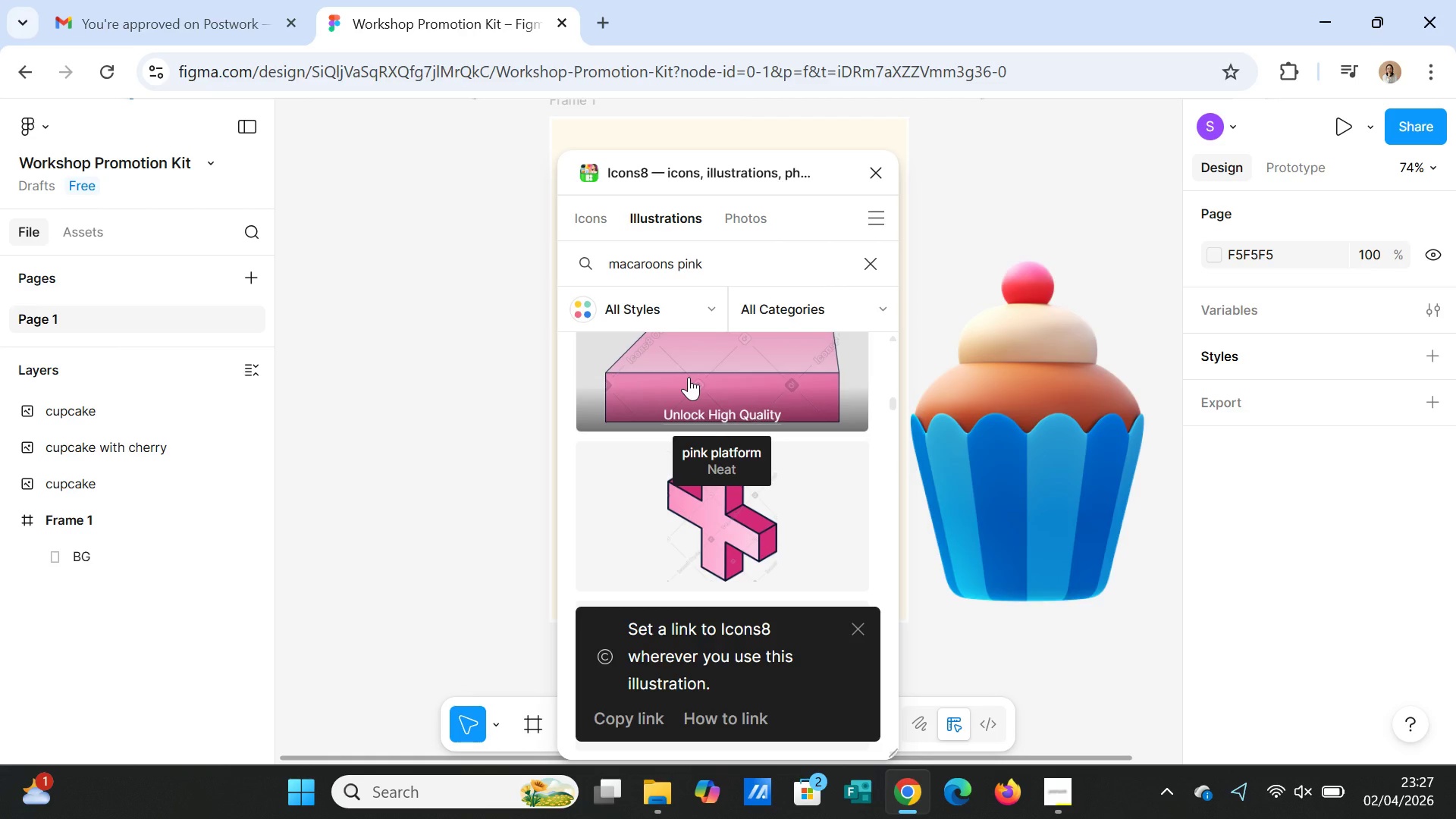 
scroll: coordinate [833, 512], scroll_direction: down, amount: 35.0
 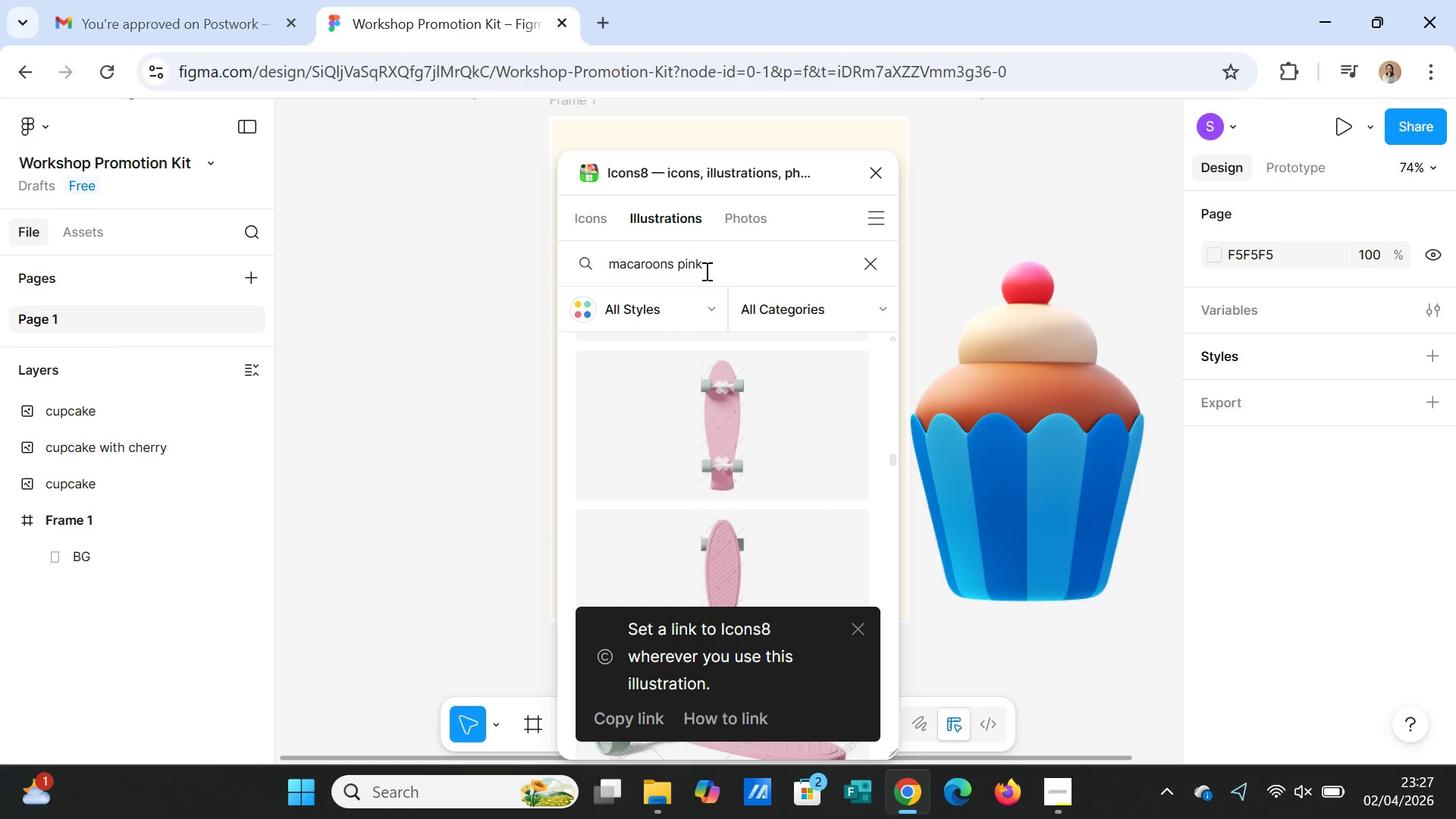 
double_click([705, 271])
 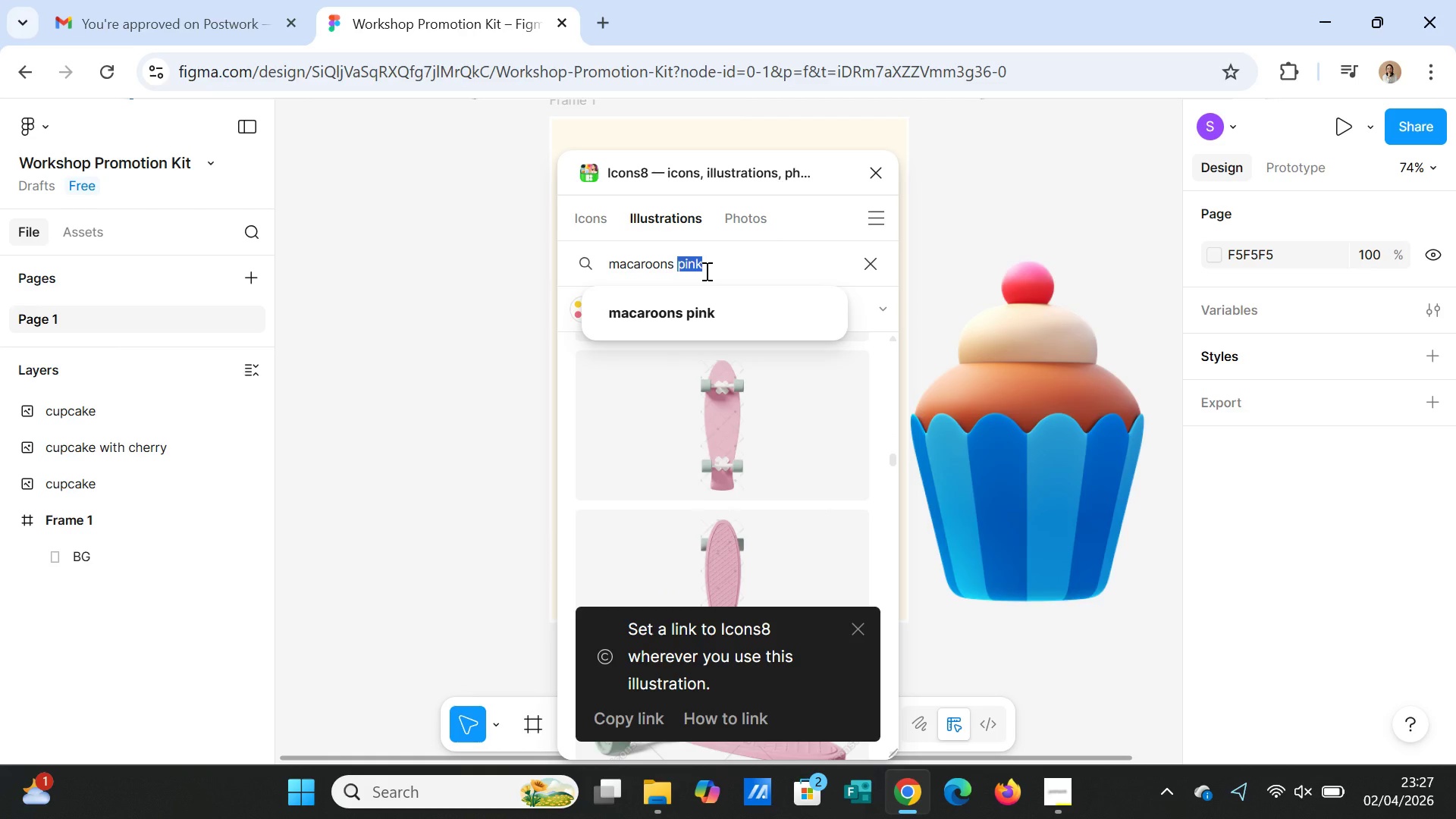 
type(cake)
 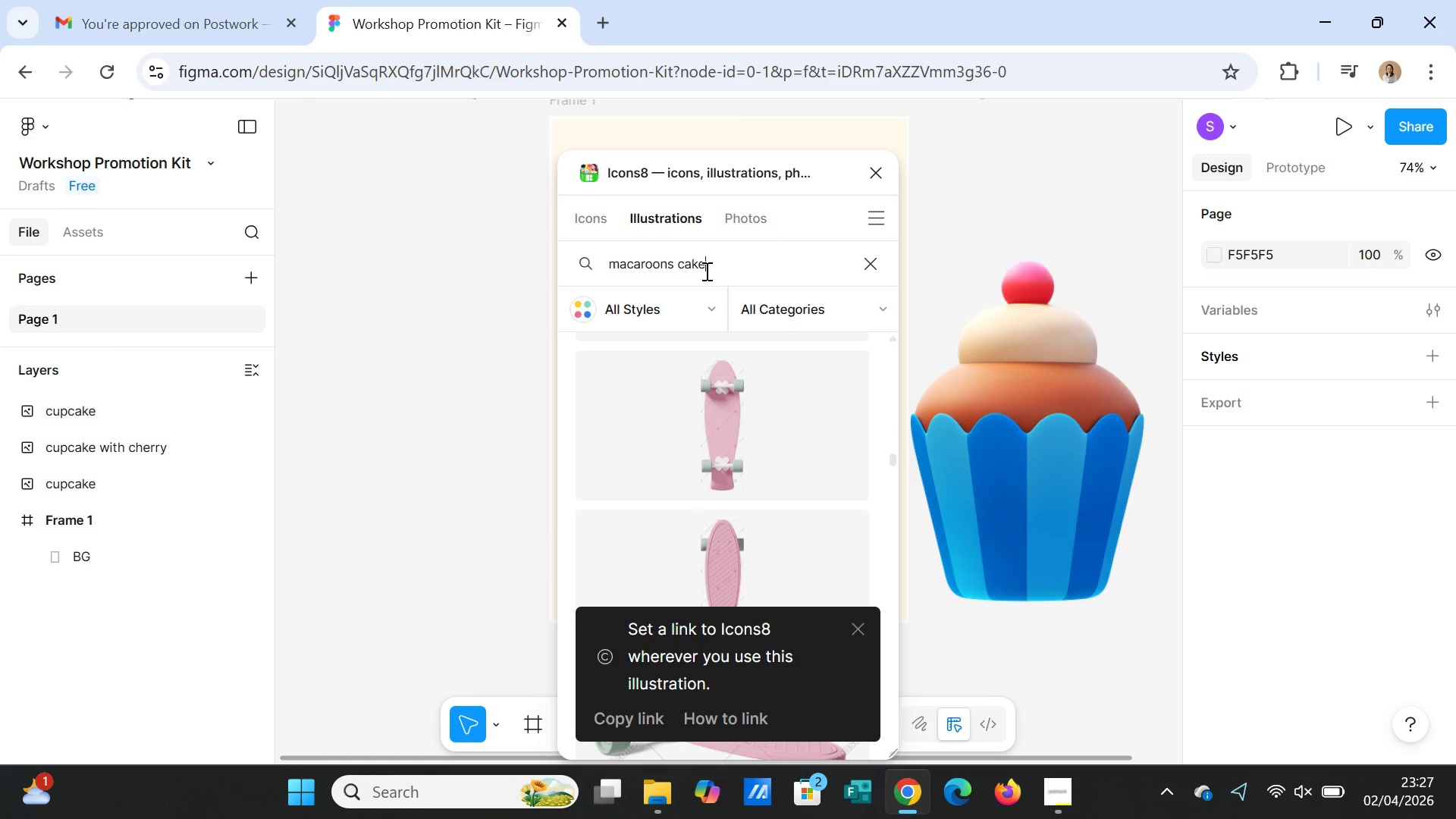 
key(Enter)
 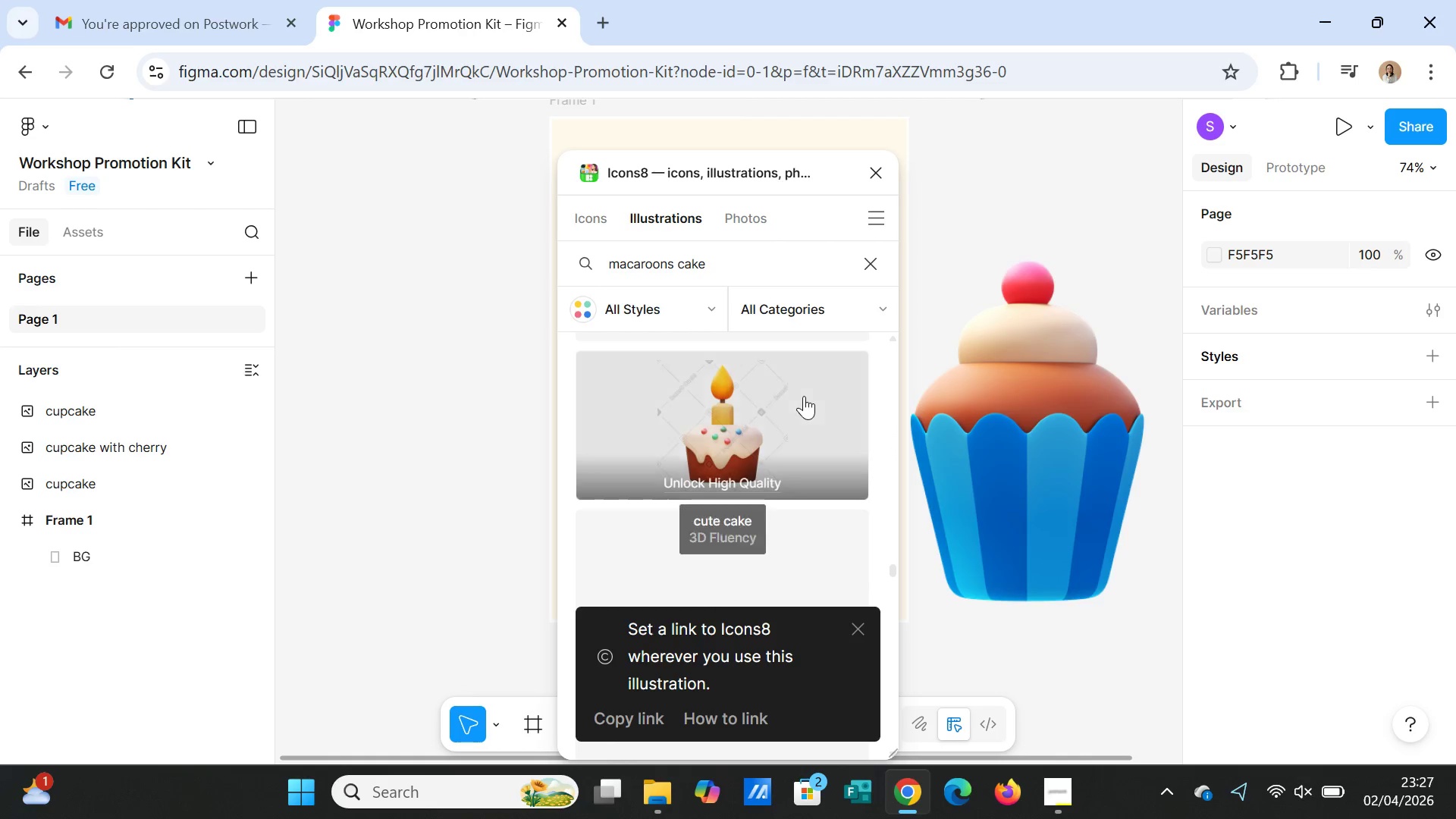 
scroll: coordinate [805, 460], scroll_direction: down, amount: 2.0
 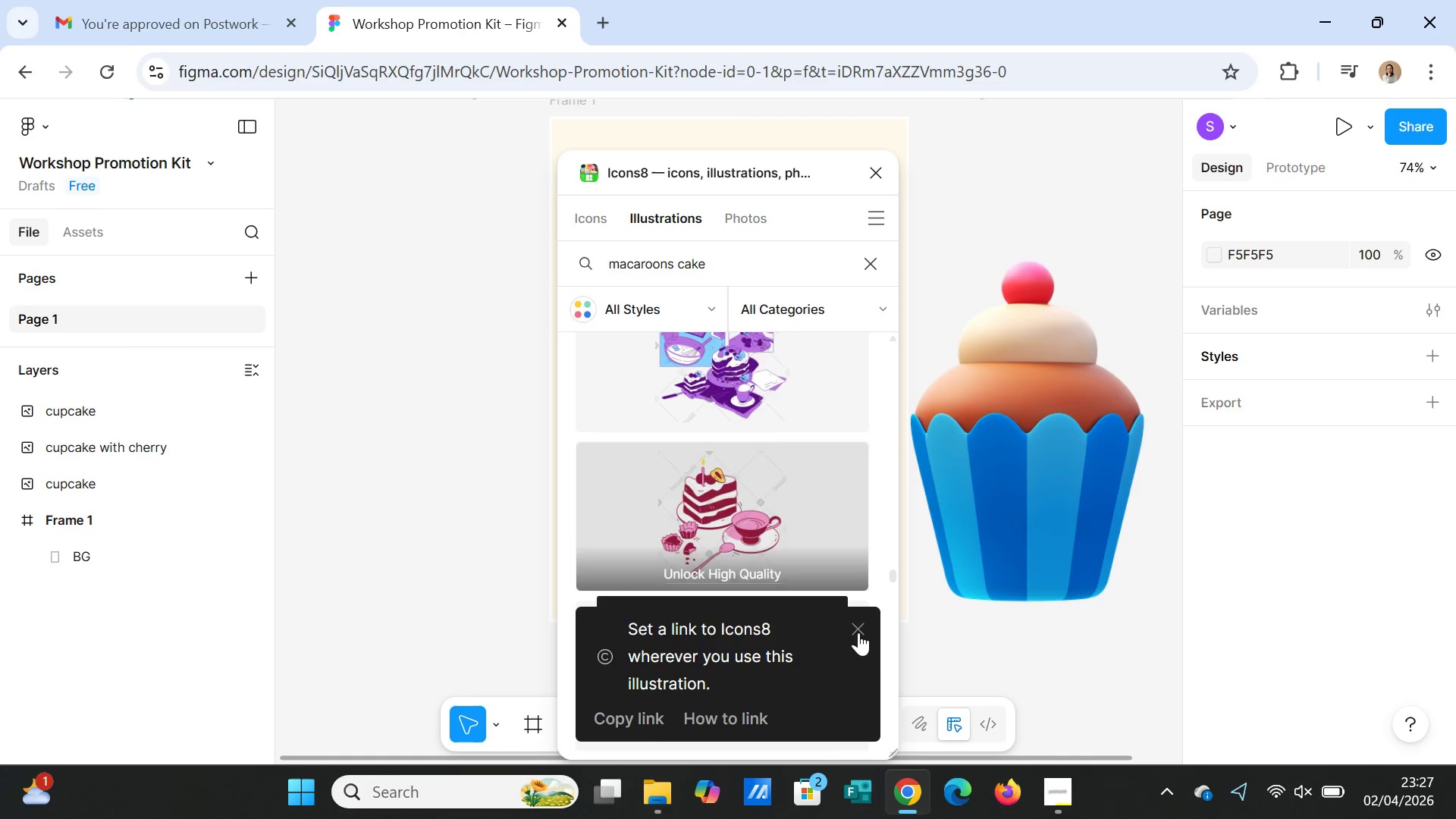 
left_click([856, 630])
 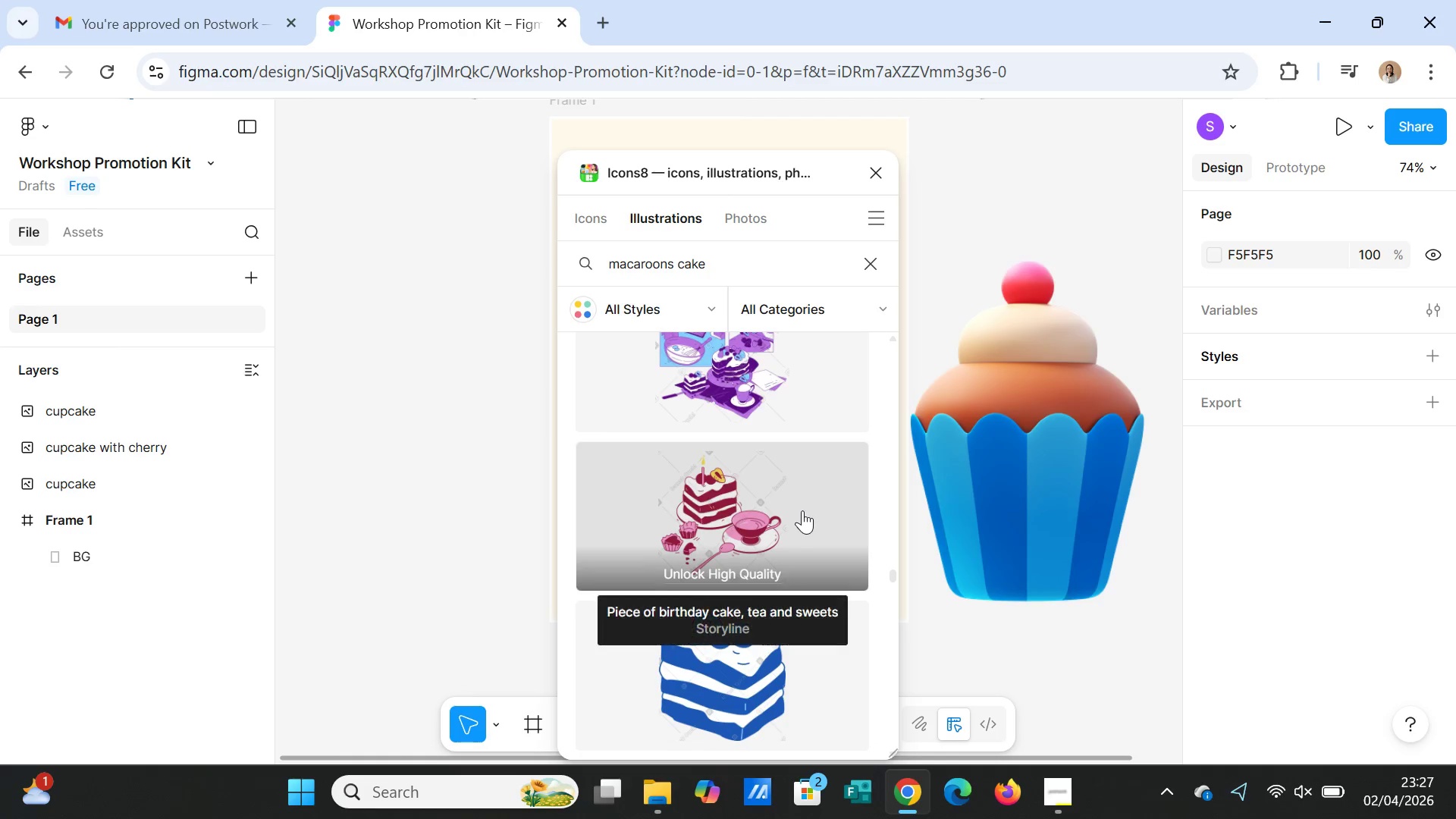 
scroll: coordinate [802, 519], scroll_direction: down, amount: 15.0
 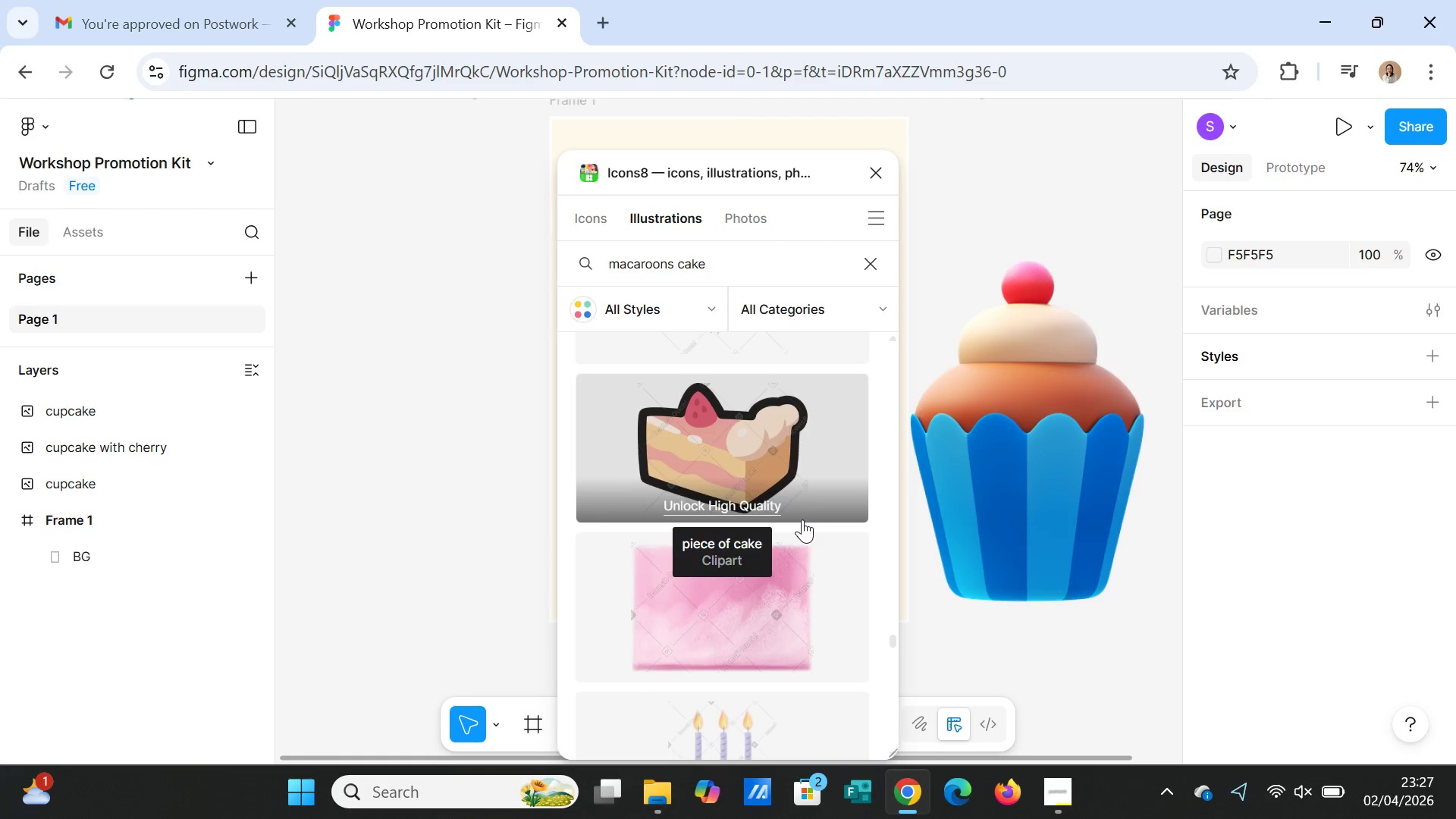 
scroll: coordinate [802, 519], scroll_direction: up, amount: 1.0
 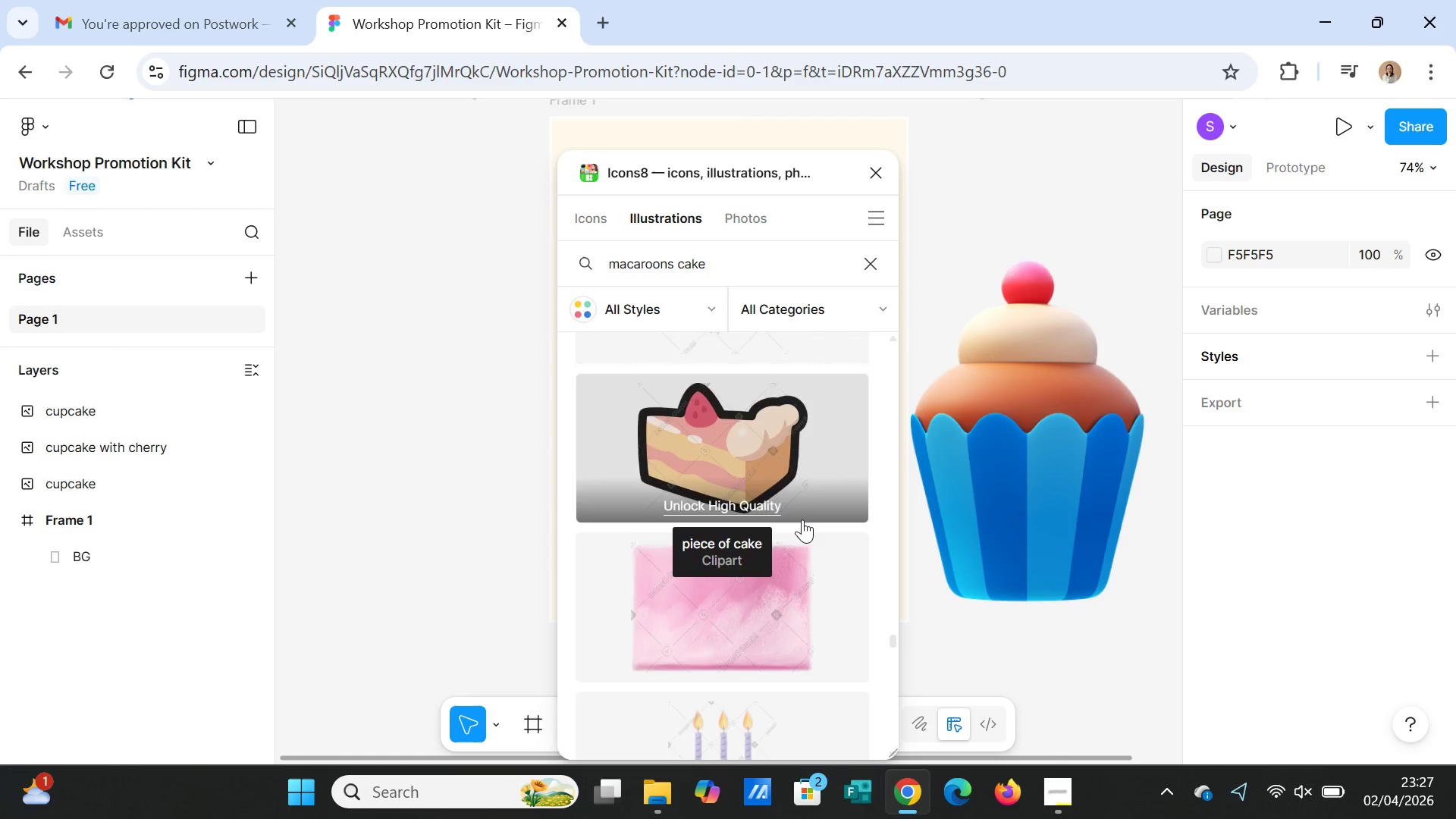 
scroll: coordinate [802, 519], scroll_direction: down, amount: 2.0
 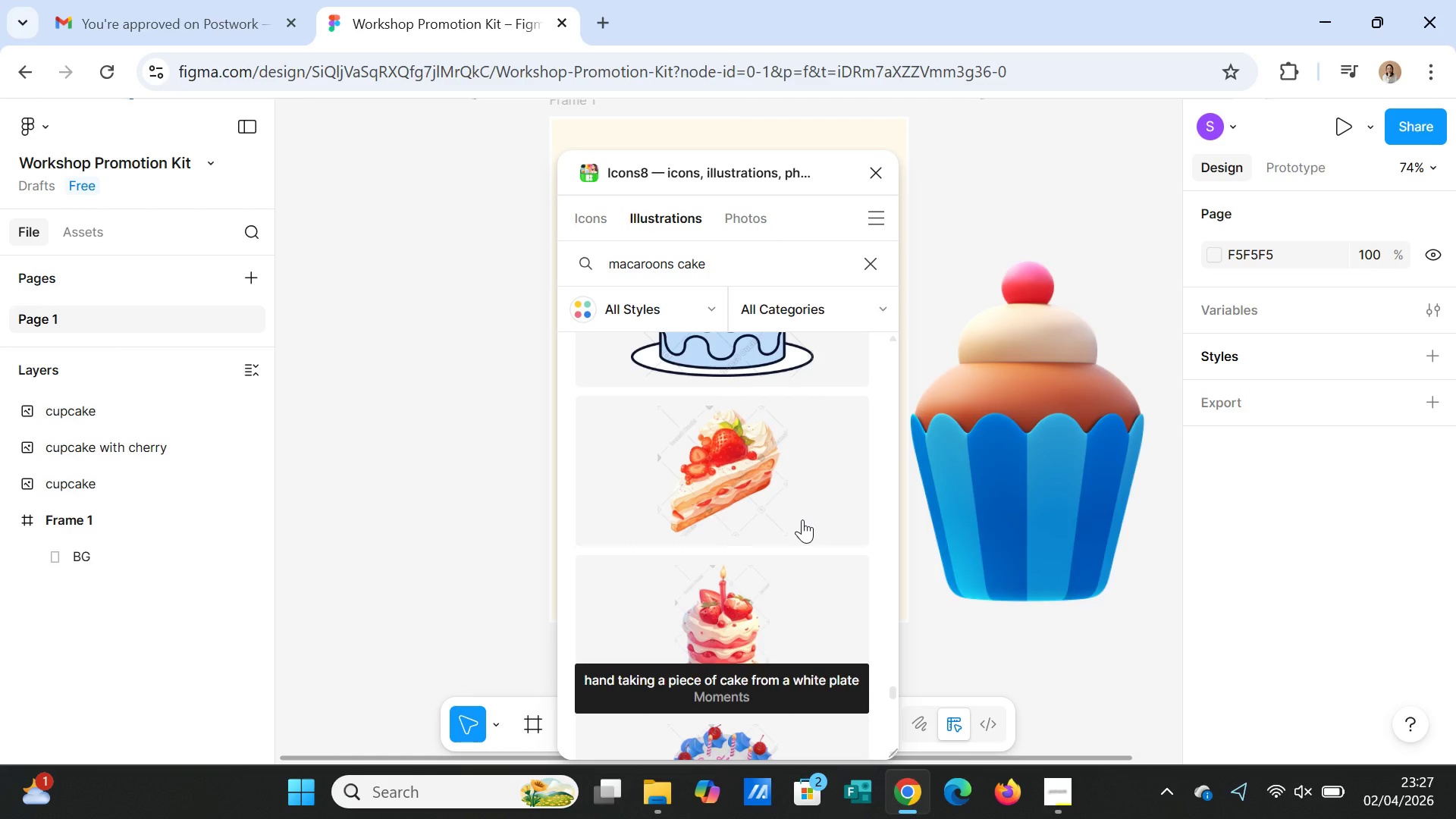 
double_click([723, 258])
 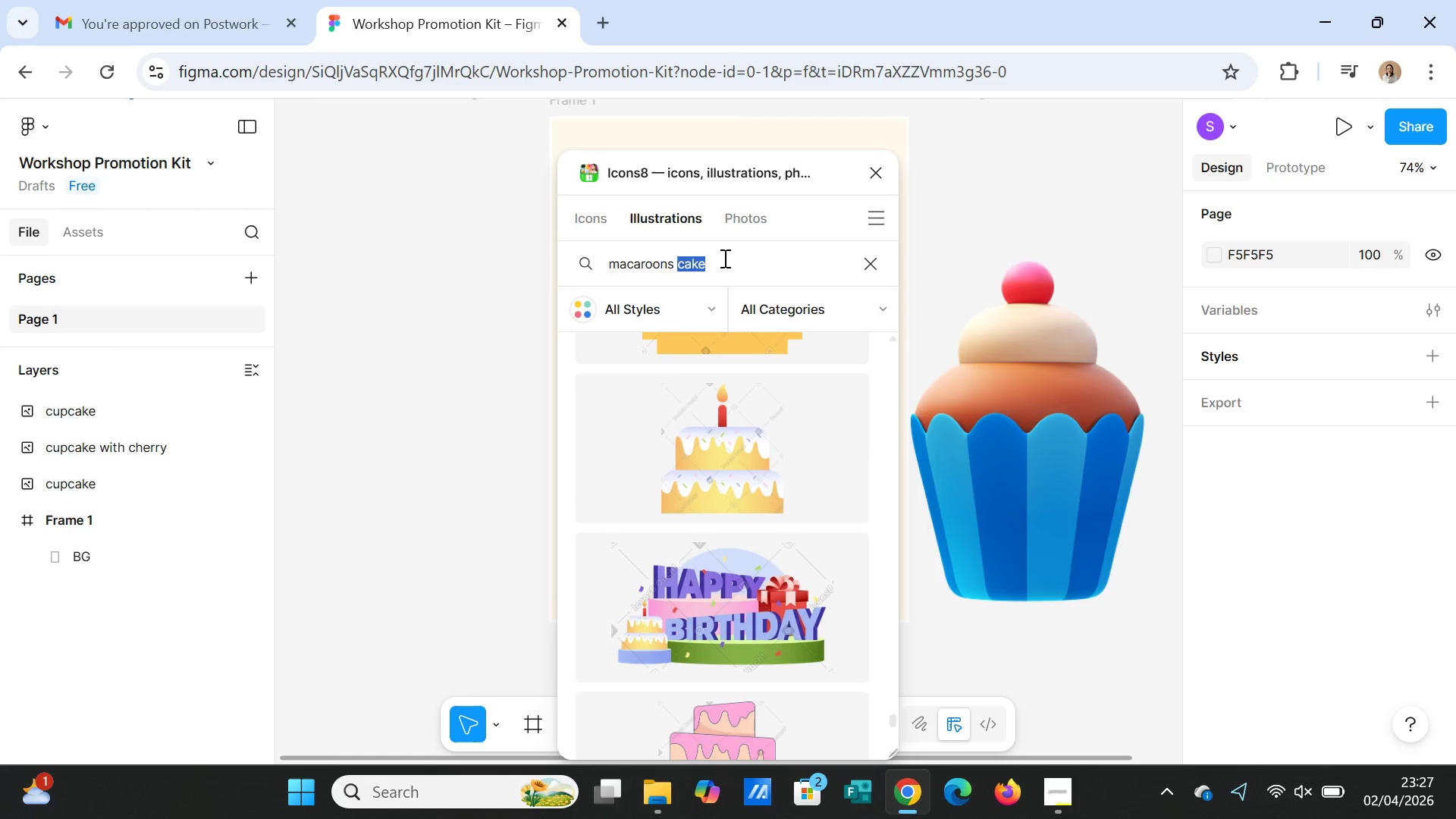 
triple_click([723, 258])
 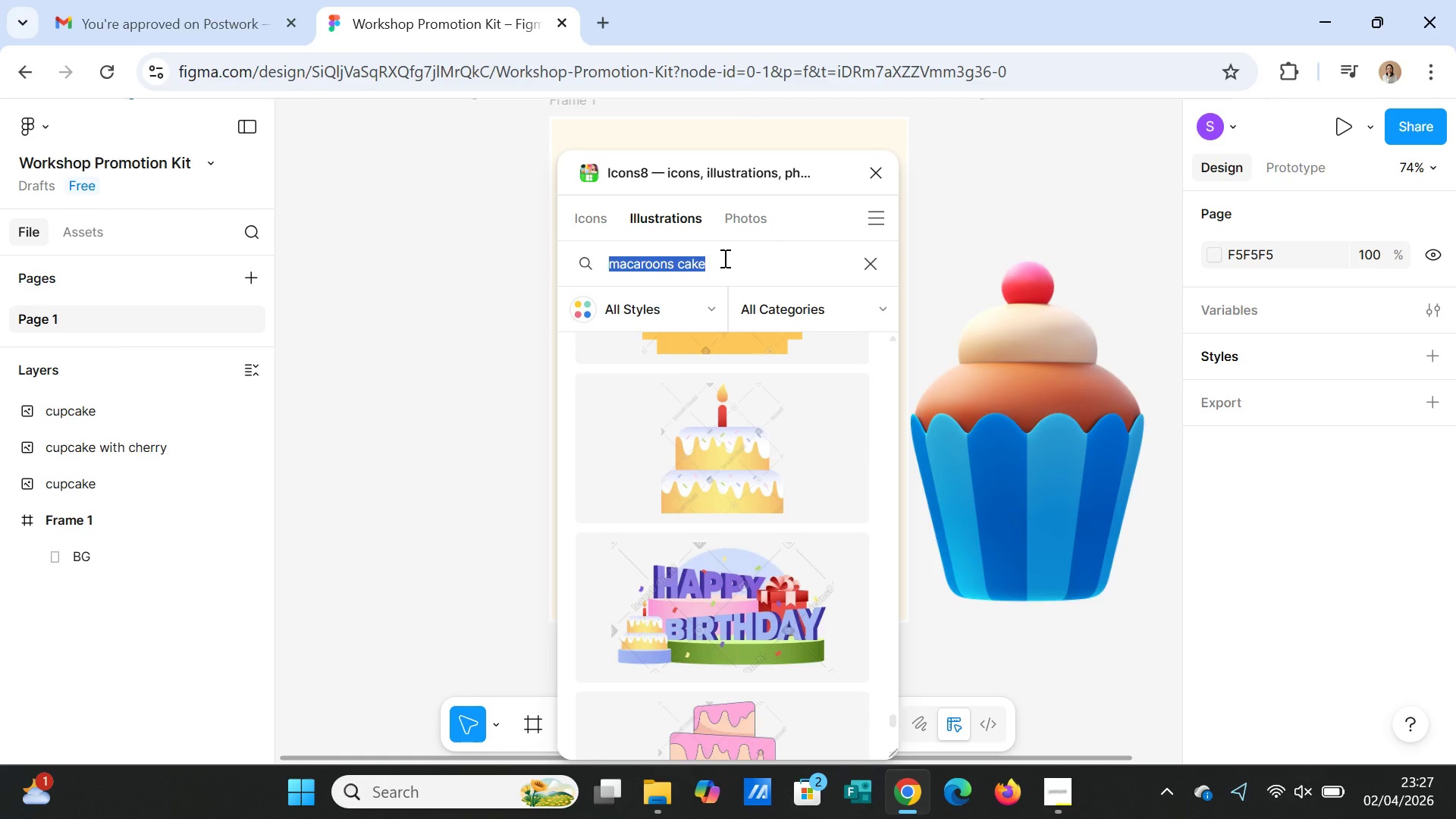 
type(bakery)
 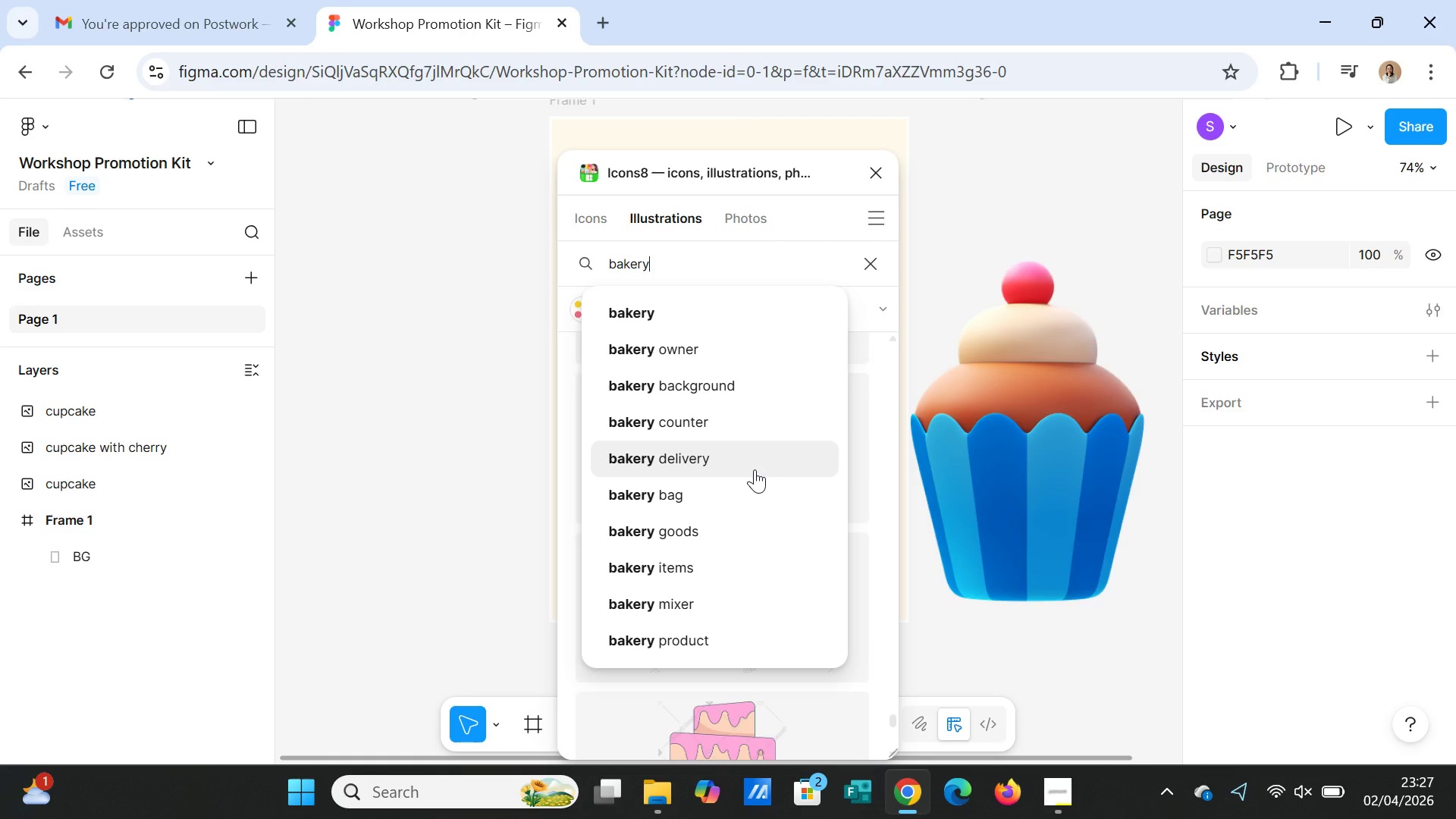 
wait(6.09)
 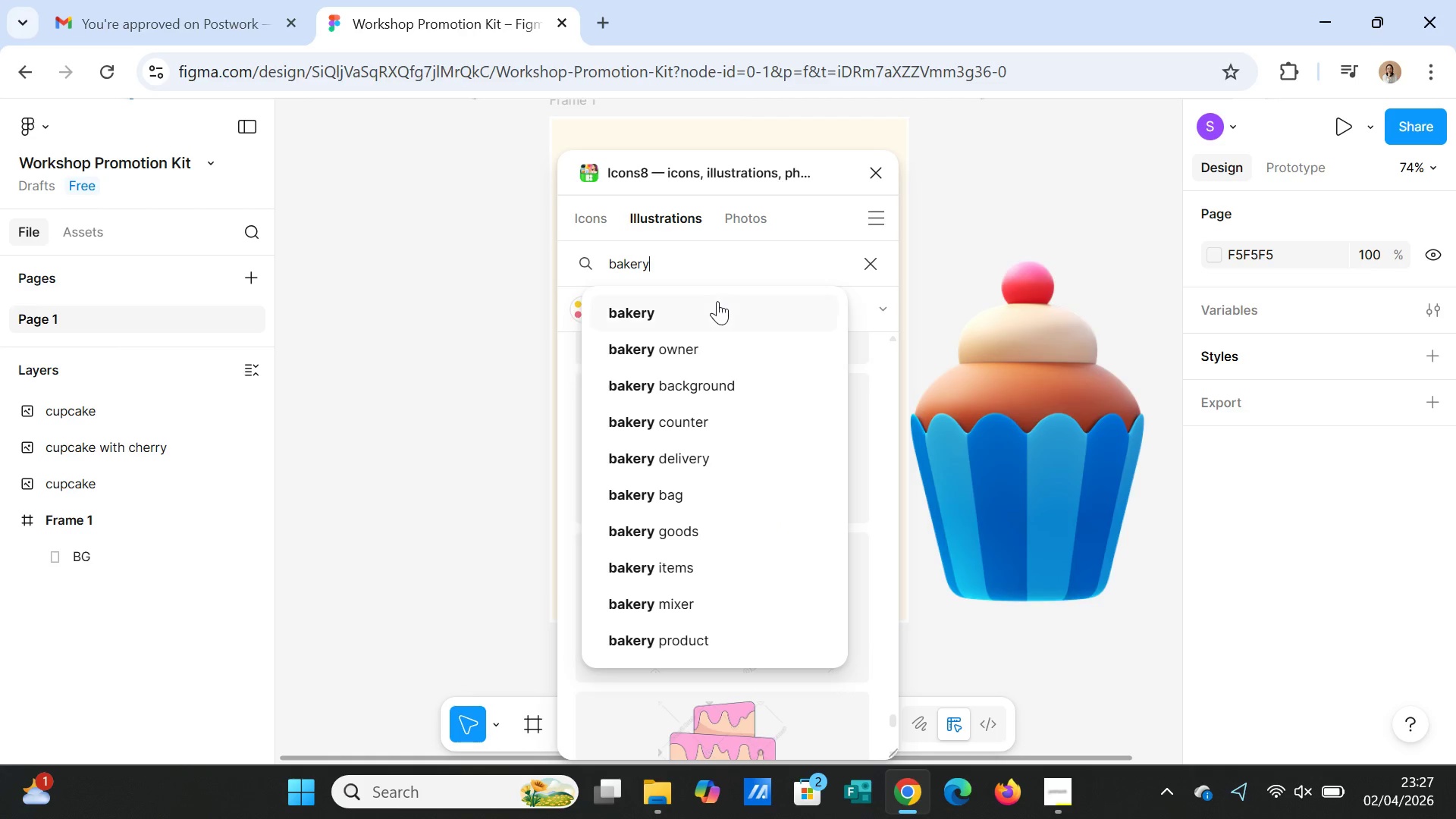 
left_click([711, 559])
 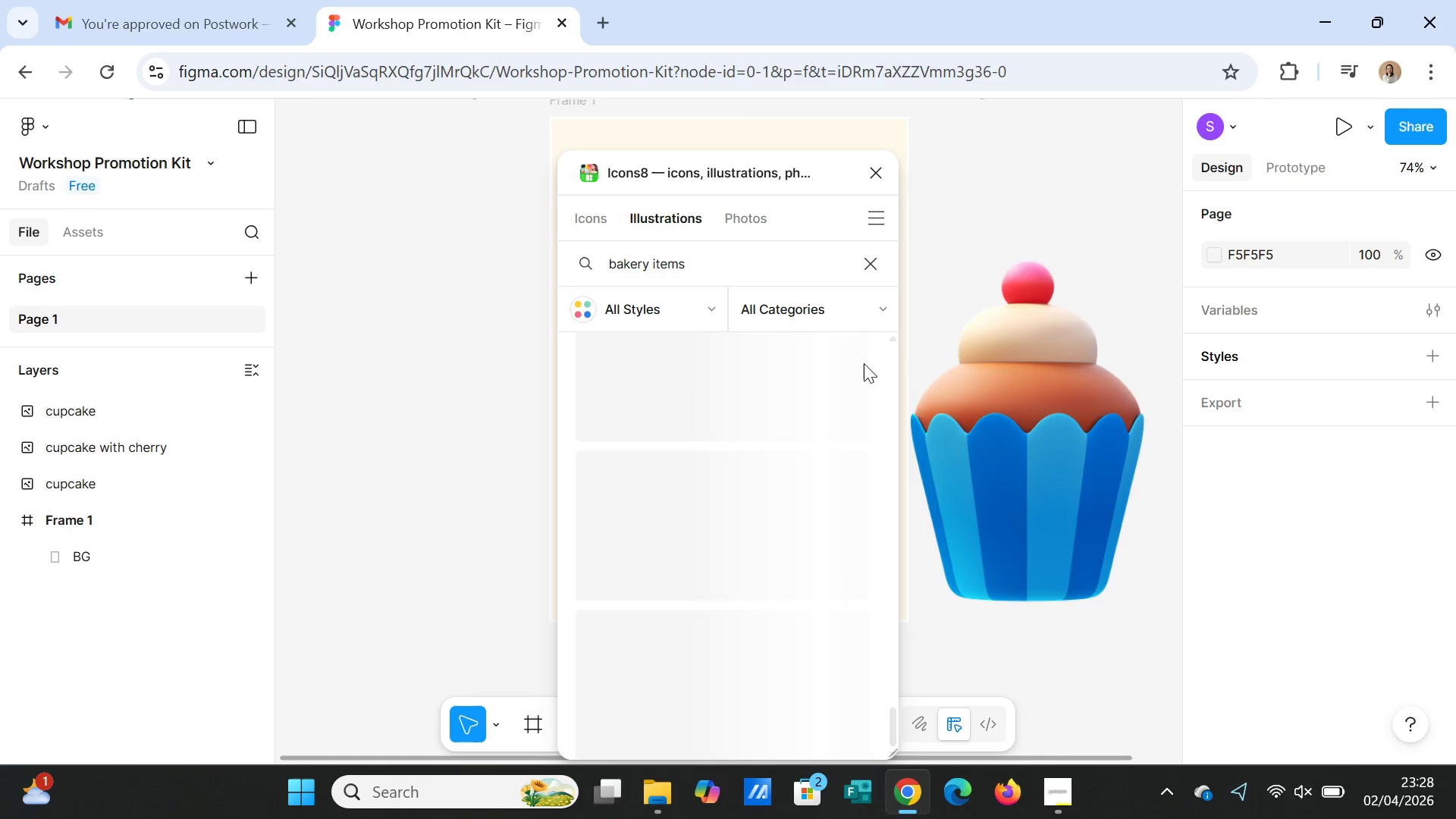 
mouse_move([893, 350])
 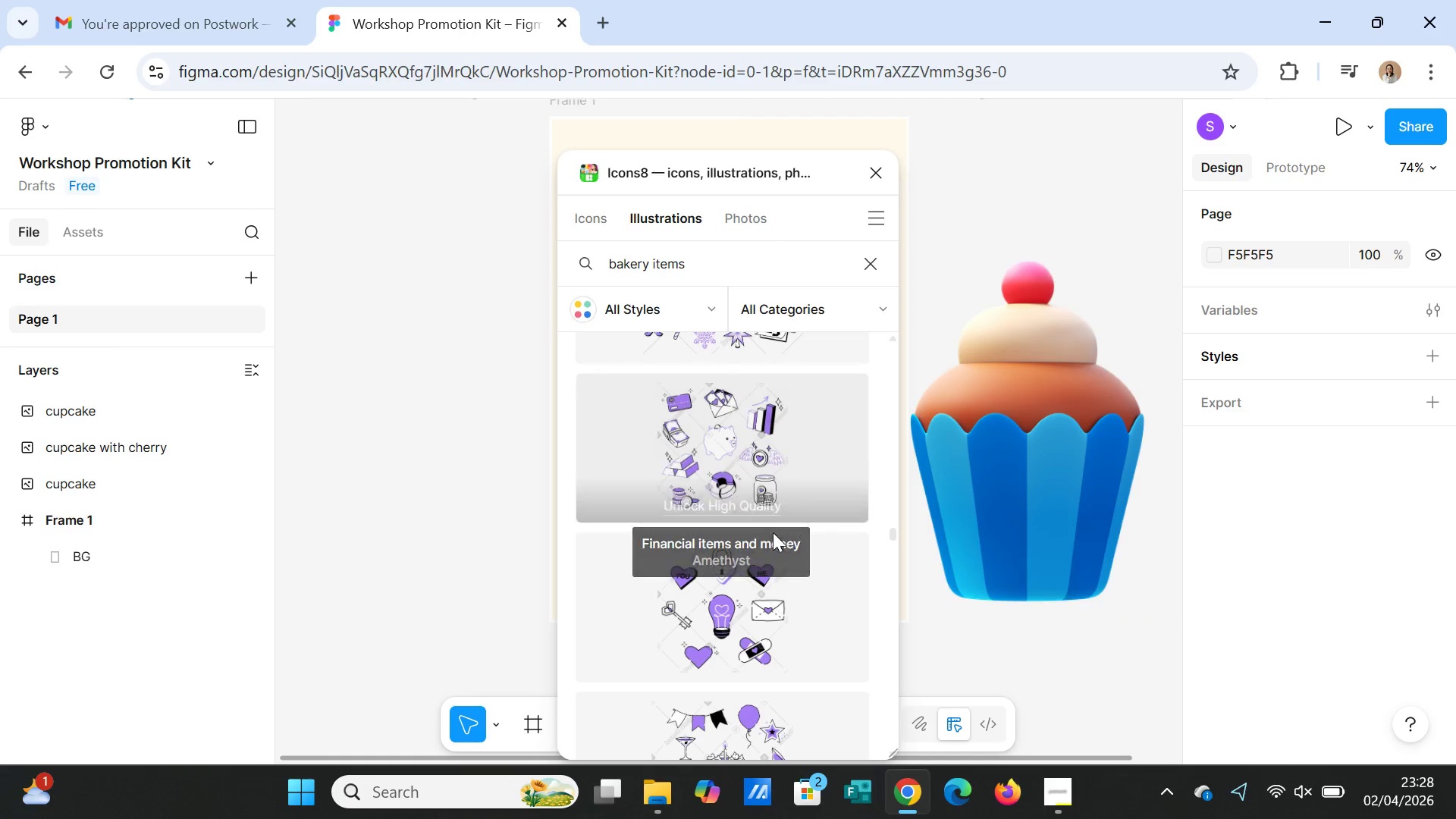 
scroll: coordinate [773, 532], scroll_direction: down, amount: 4.0
 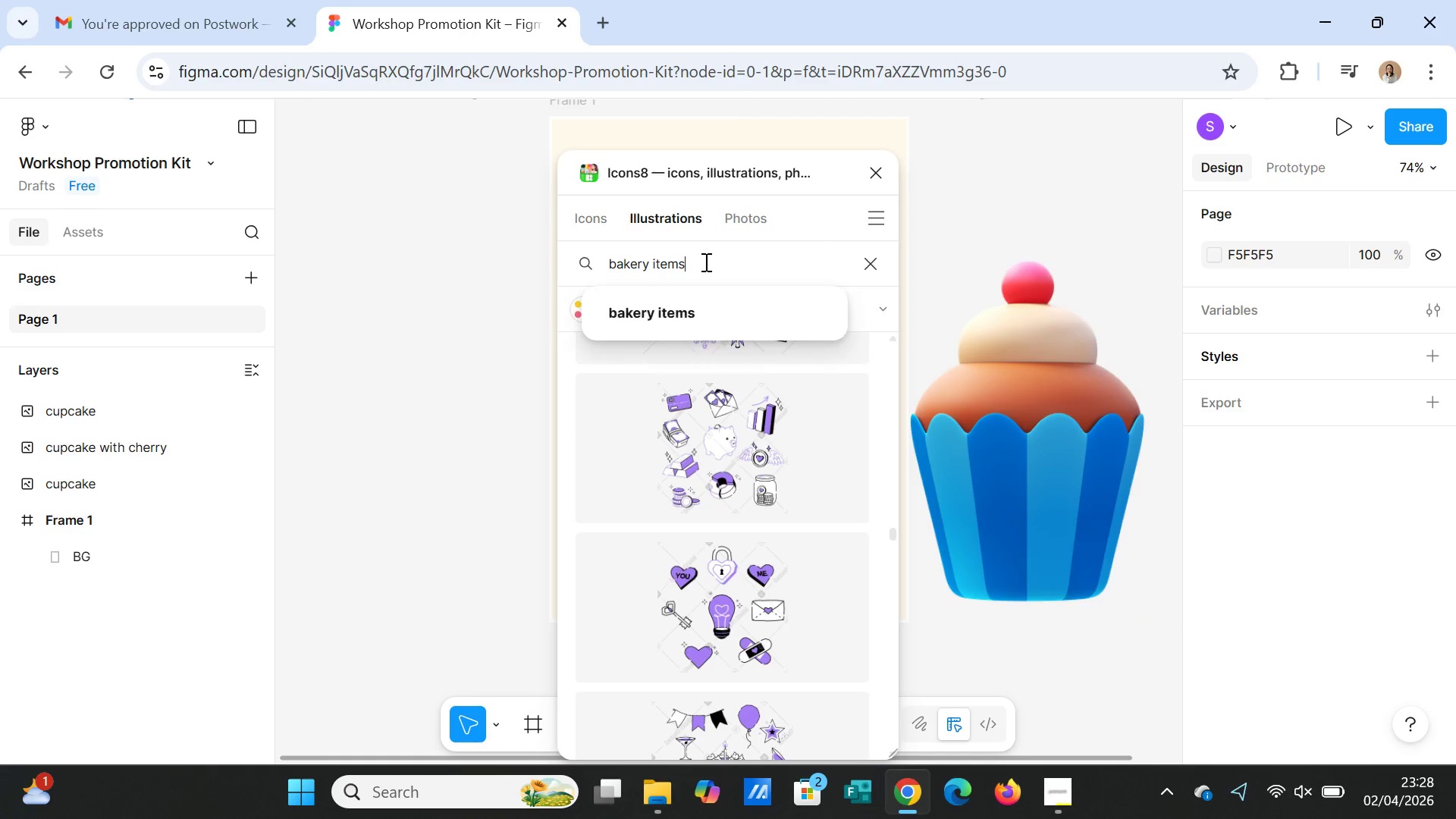 
double_click([704, 262])
 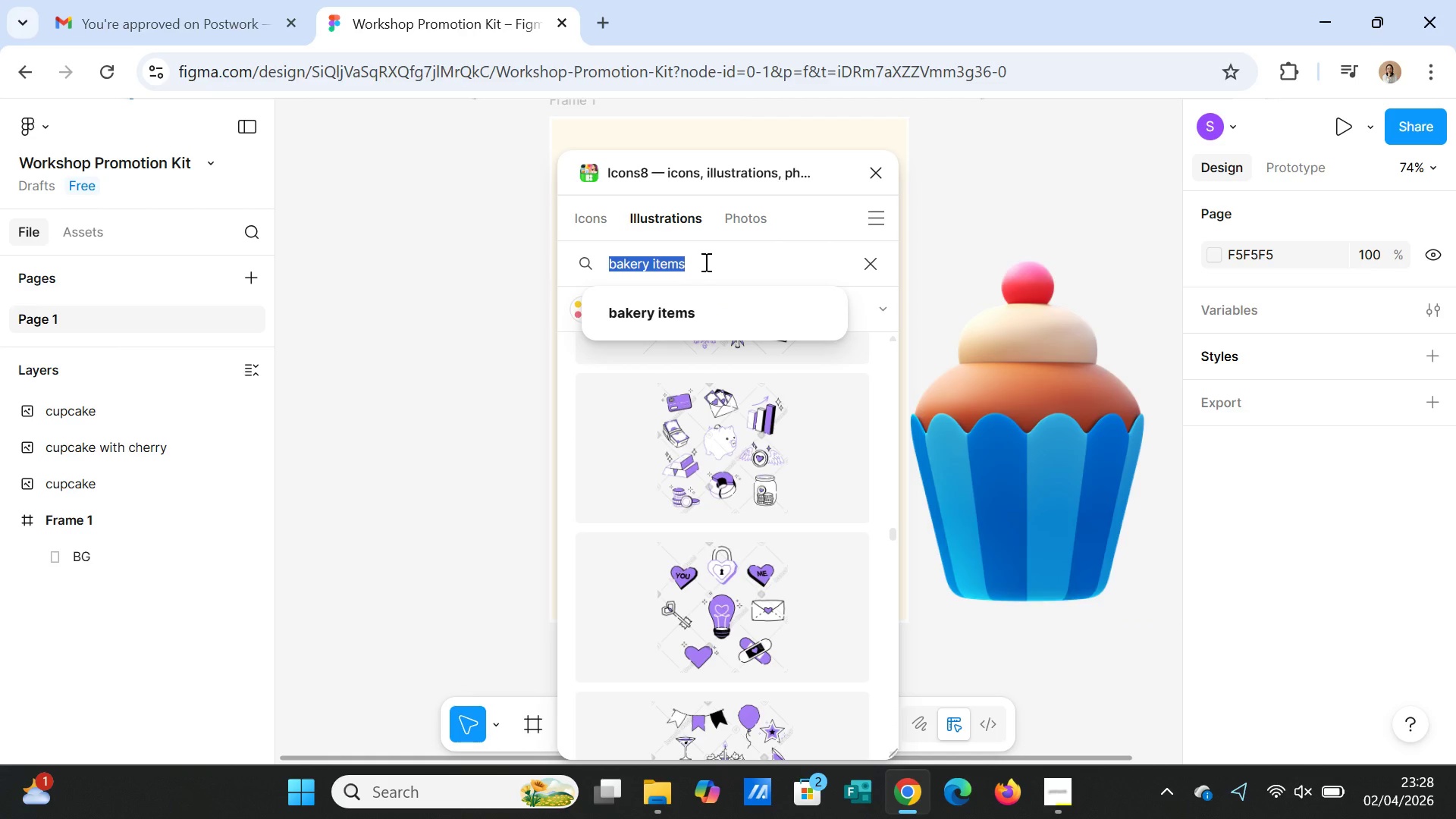 
triple_click([704, 262])
 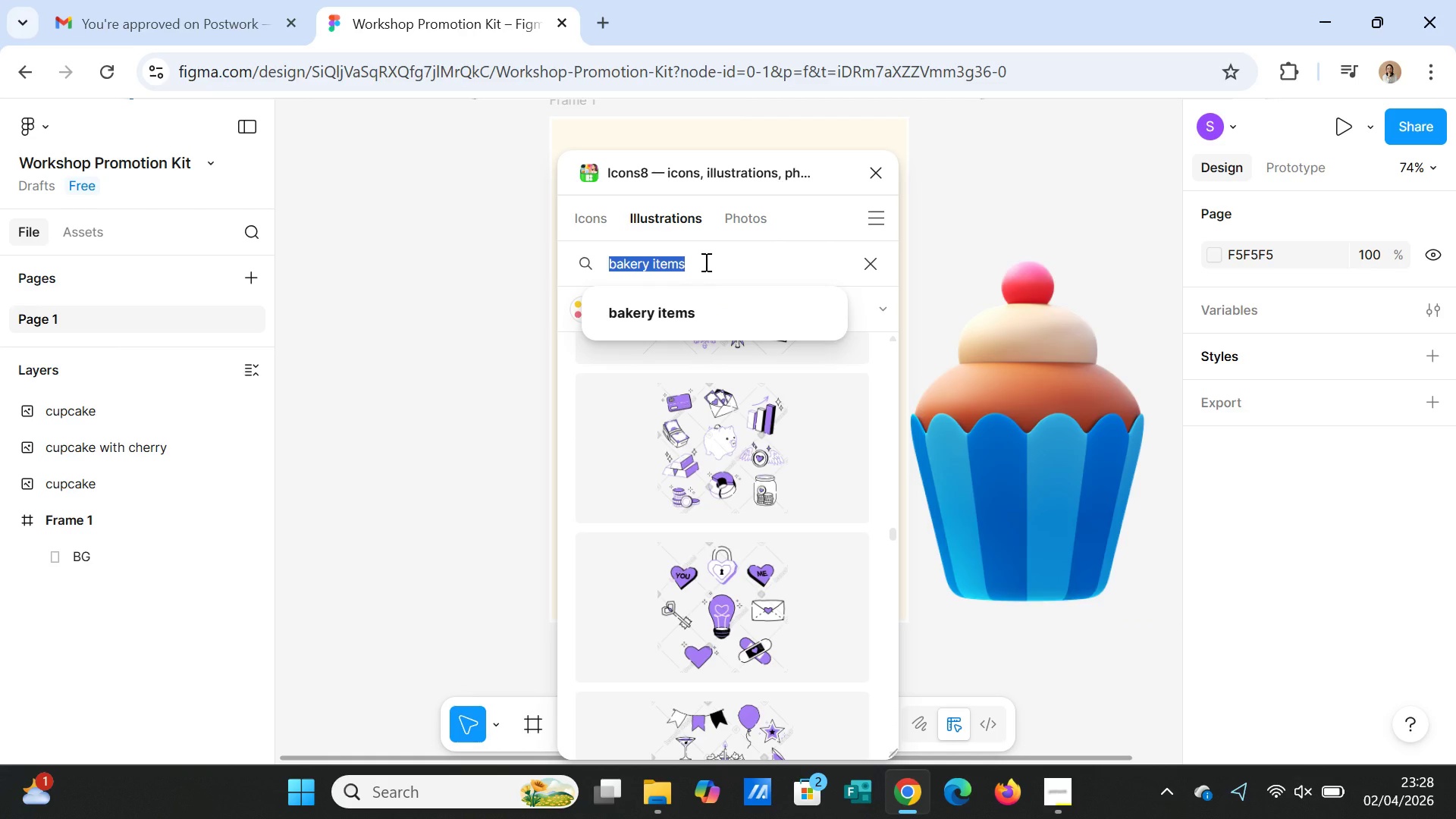 
wait(6.81)
 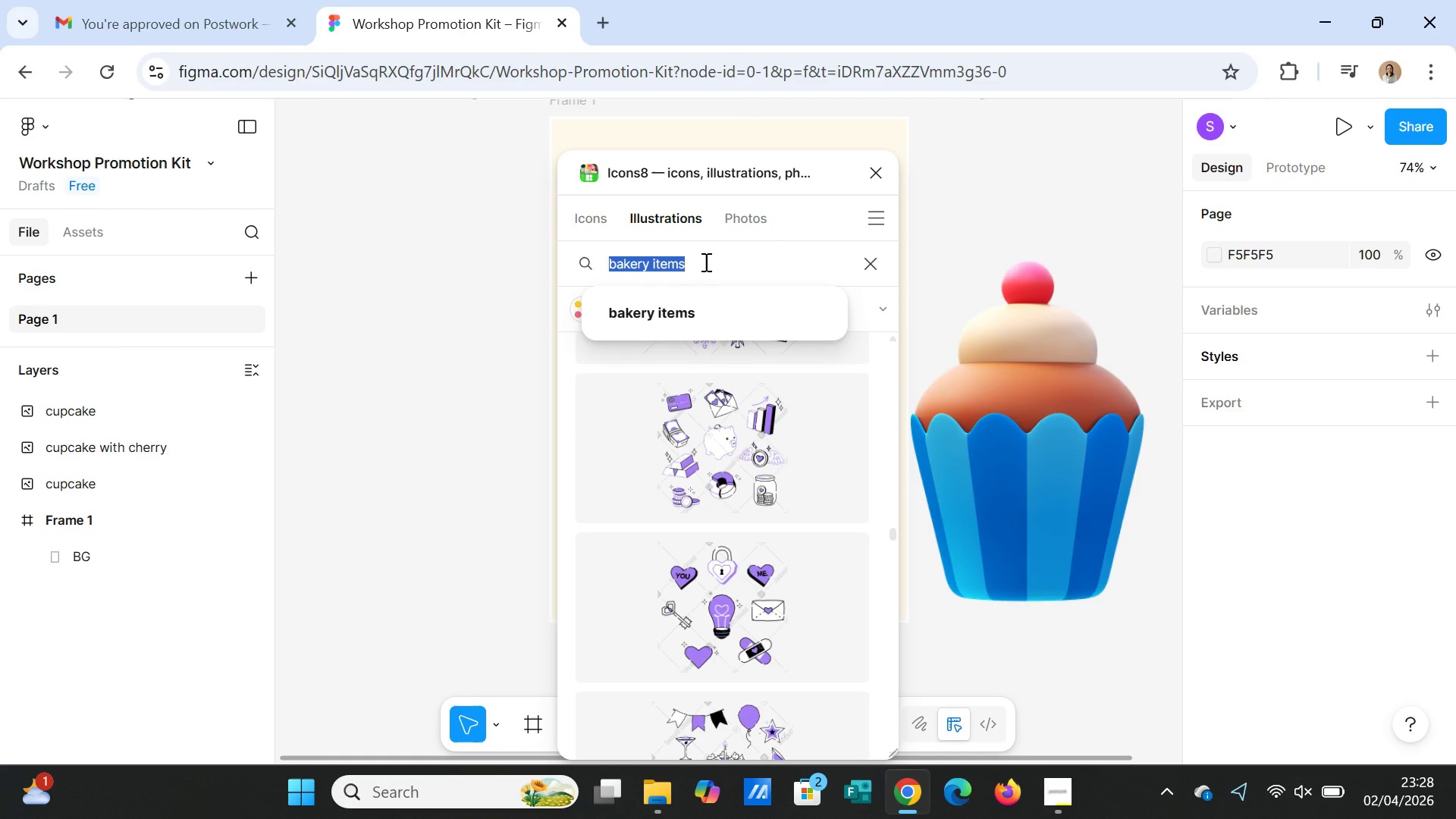 
type(croisant)
 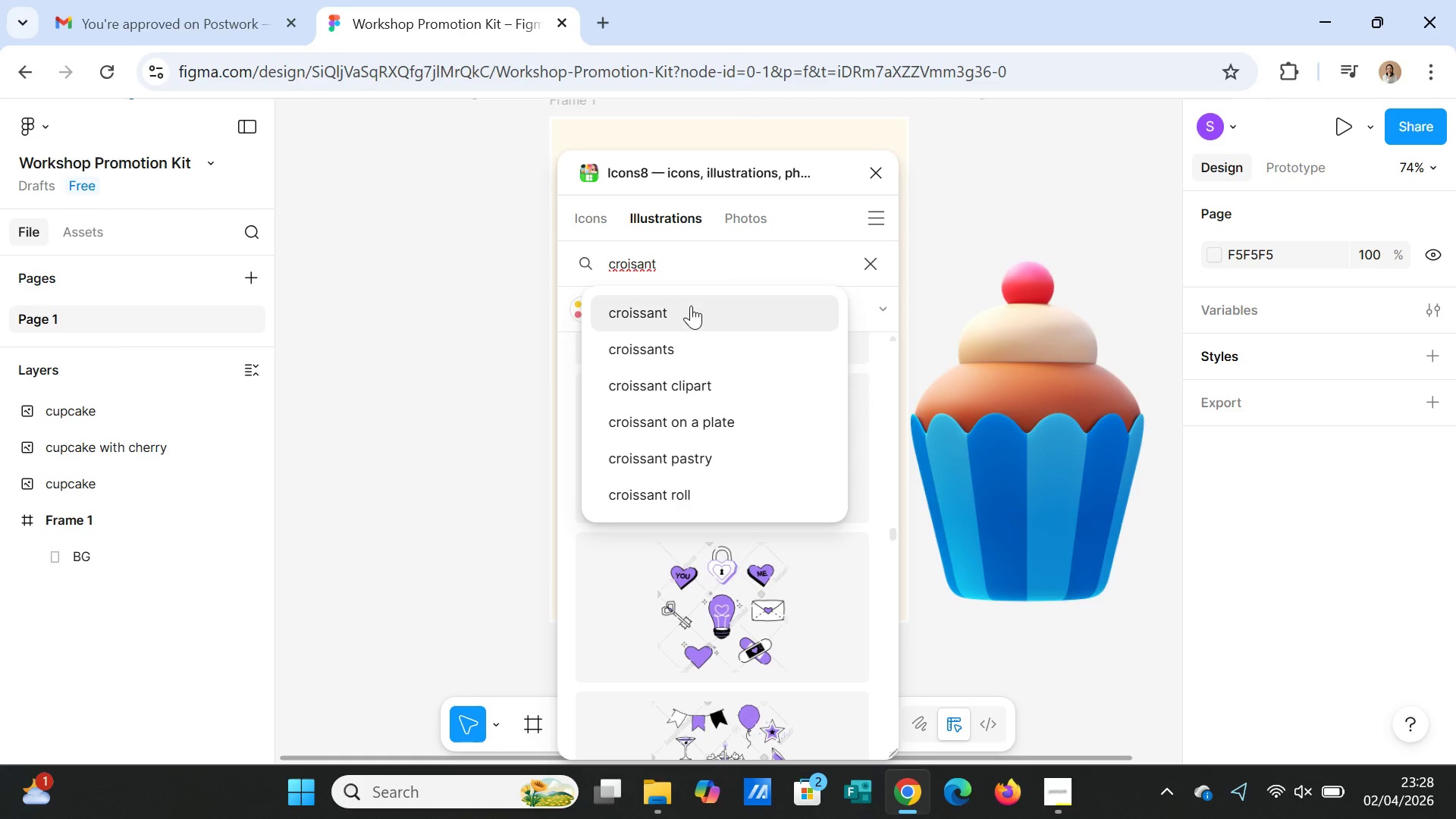 
left_click([674, 450])
 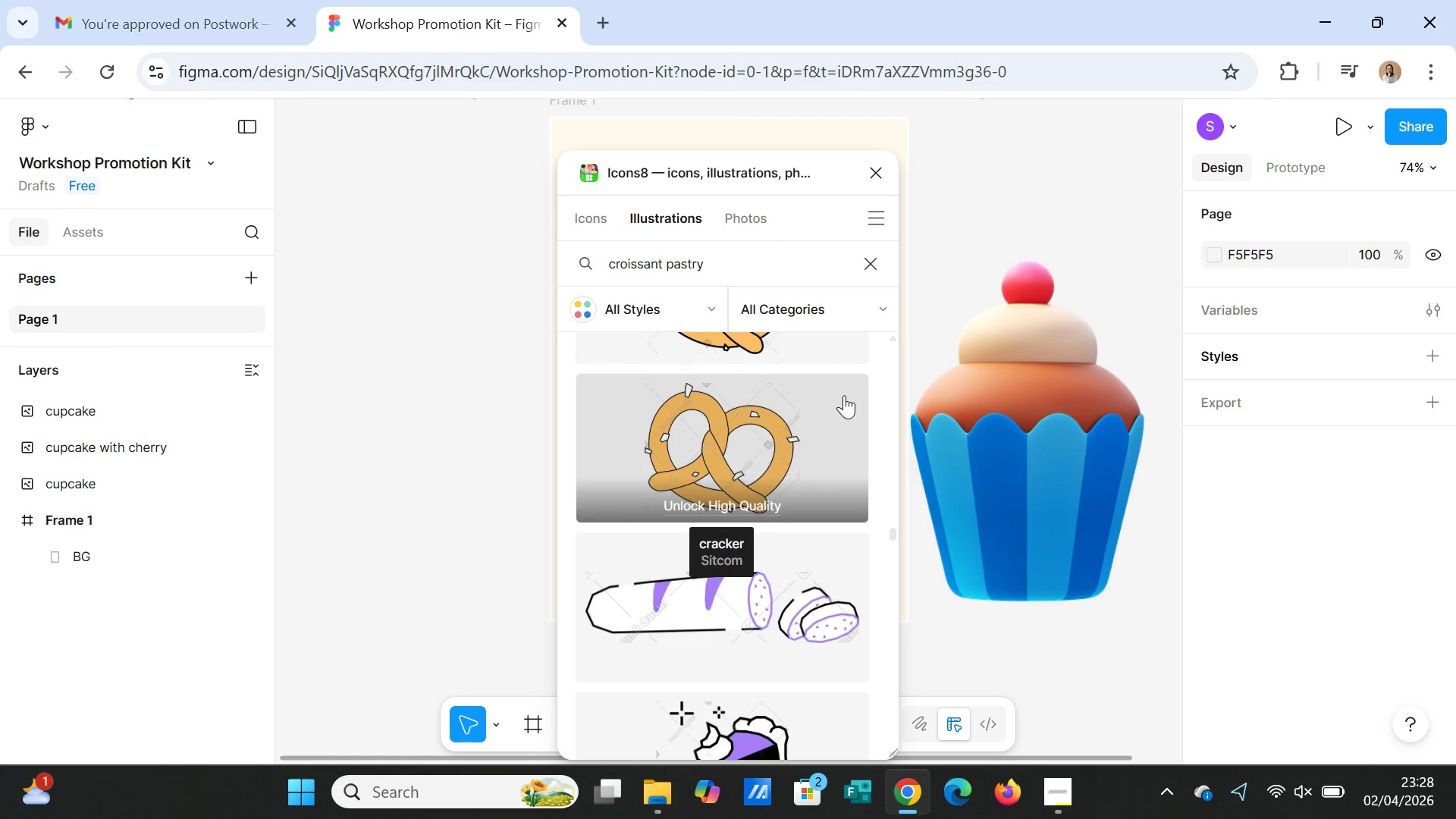 
scroll: coordinate [830, 472], scroll_direction: up, amount: 20.0
 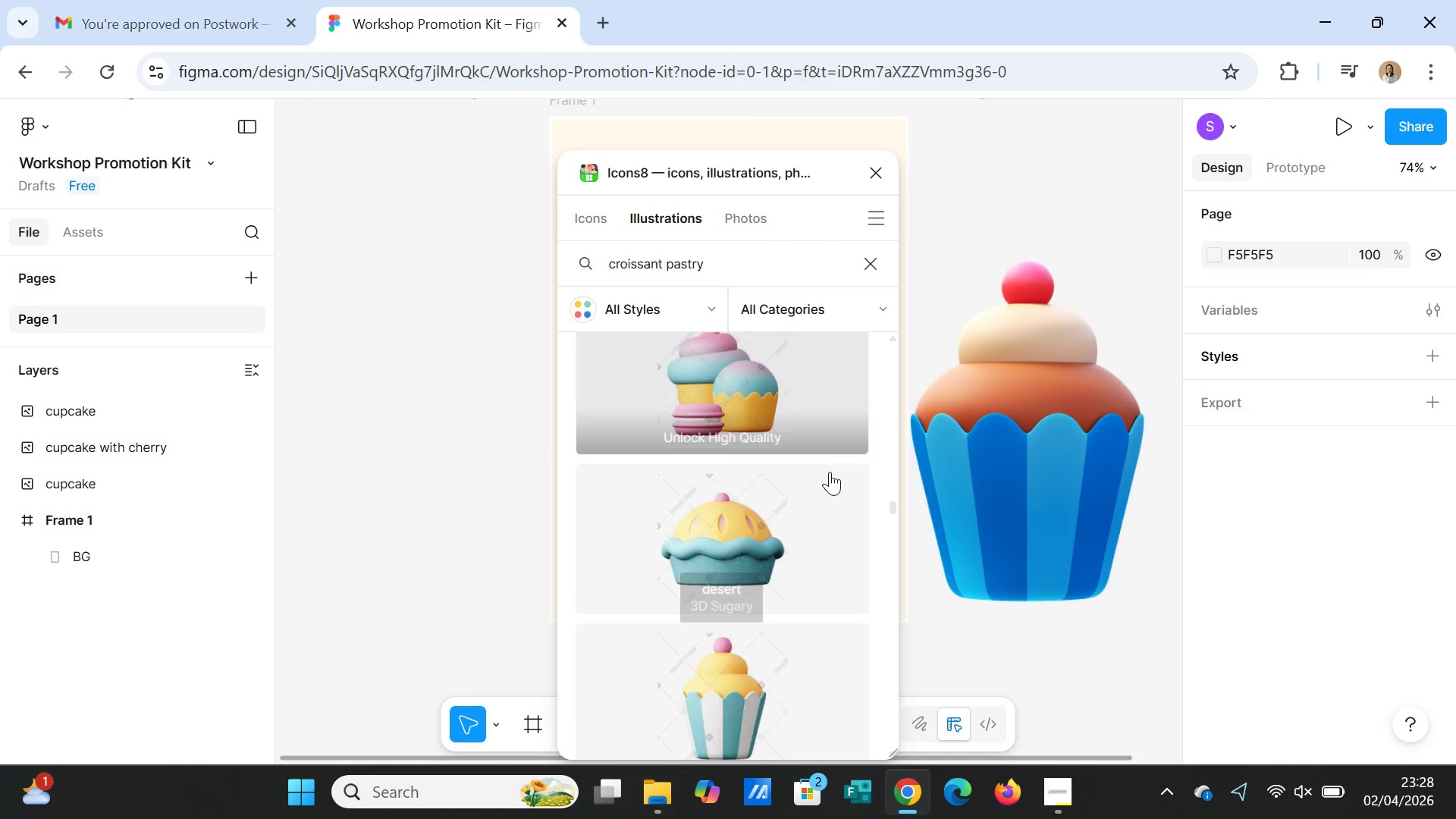 
scroll: coordinate [830, 472], scroll_direction: down, amount: 1.0
 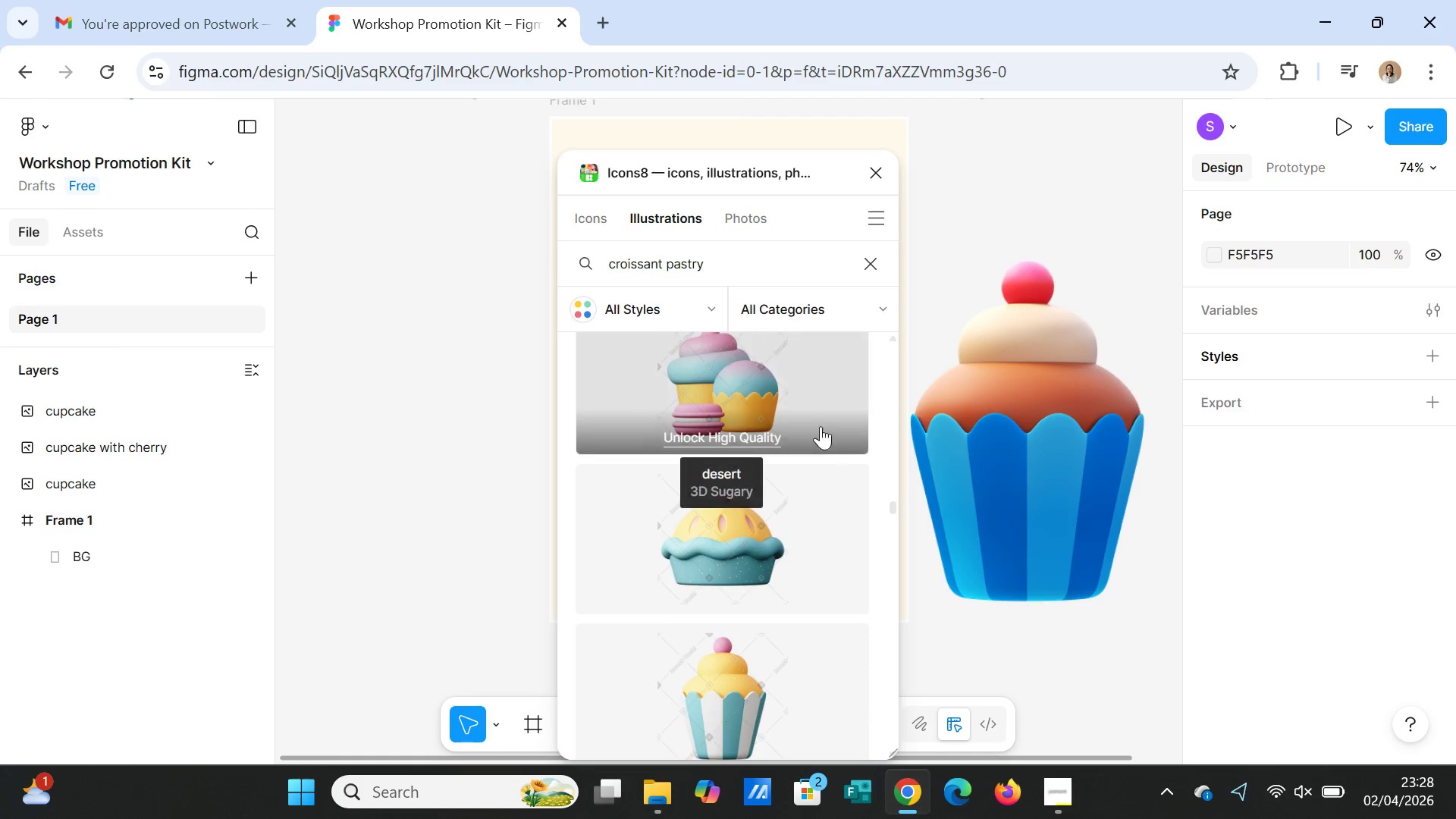 
left_click([760, 386])
 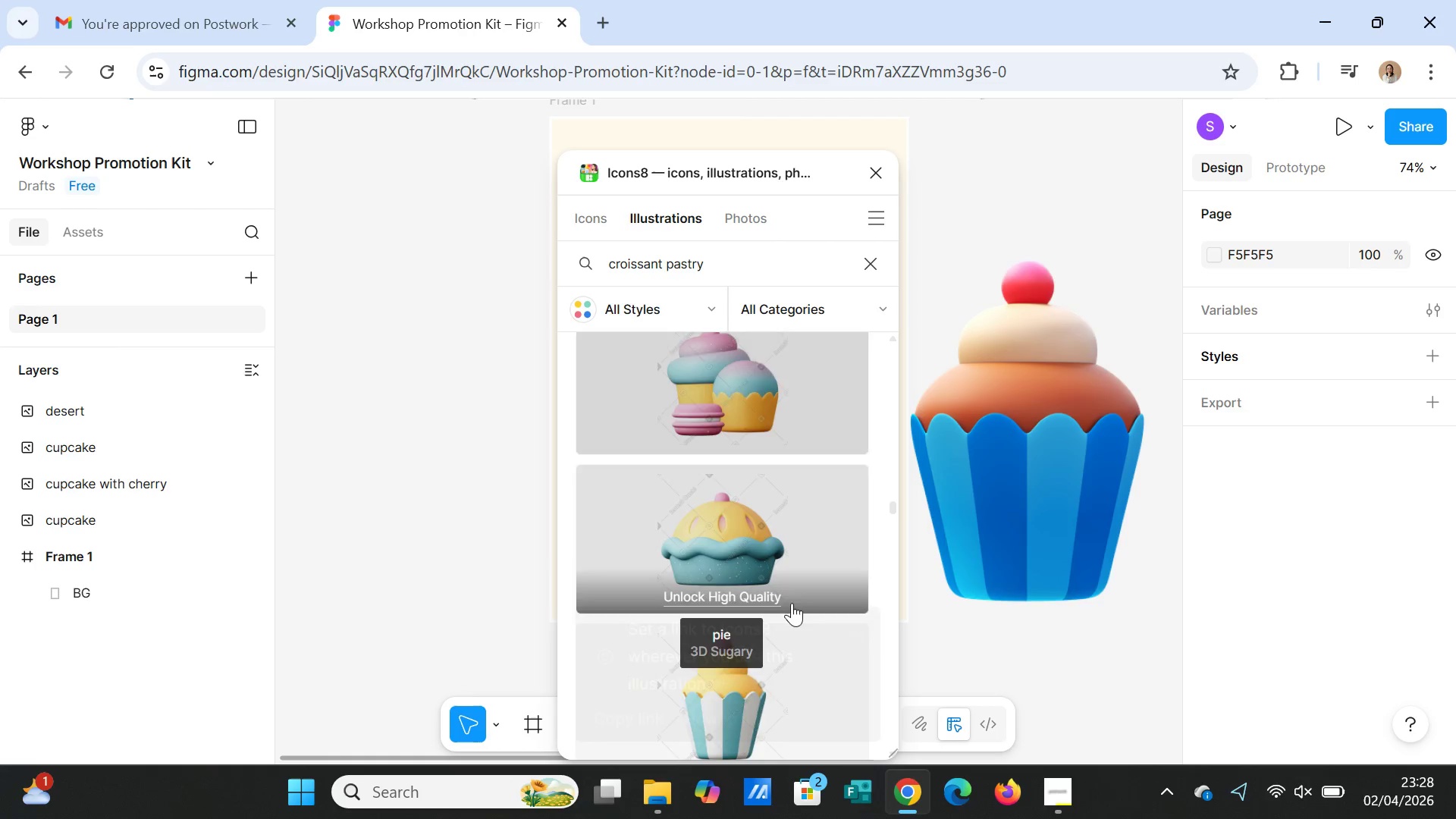 
left_click([864, 636])
 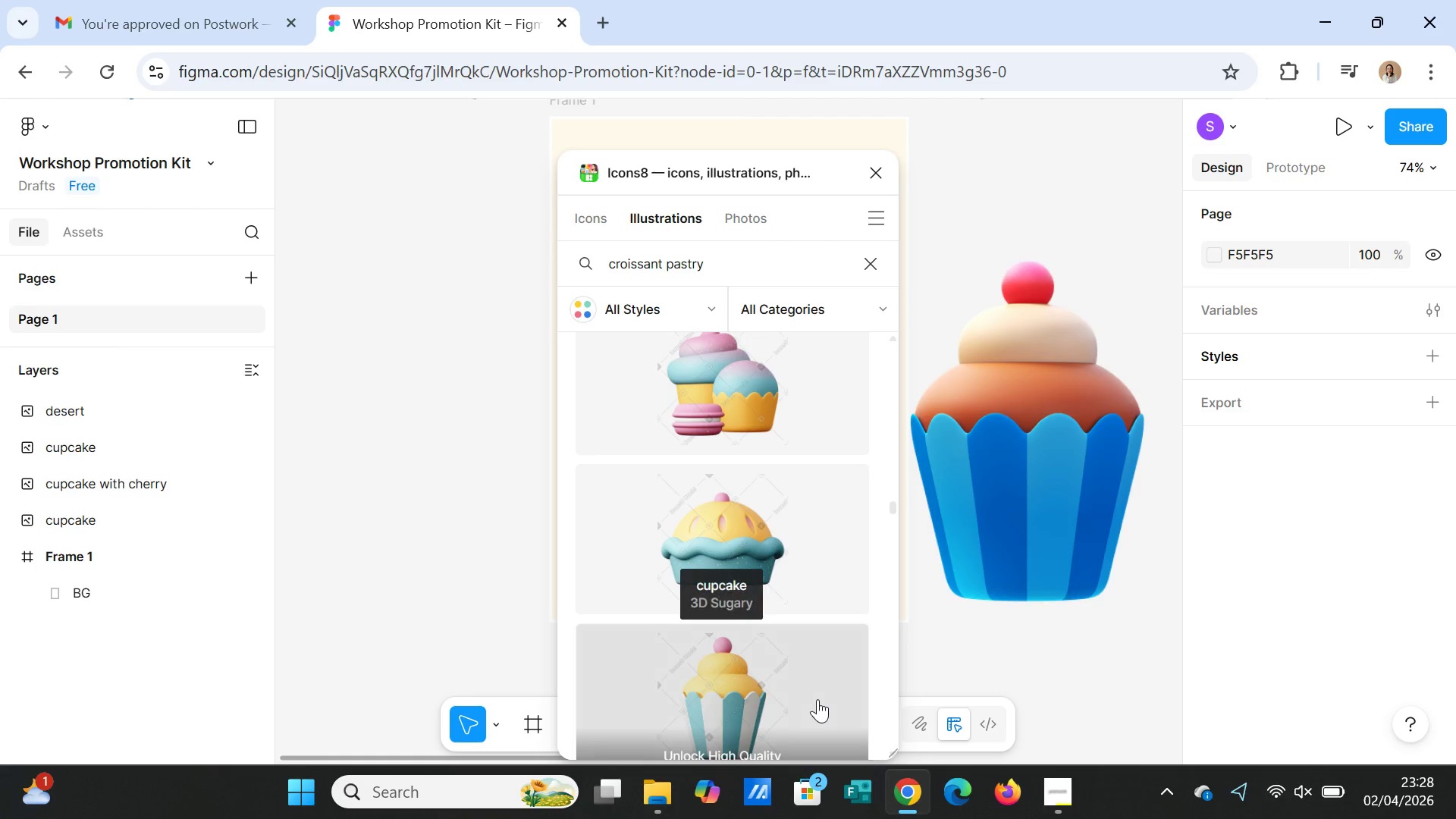 
scroll: coordinate [796, 704], scroll_direction: down, amount: 2.0
 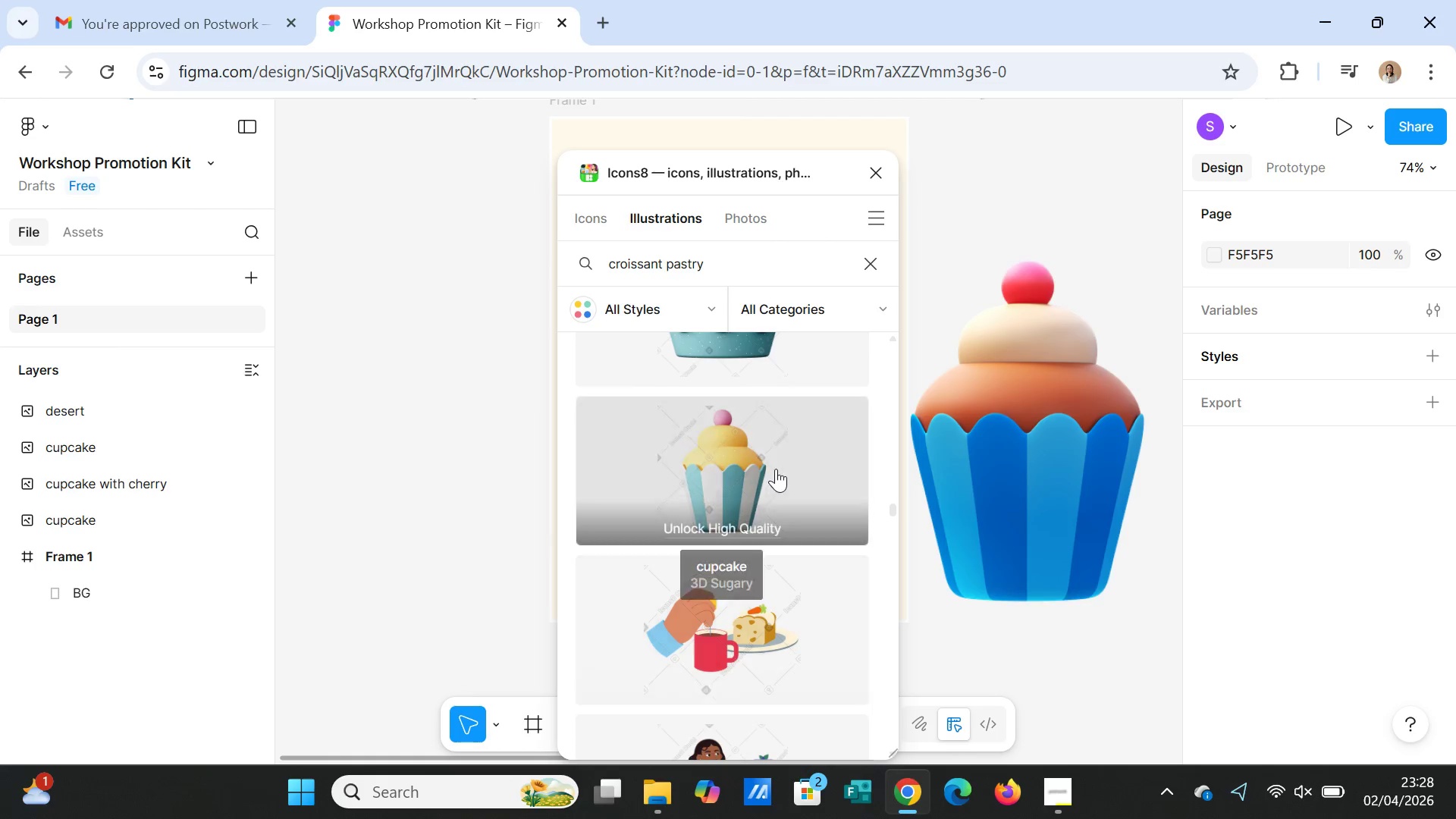 
left_click([776, 469])
 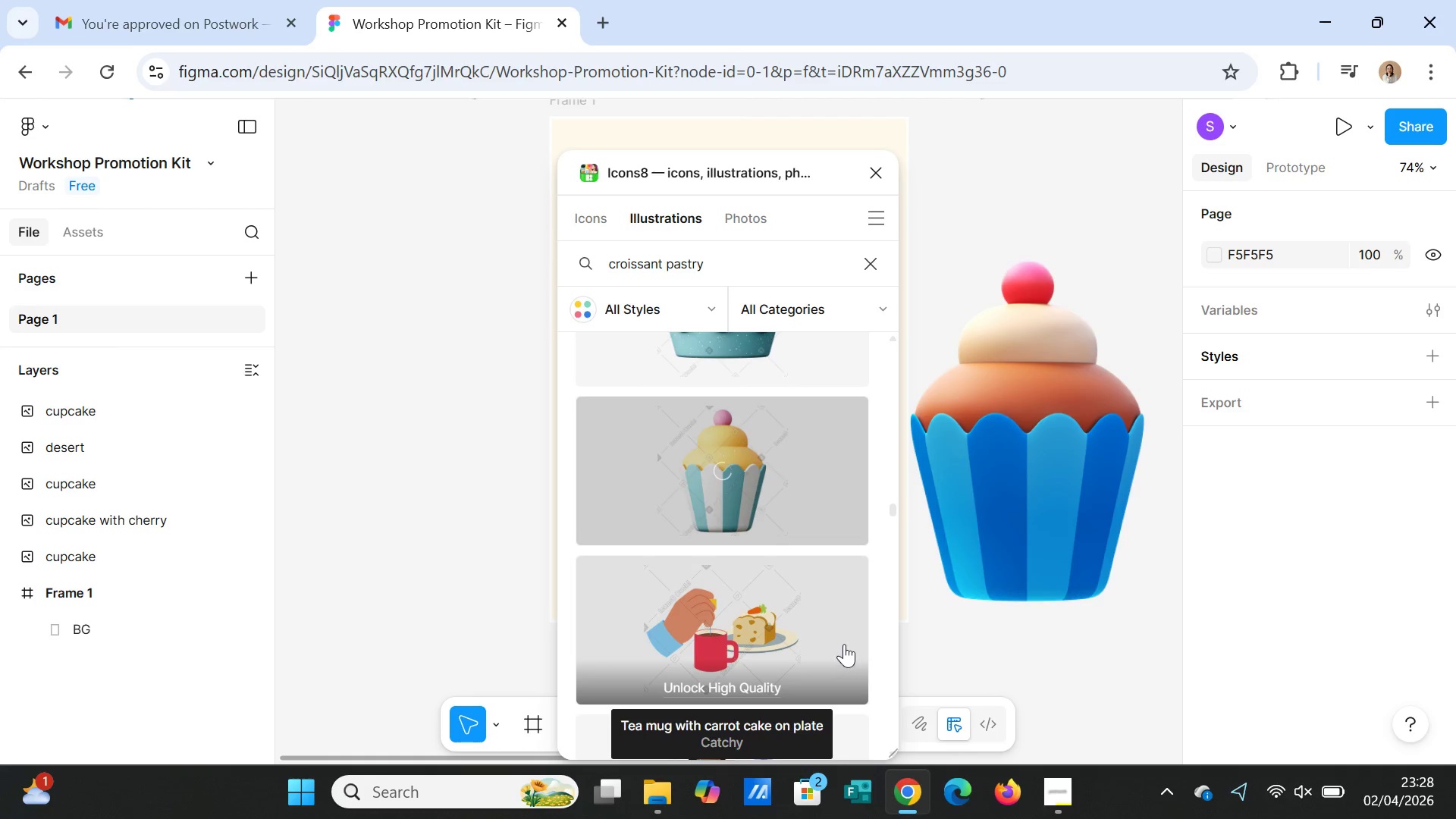 
scroll: coordinate [783, 497], scroll_direction: down, amount: 7.0
 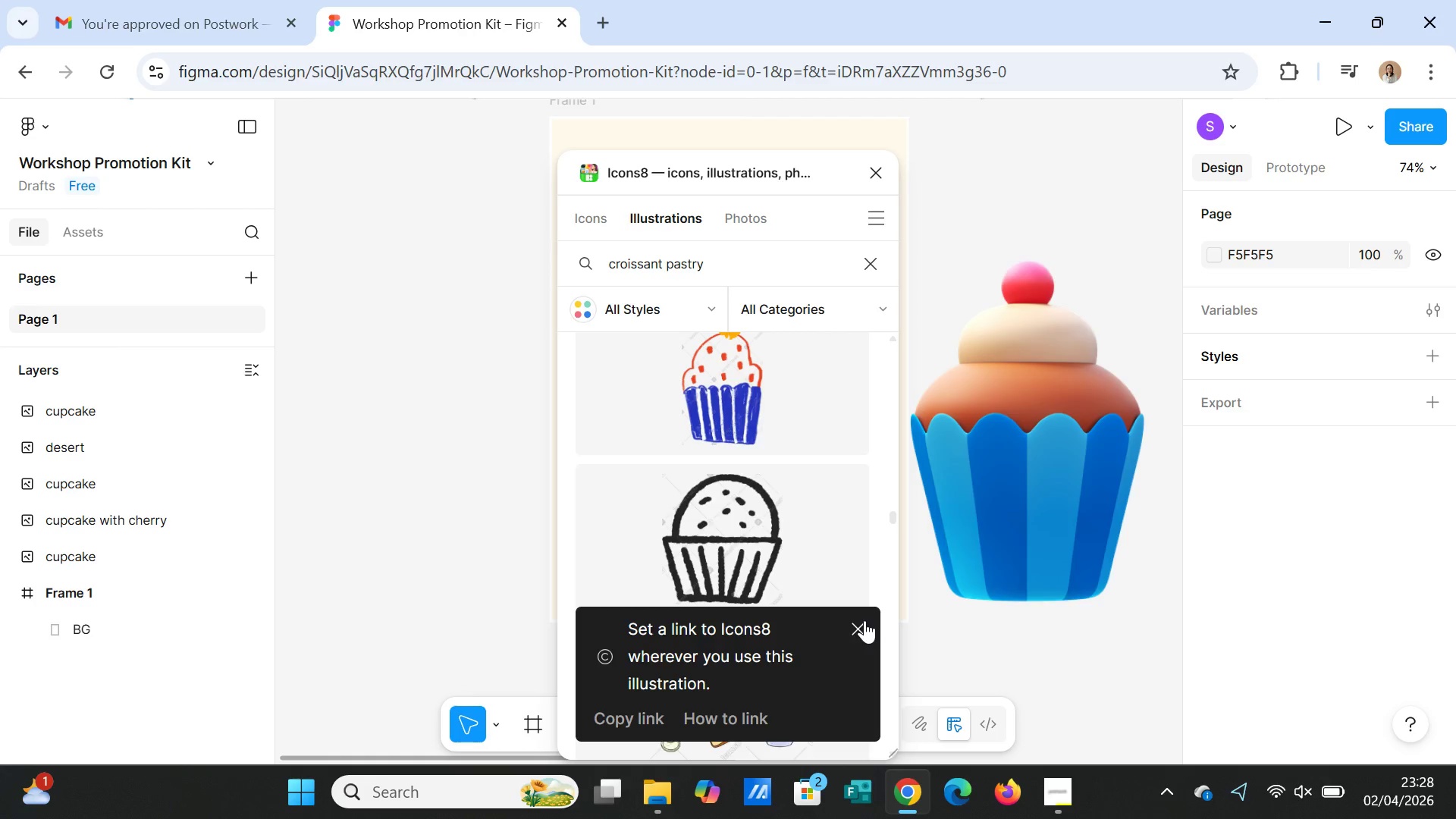 
left_click([864, 623])
 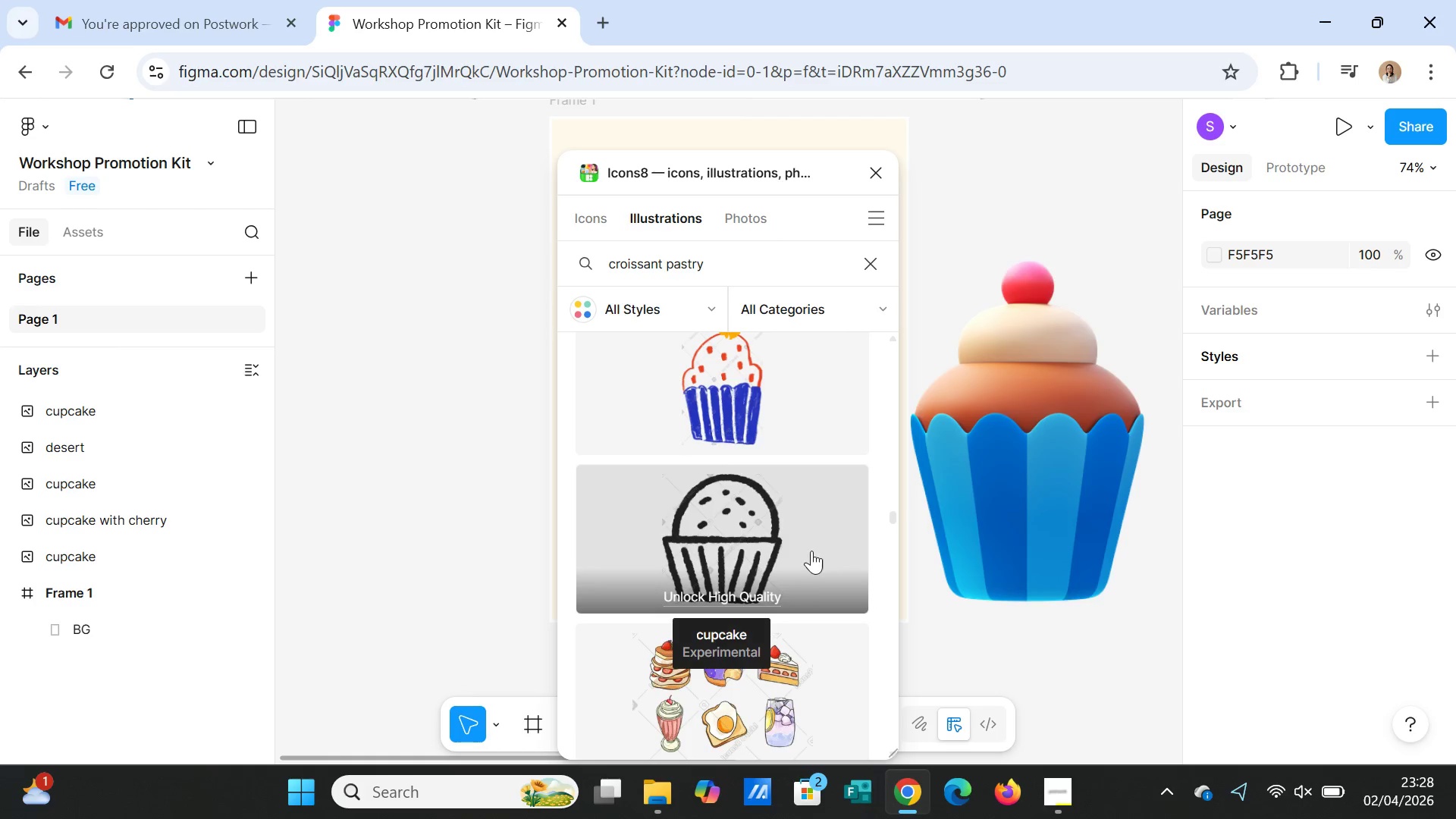 
scroll: coordinate [795, 571], scroll_direction: down, amount: 7.0
 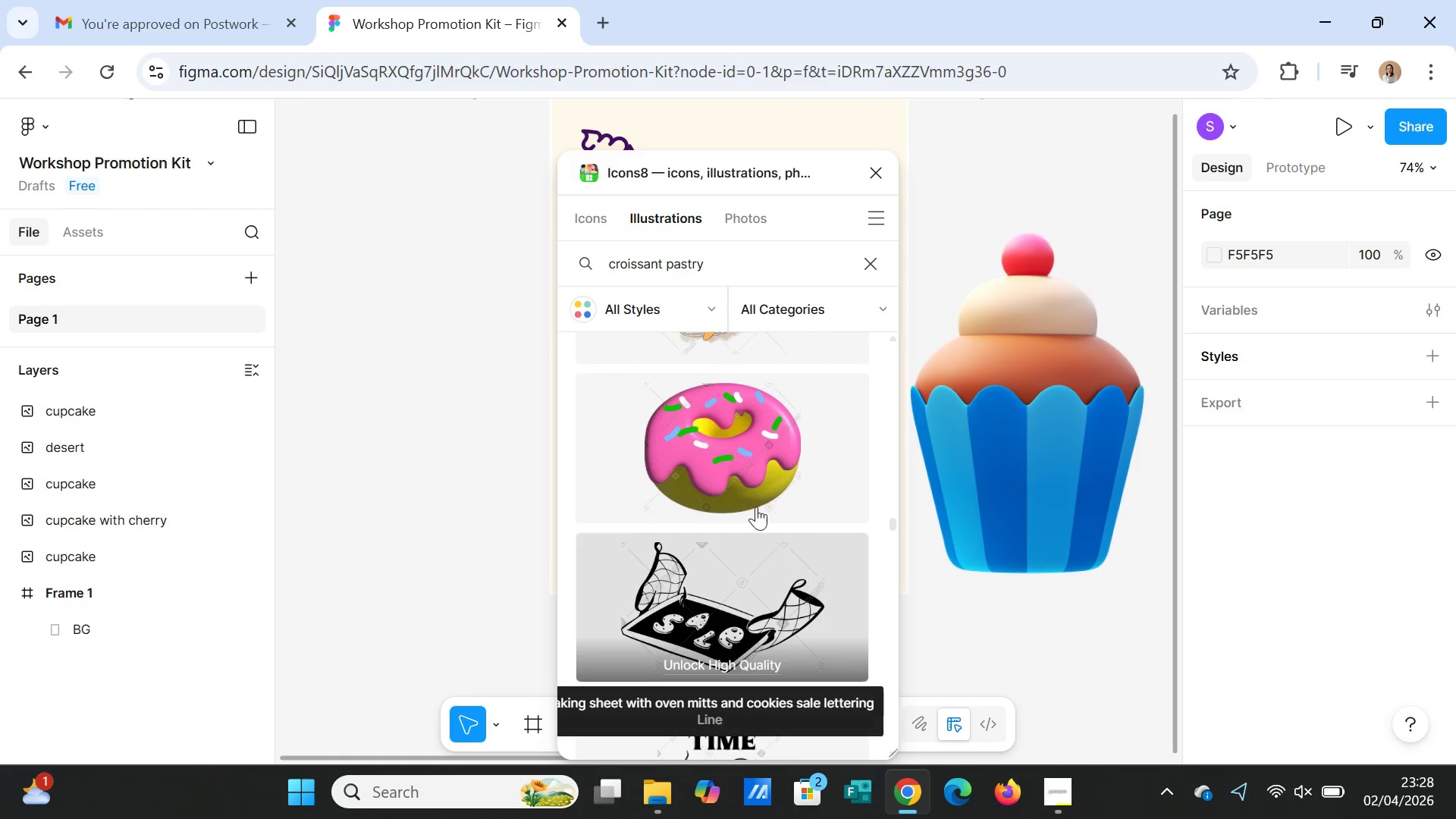 
mouse_move([745, 475])
 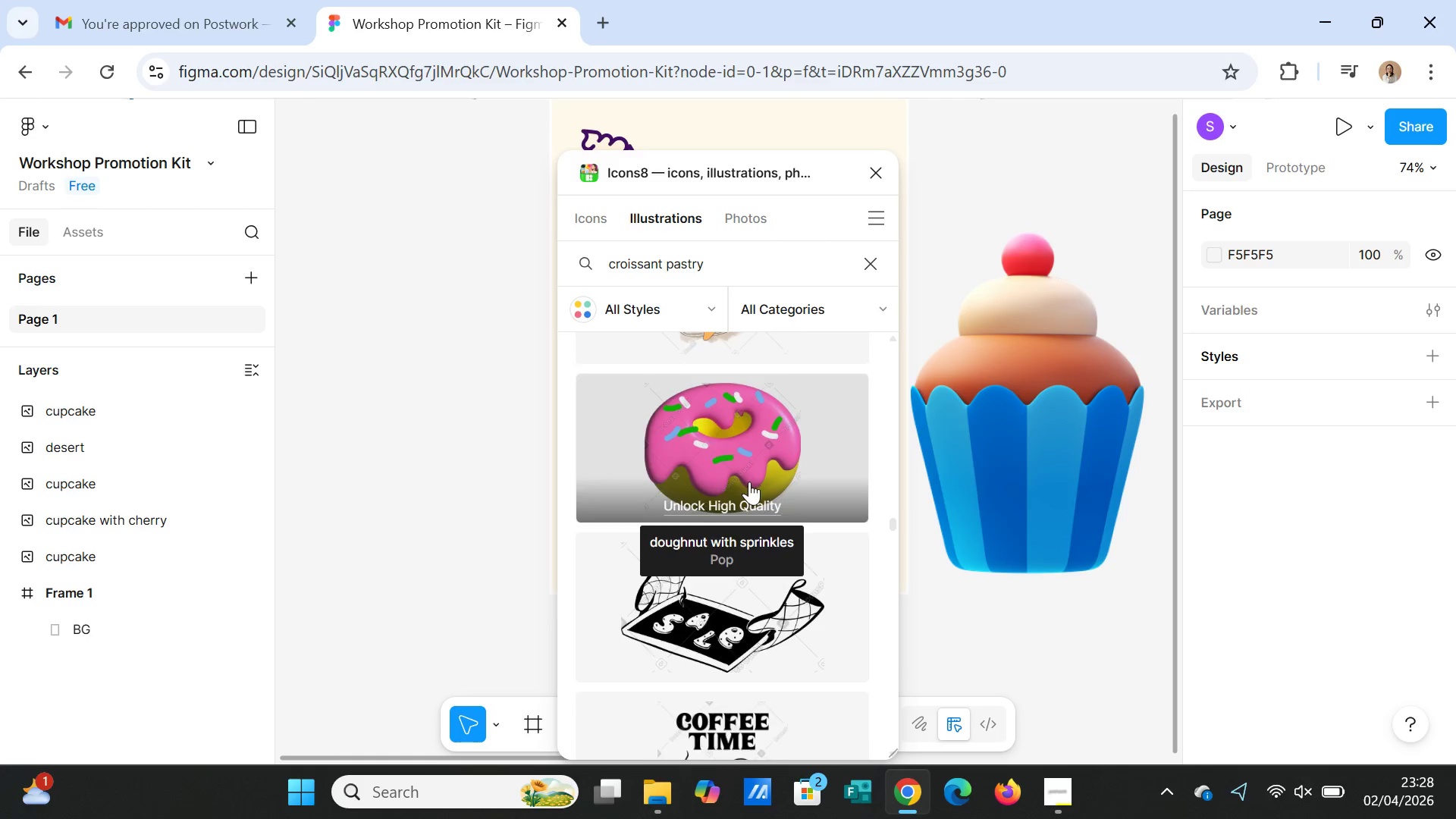 
scroll: coordinate [782, 615], scroll_direction: down, amount: 32.0
 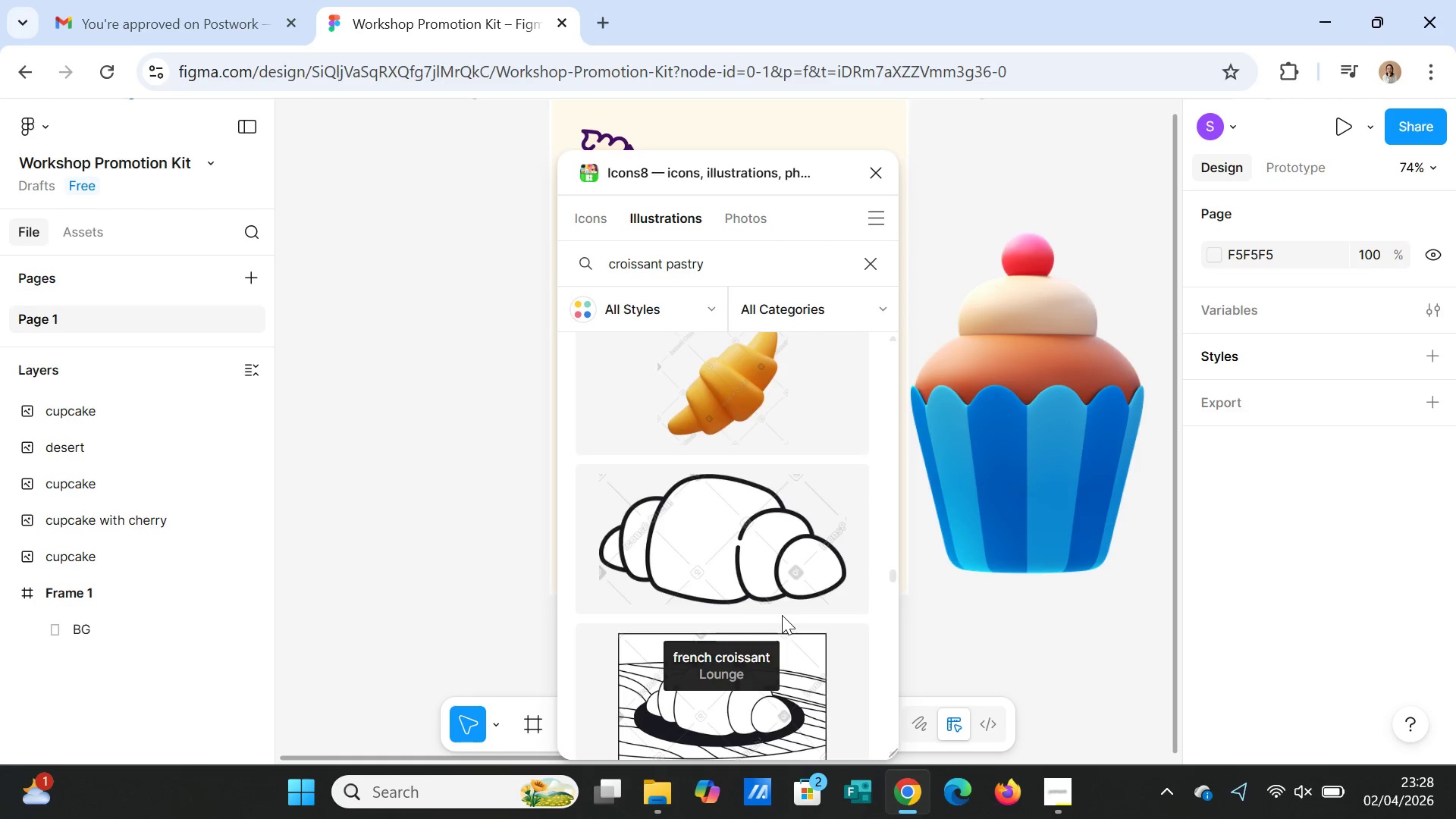 
scroll: coordinate [782, 615], scroll_direction: up, amount: 1.0
 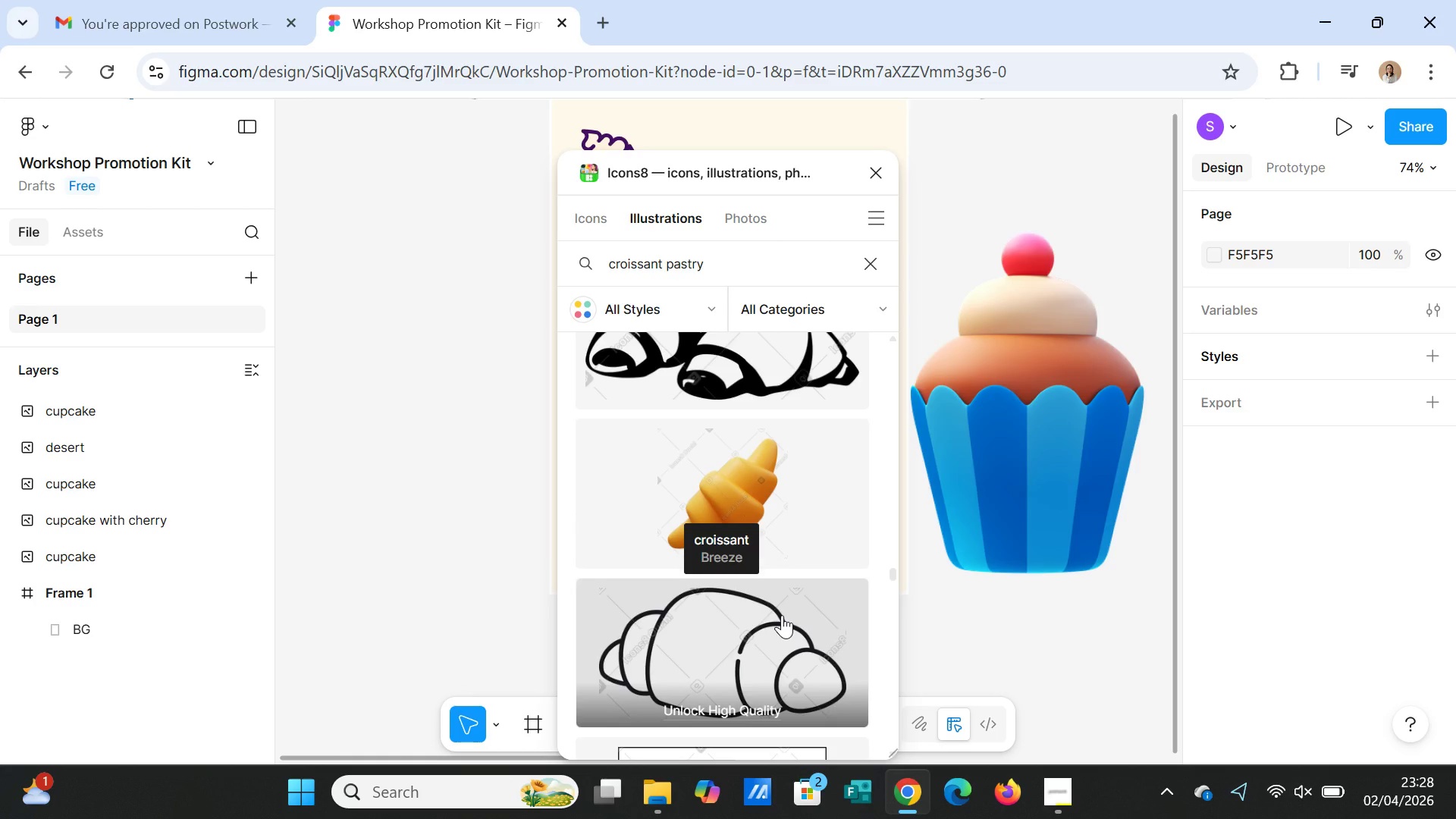 
scroll: coordinate [782, 615], scroll_direction: down, amount: 3.0
 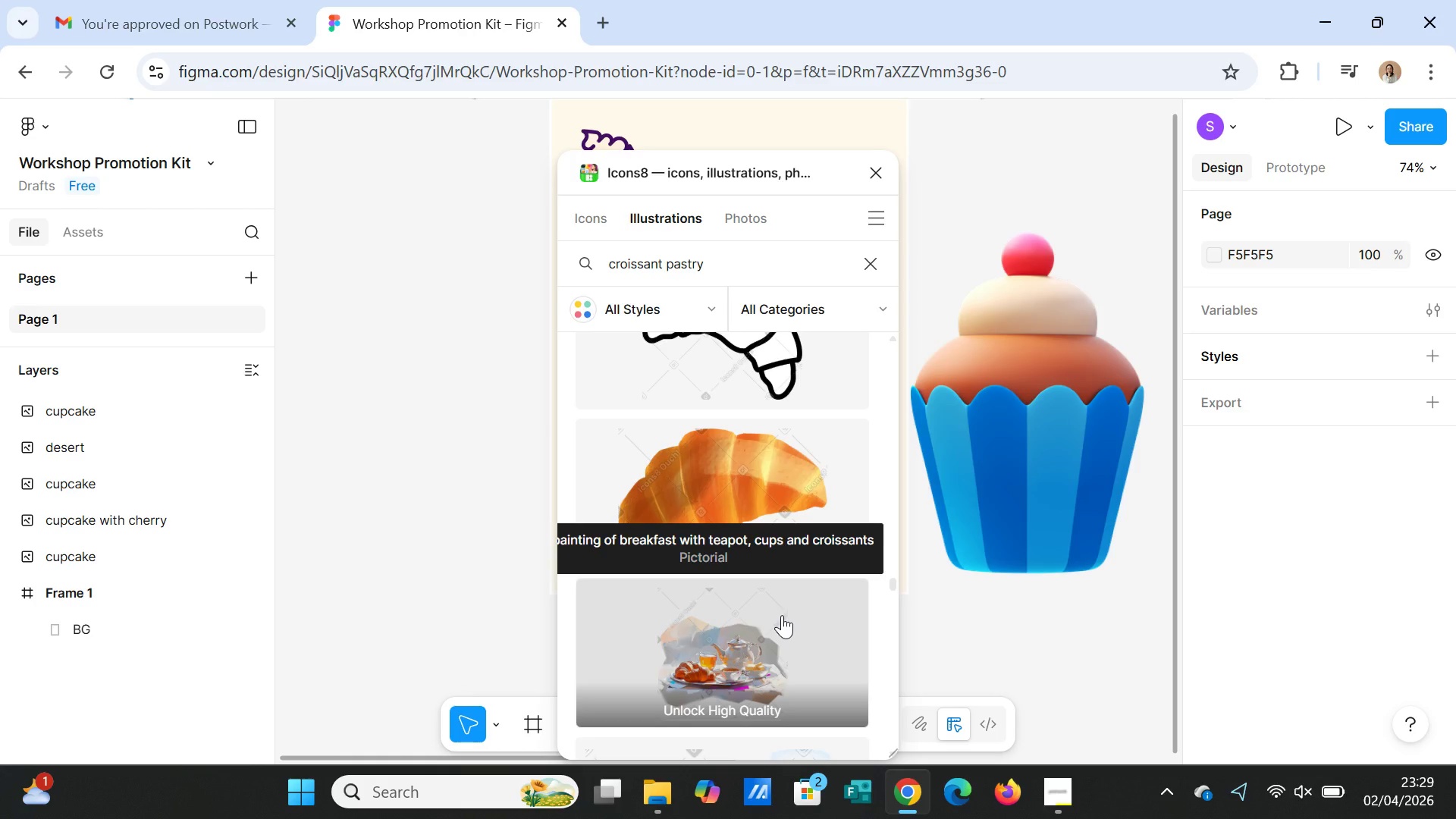 
left_click([775, 480])
 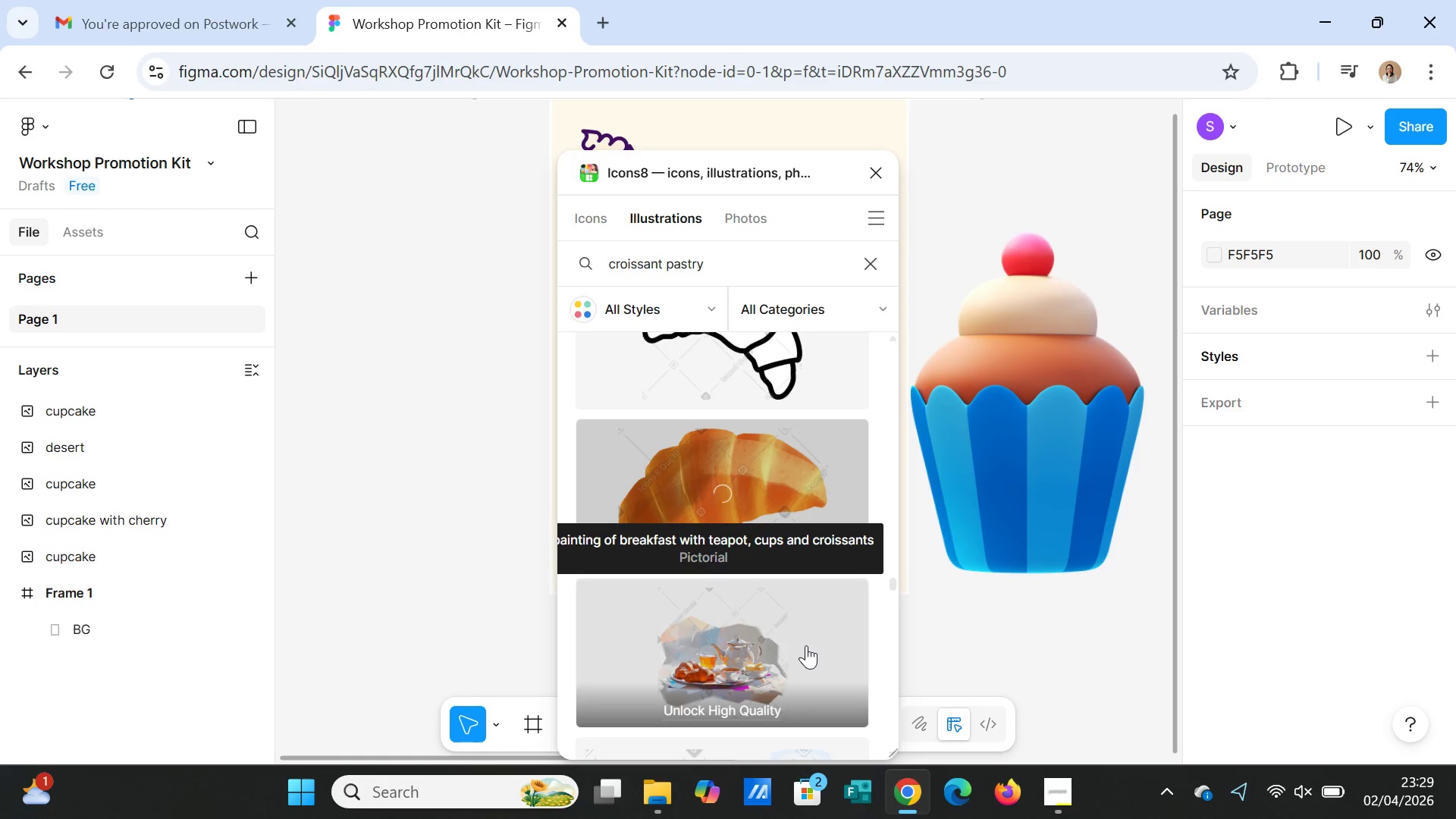 
scroll: coordinate [773, 557], scroll_direction: down, amount: 7.0
 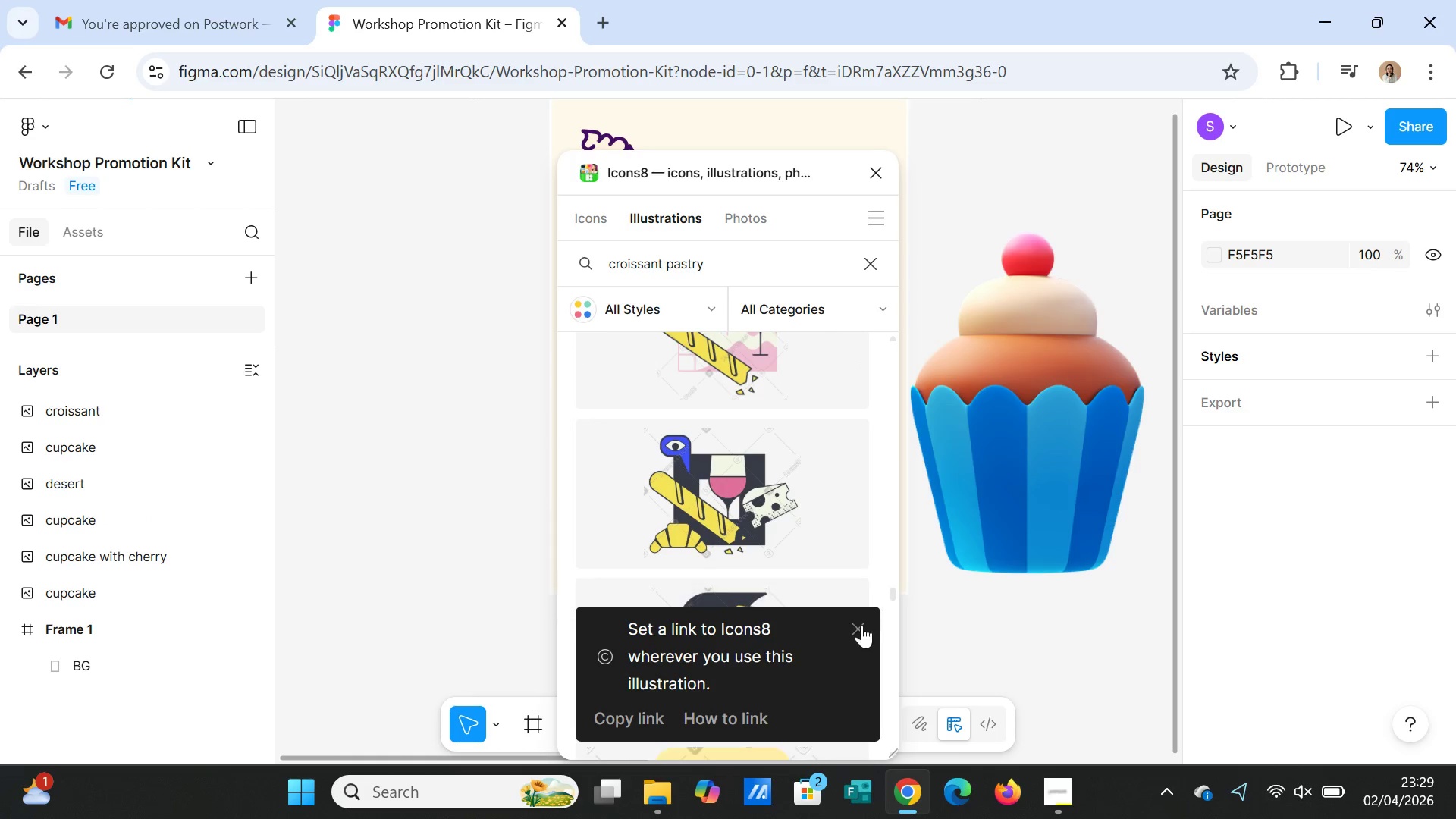 
left_click([861, 626])
 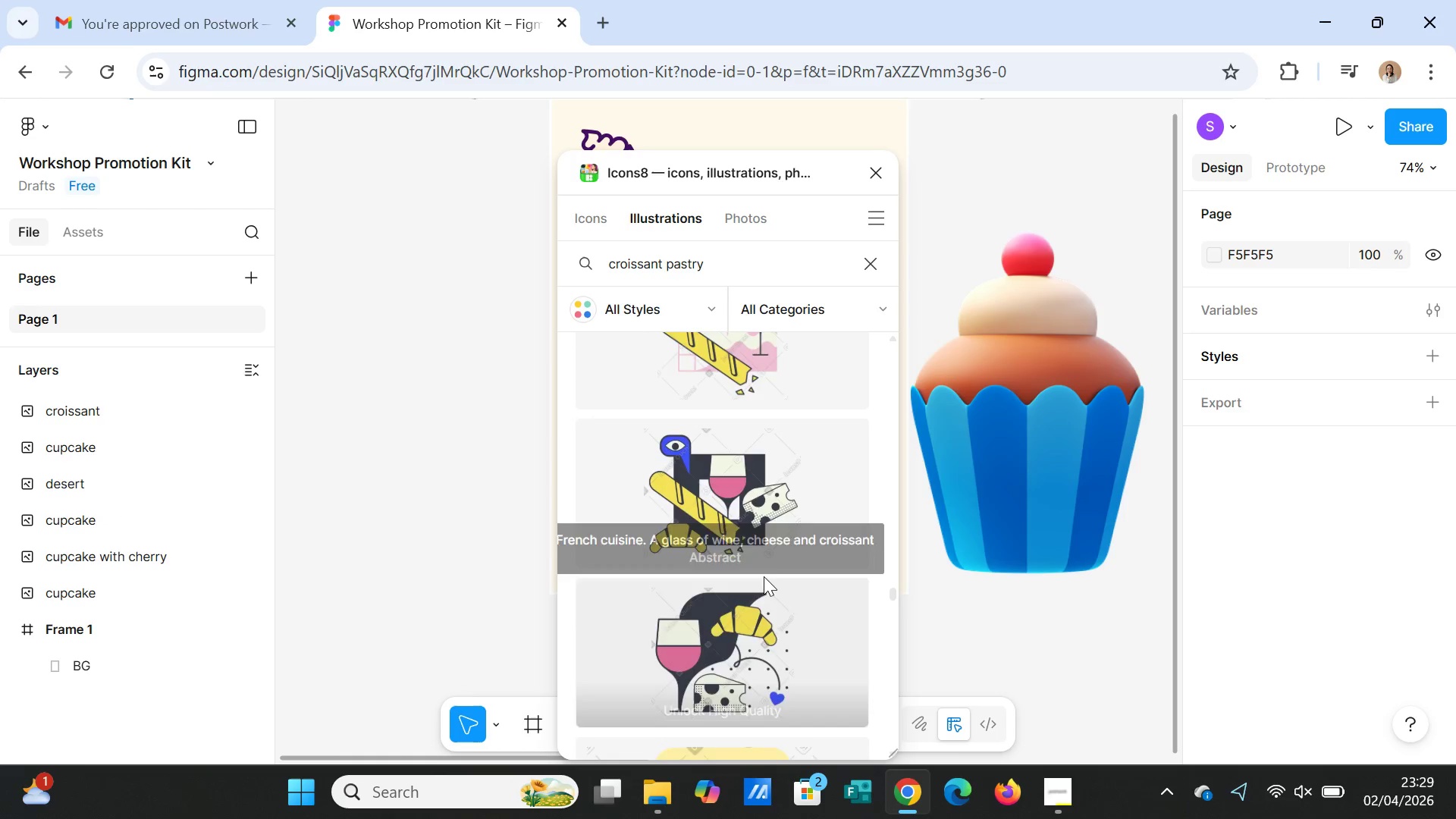 
scroll: coordinate [764, 576], scroll_direction: down, amount: 11.0
 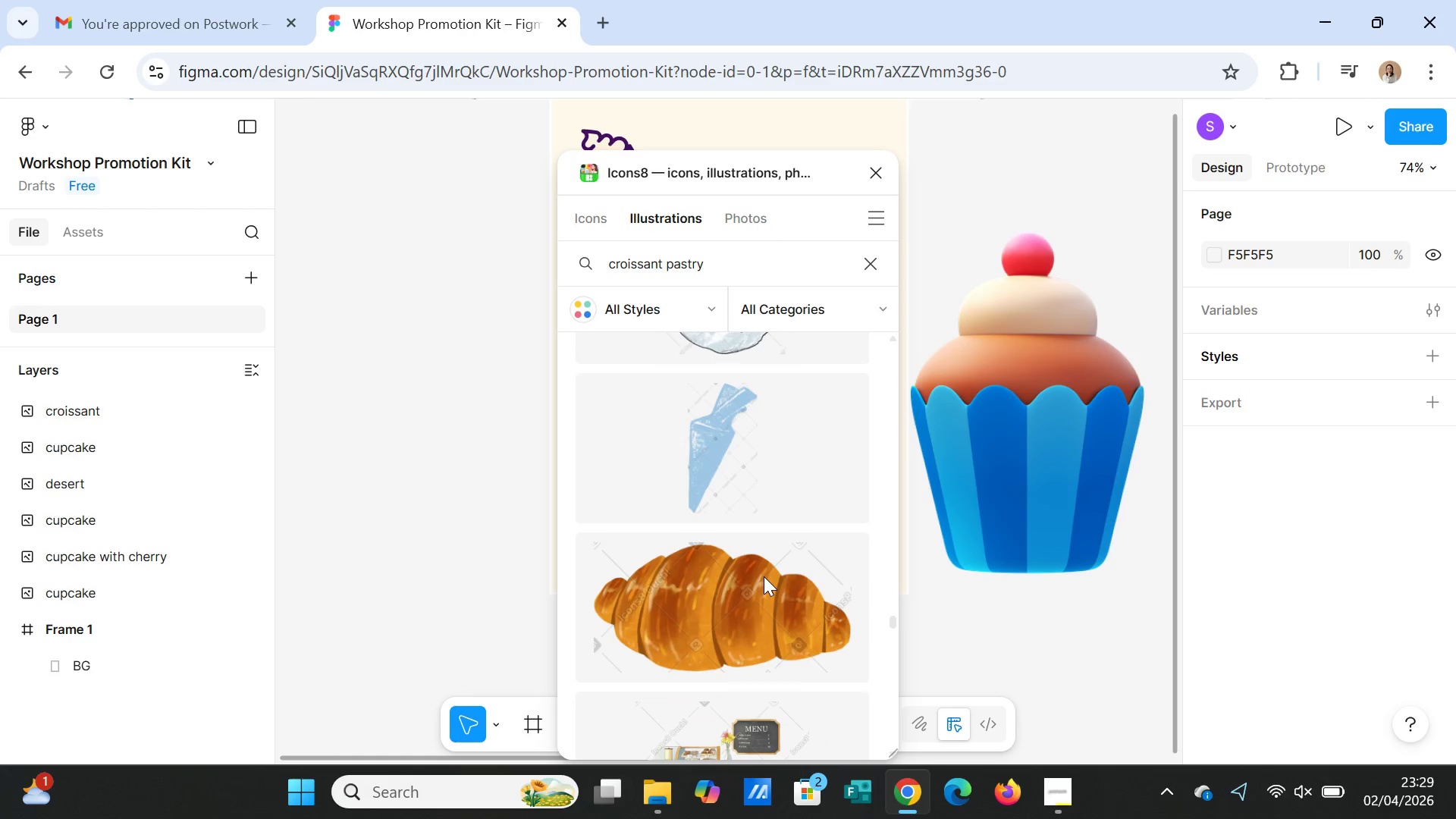 
scroll: coordinate [764, 576], scroll_direction: up, amount: 2.0
 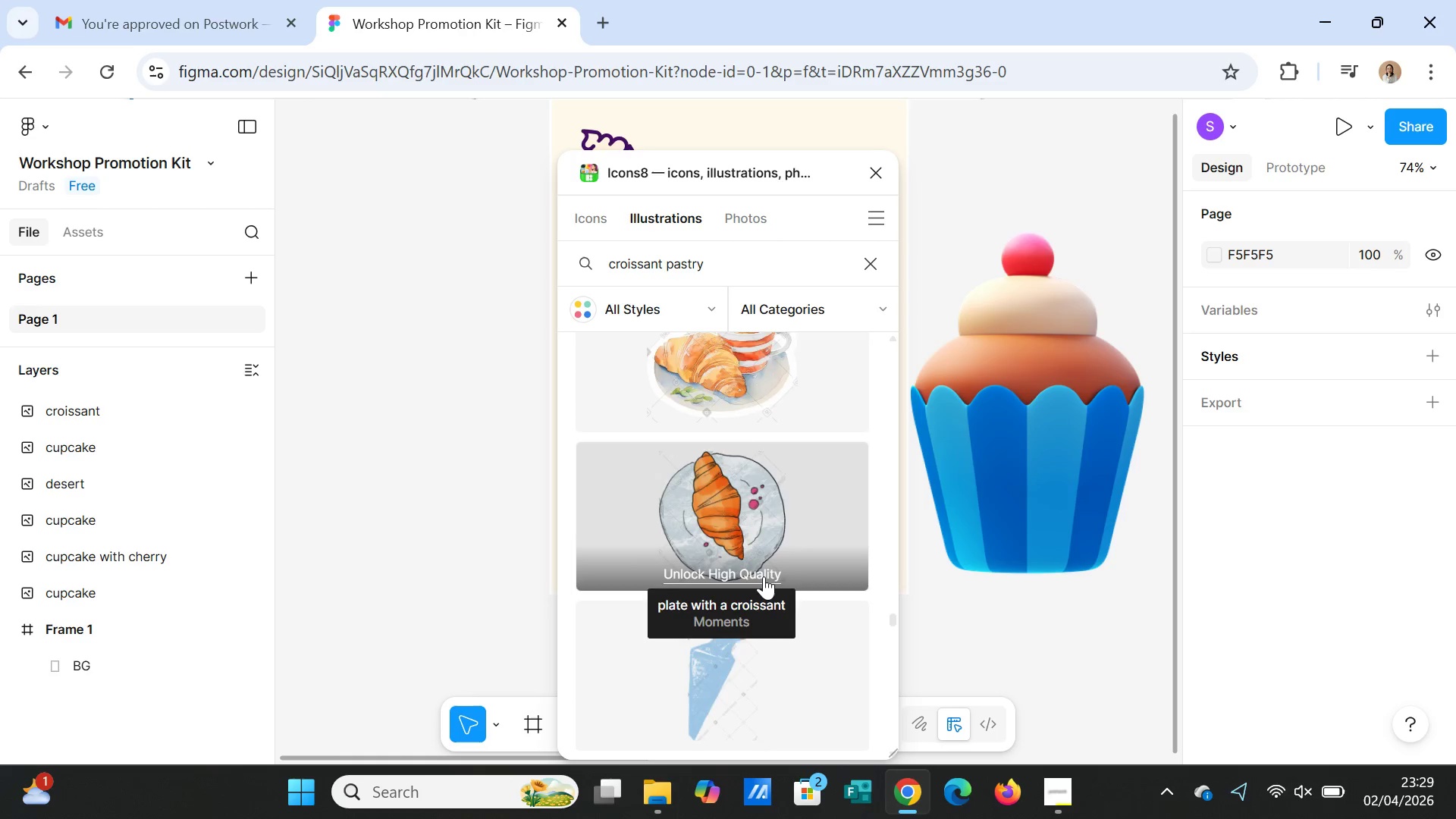 
scroll: coordinate [827, 642], scroll_direction: down, amount: 15.0
 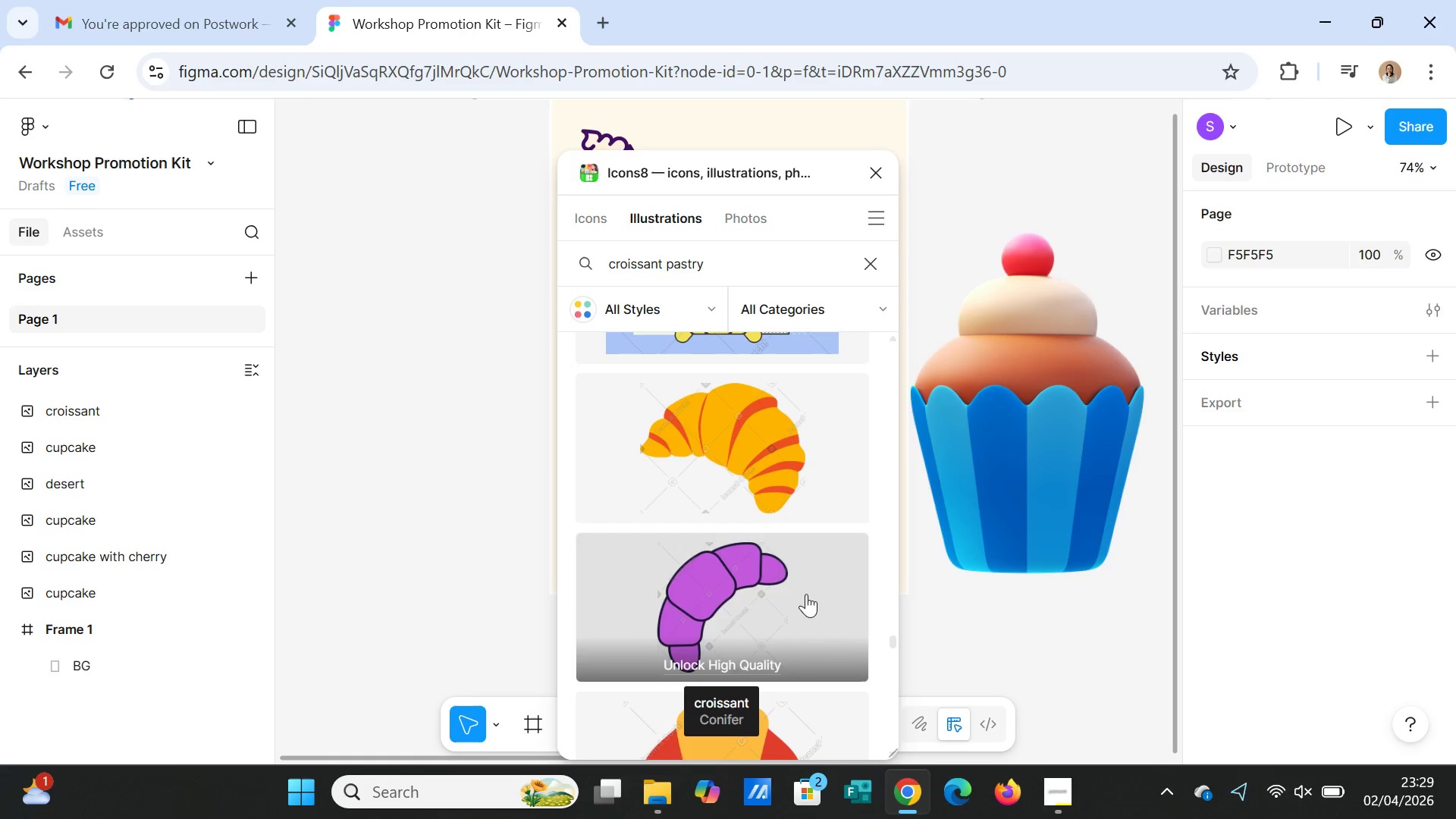 
left_click([747, 482])
 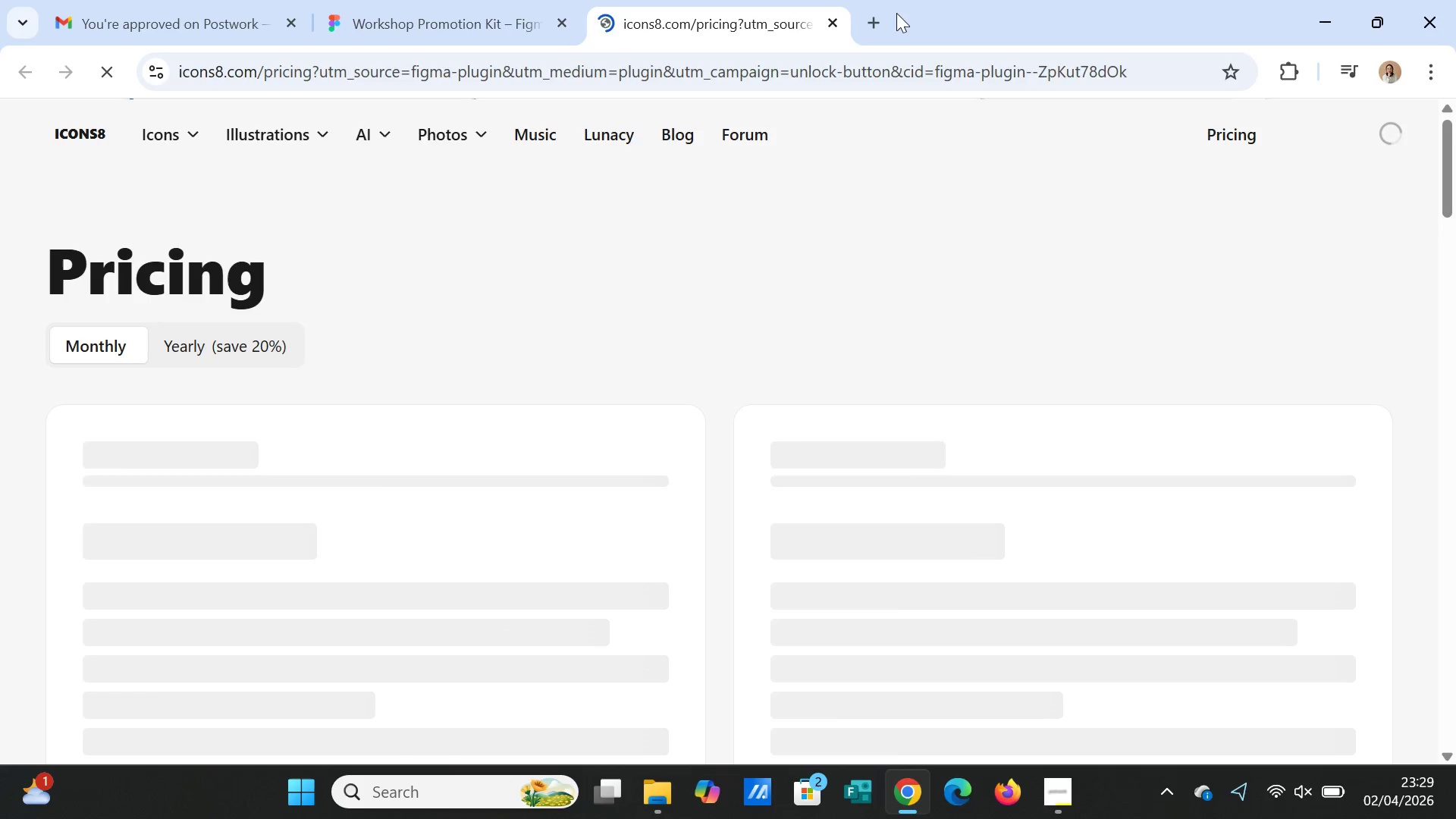 
left_click([832, 24])
 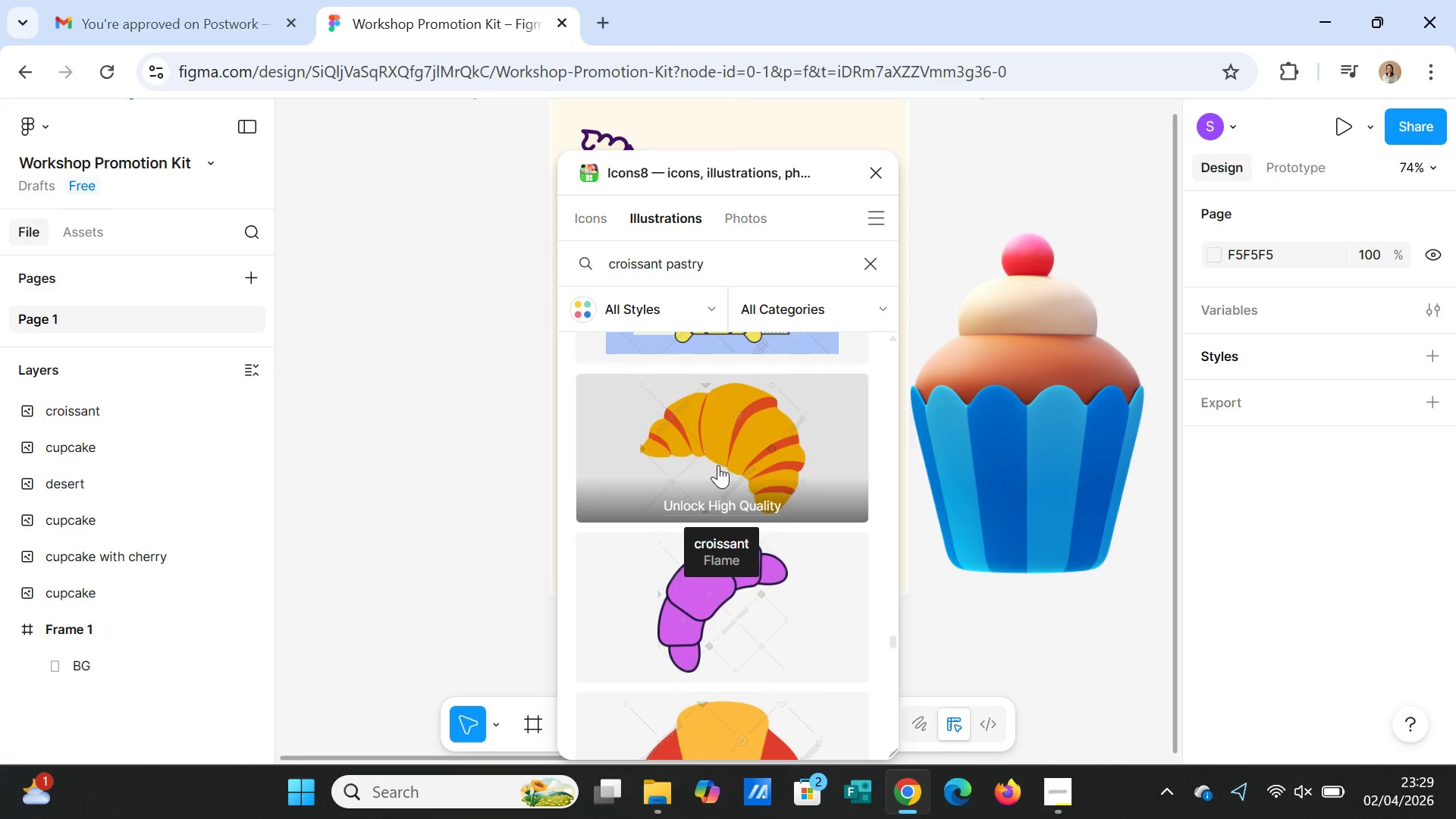 
left_click([718, 446])
 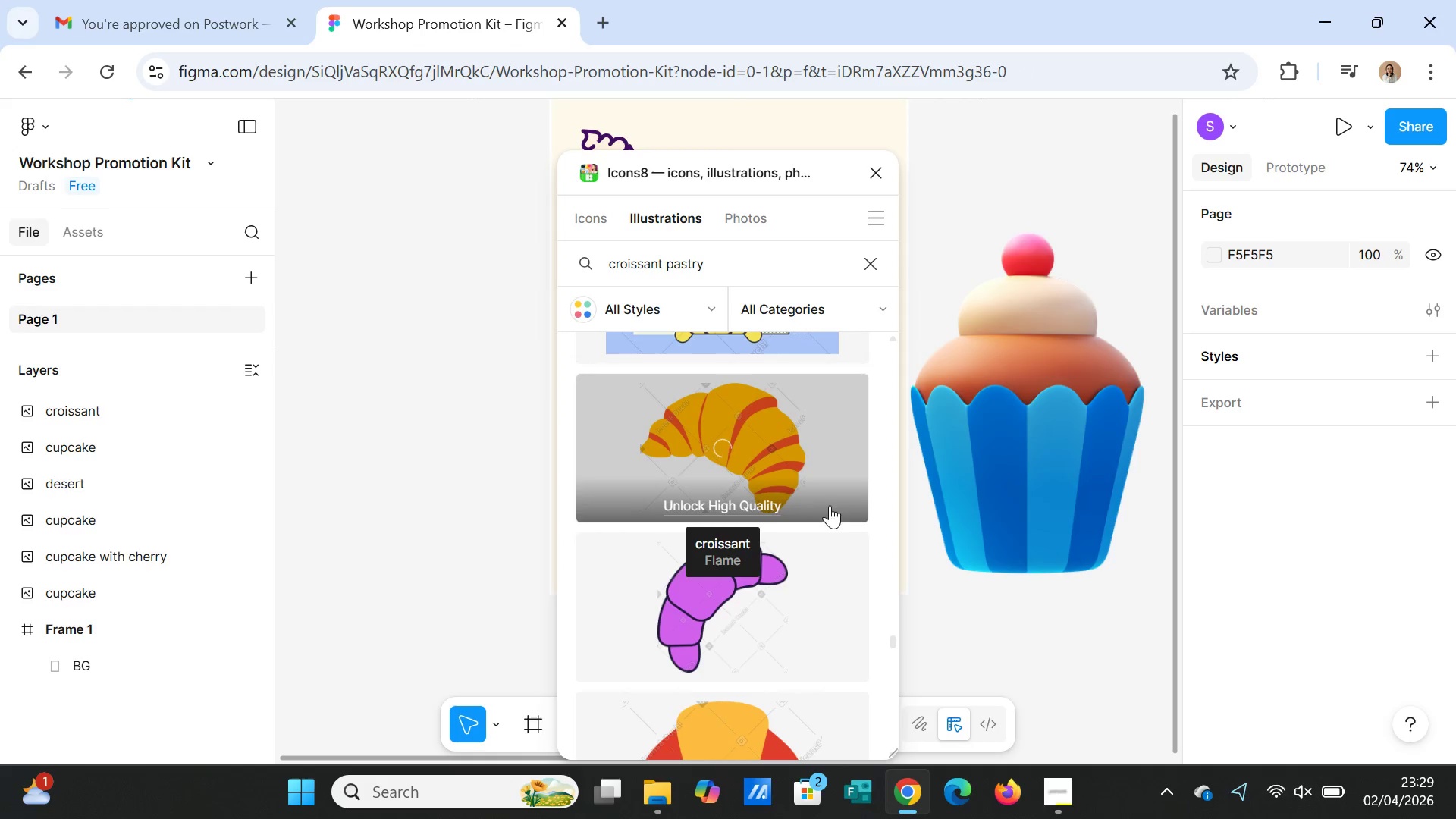 
scroll: coordinate [810, 554], scroll_direction: down, amount: 20.0
 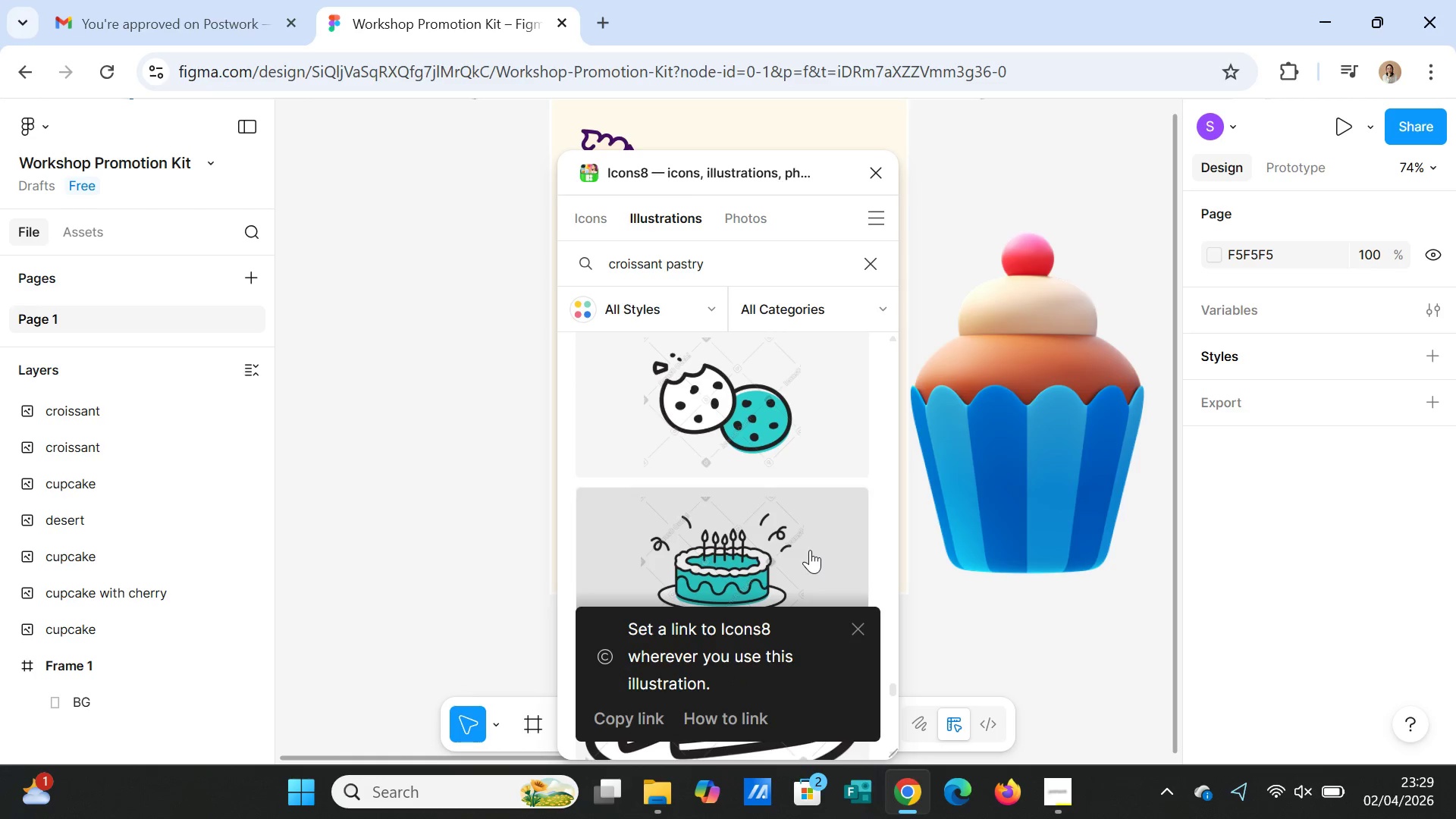 
scroll: coordinate [810, 550], scroll_direction: up, amount: 3.0
 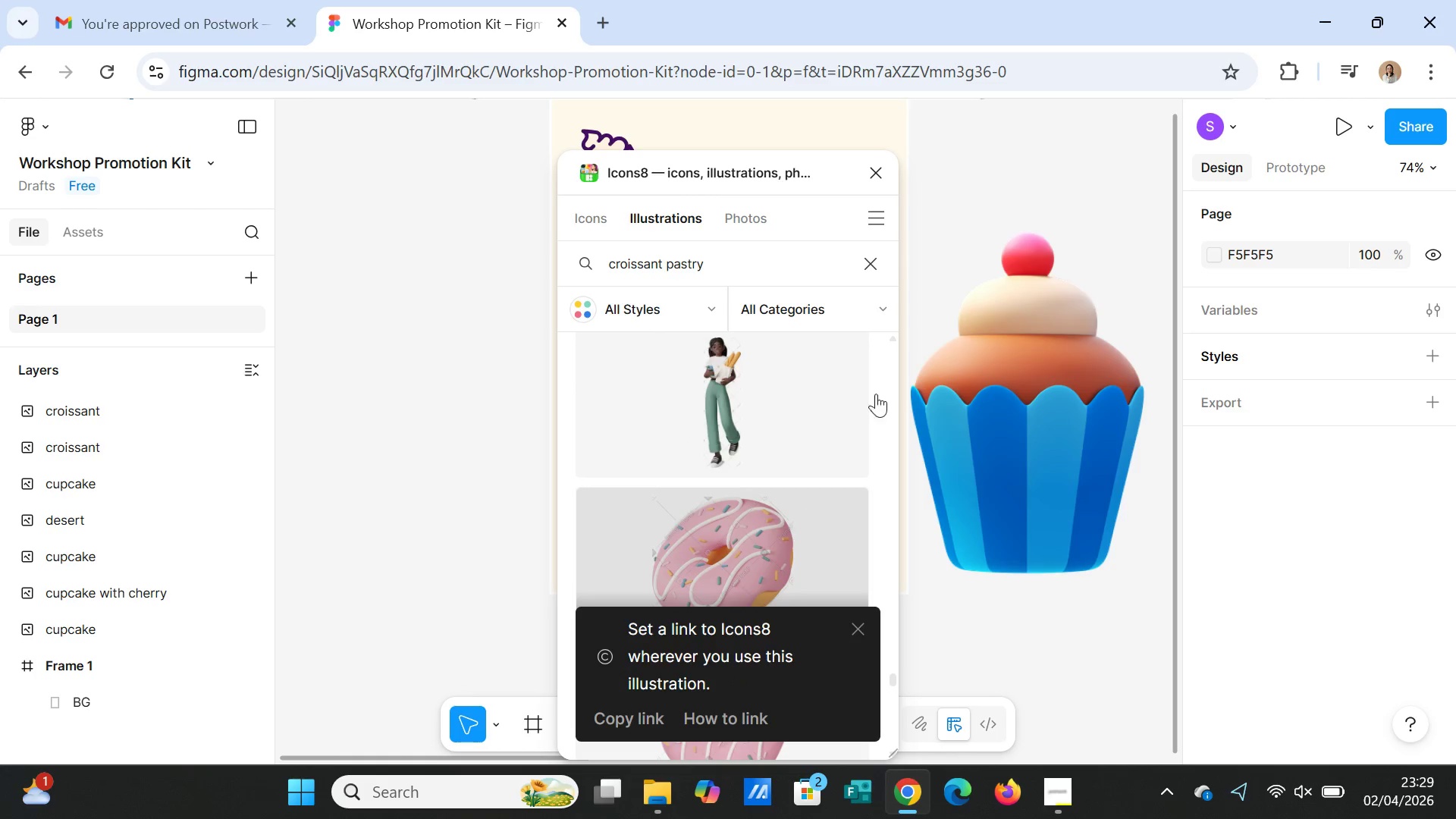 
left_click([874, 174])
 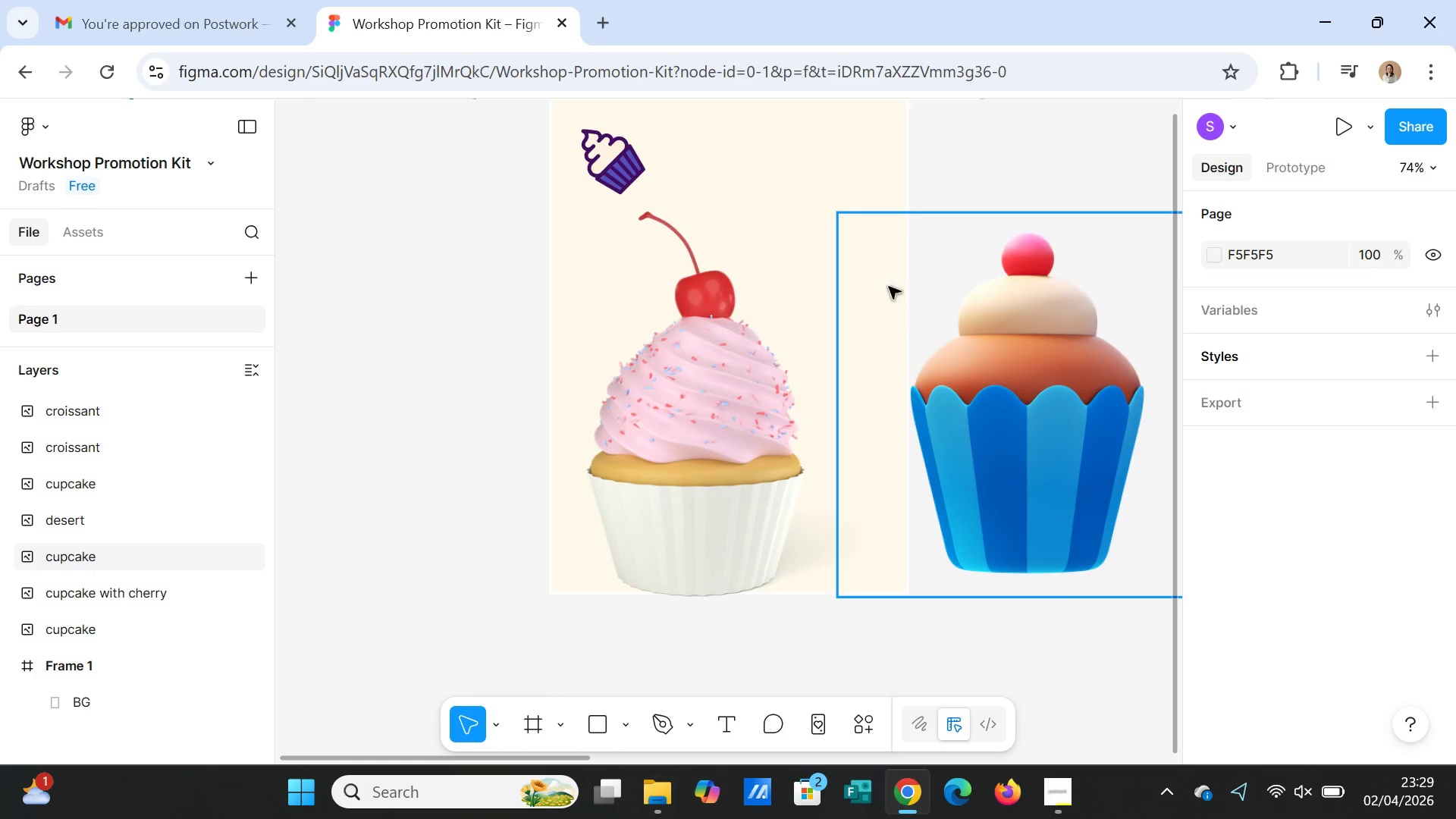 
scroll: coordinate [825, 433], scroll_direction: up, amount: 3.0
 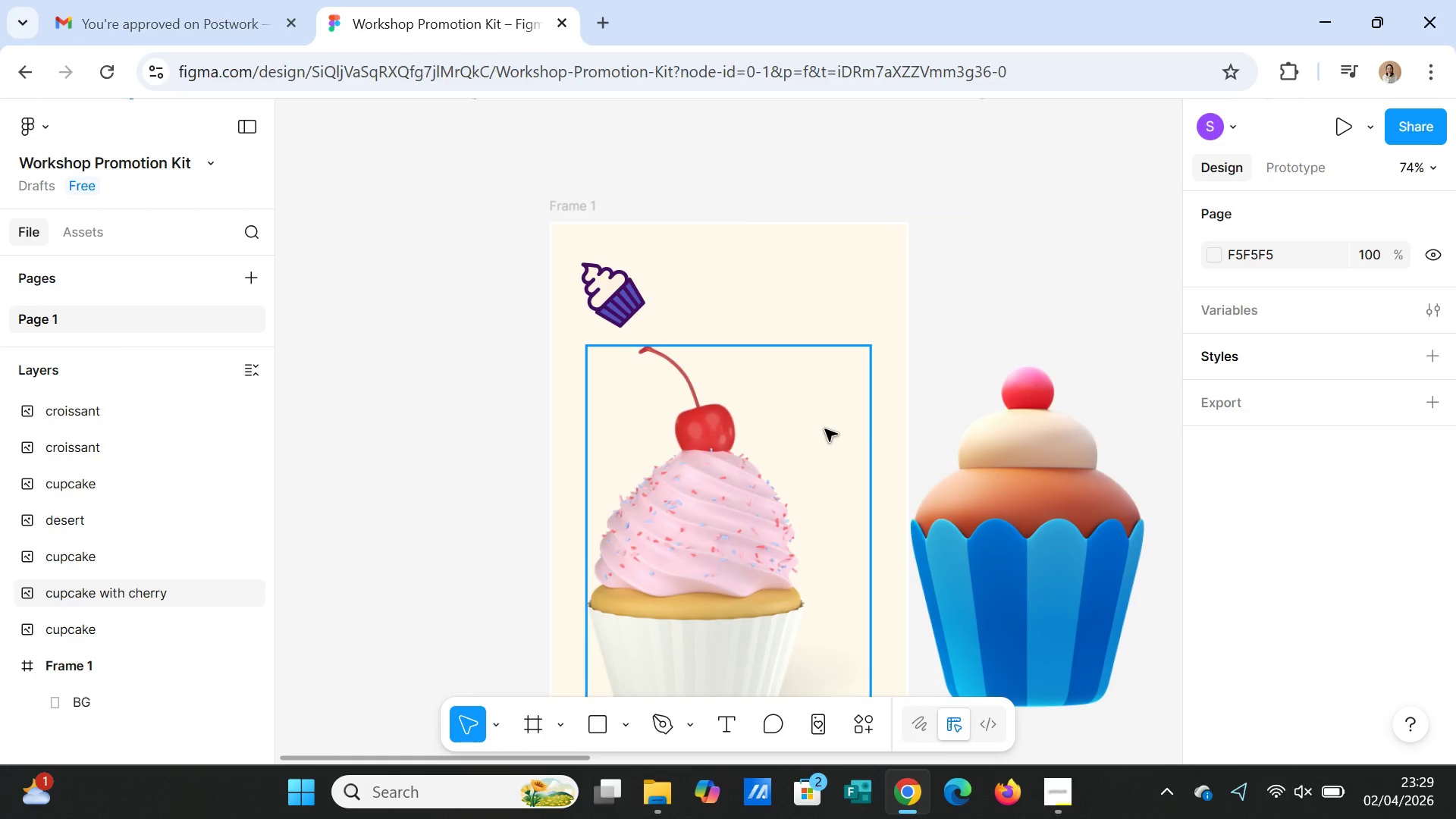 
key(Minus)
 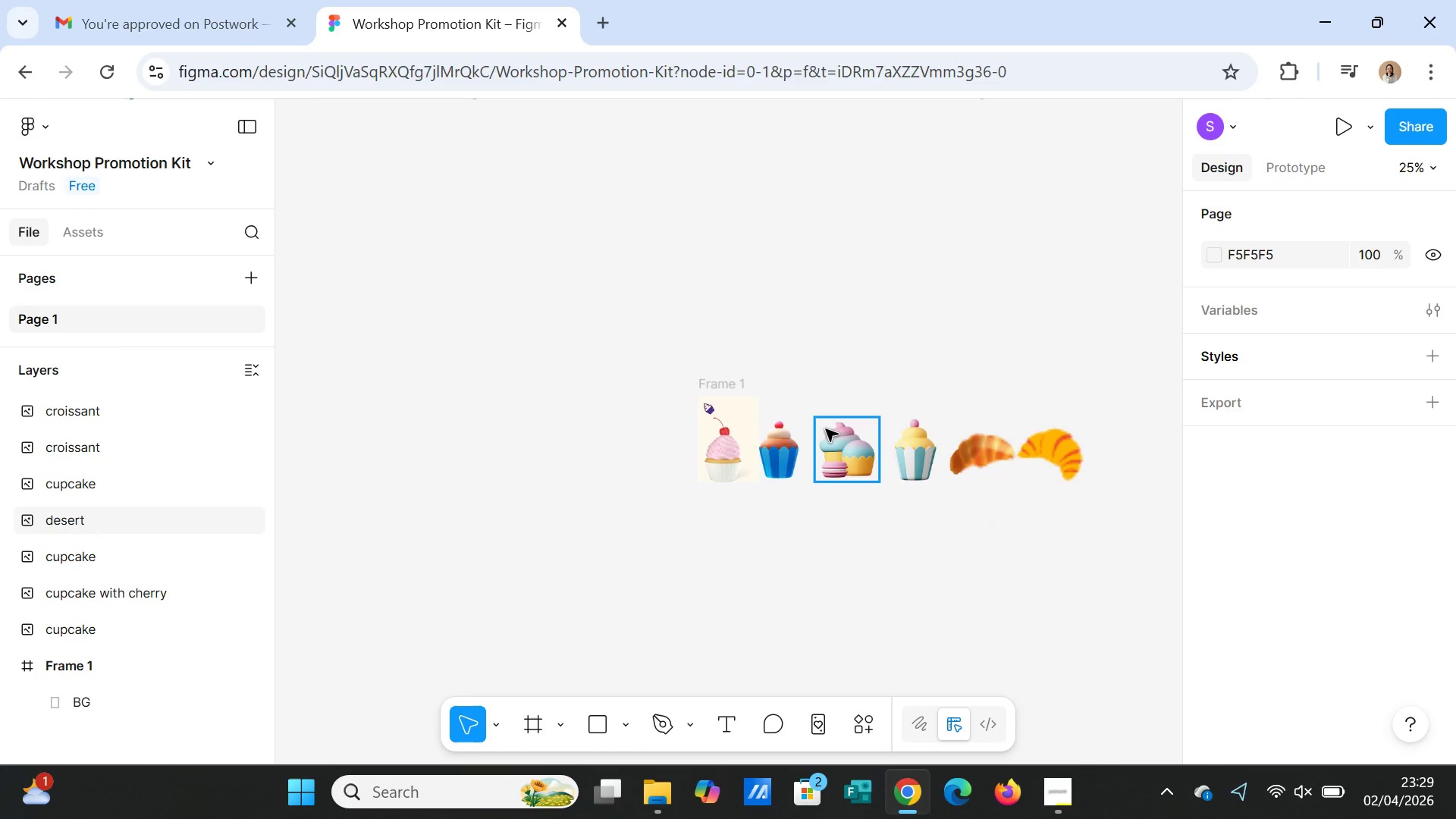 
key(Minus)
 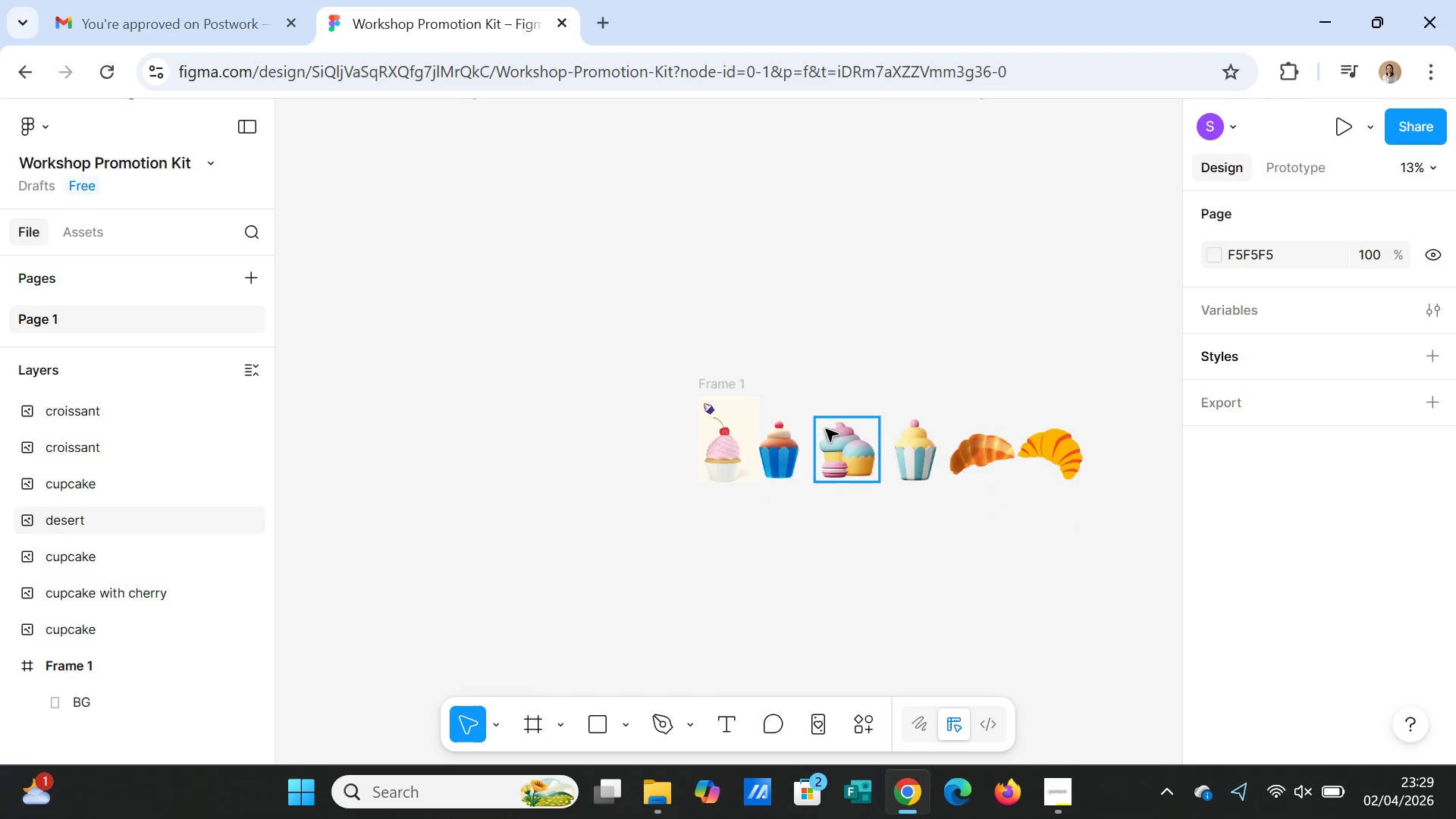 
key(Minus)
 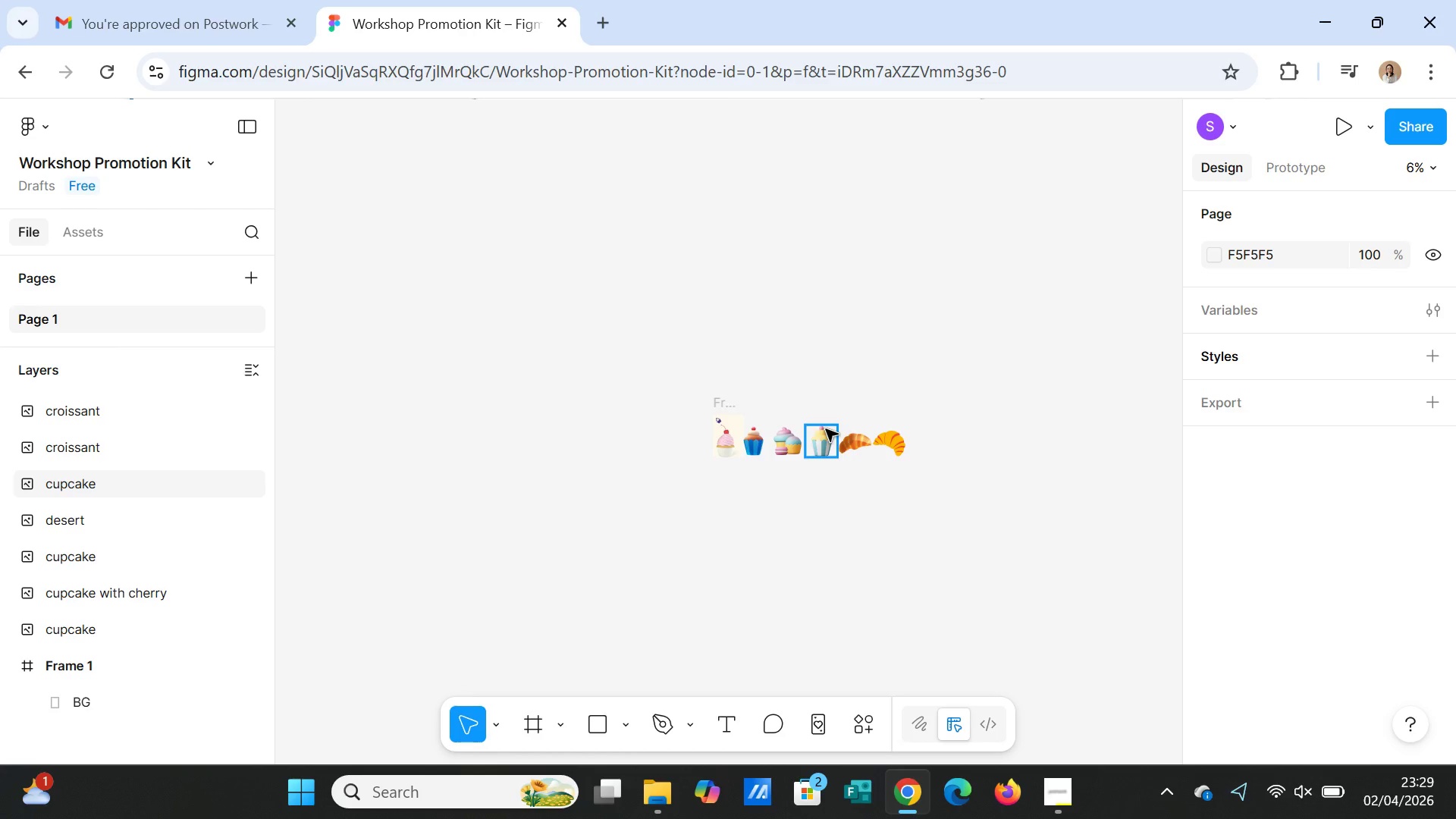 
key(Shift+Equal)
 